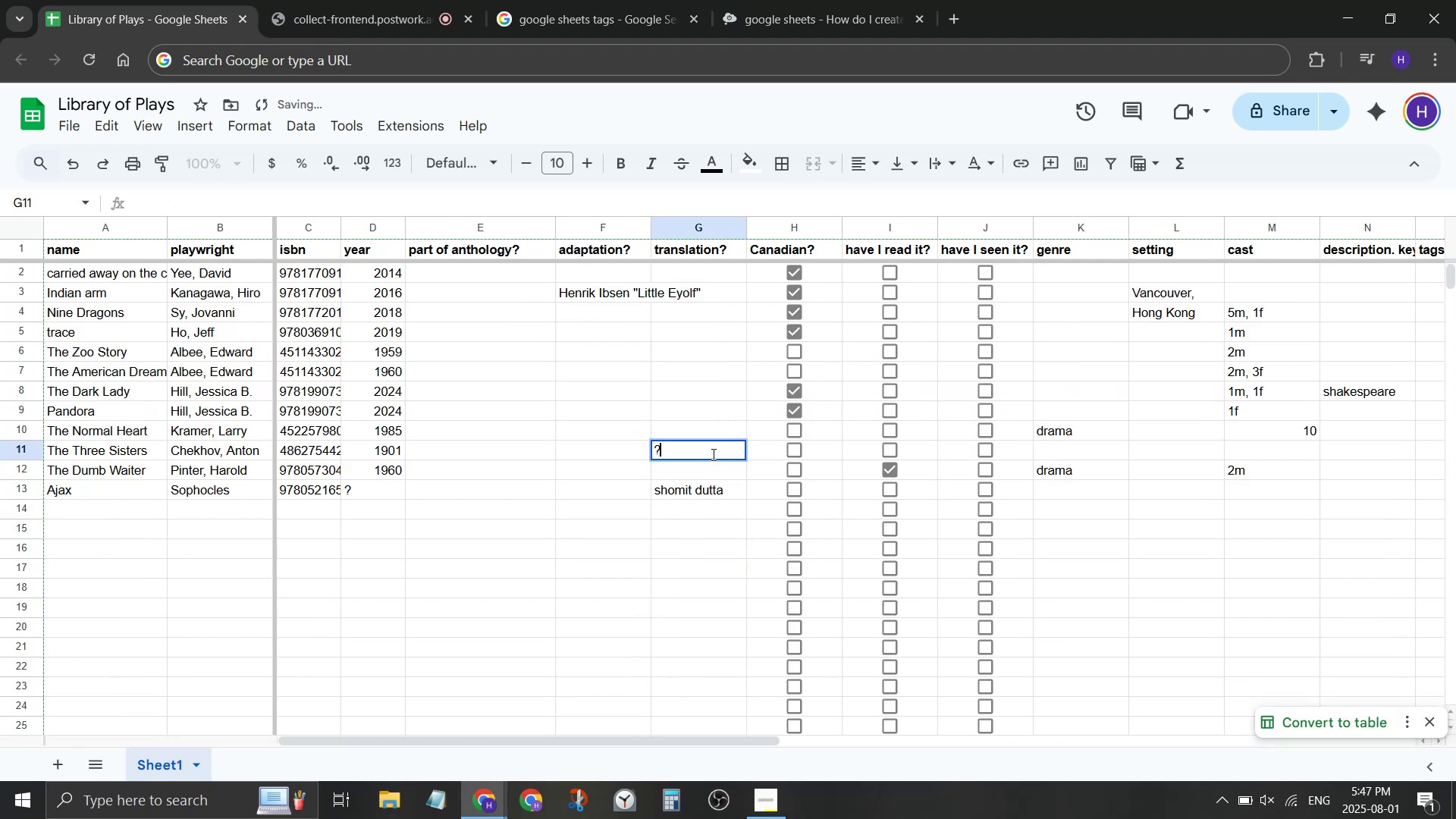 
key(Enter)
 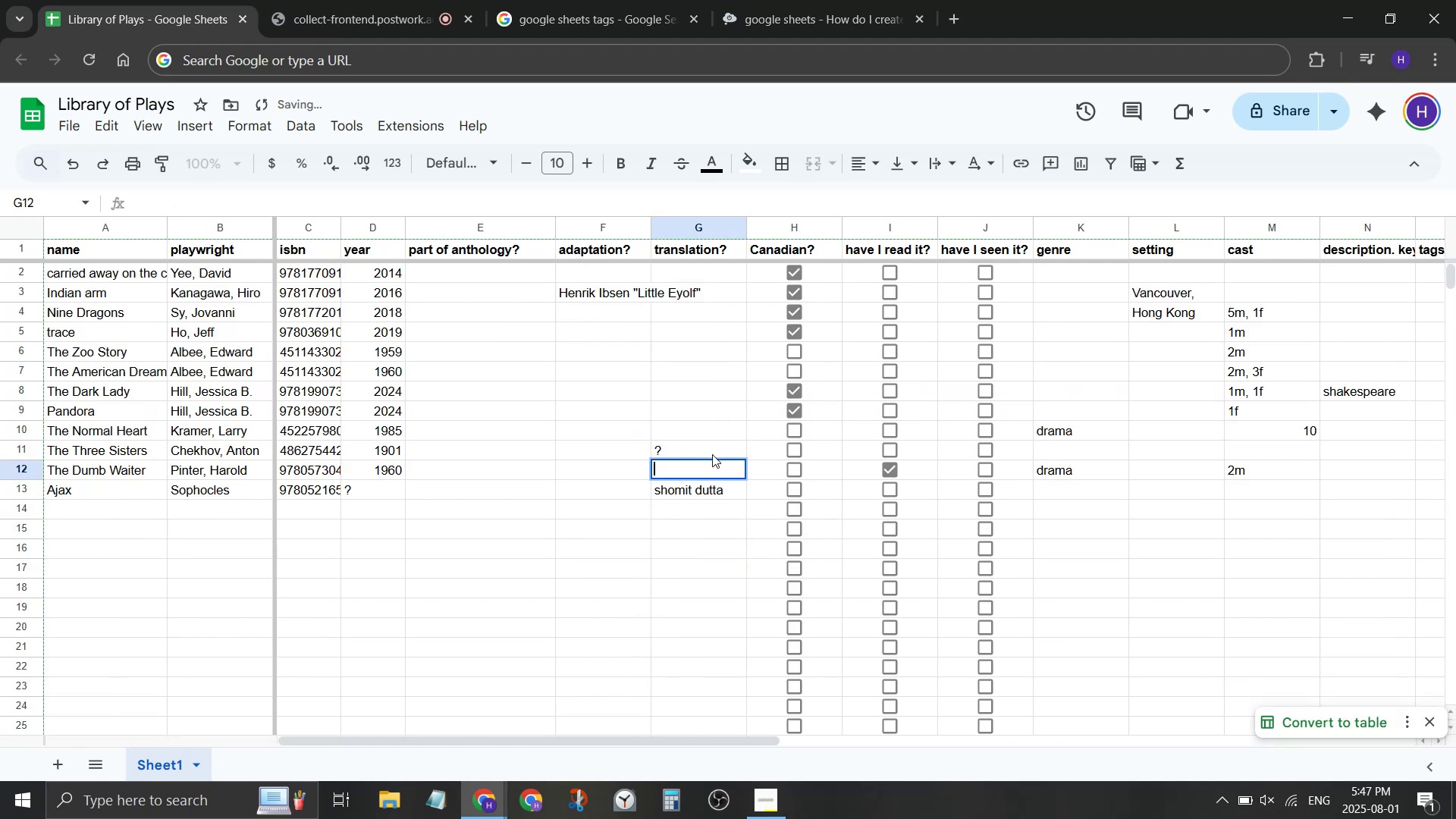 
key(Enter)
 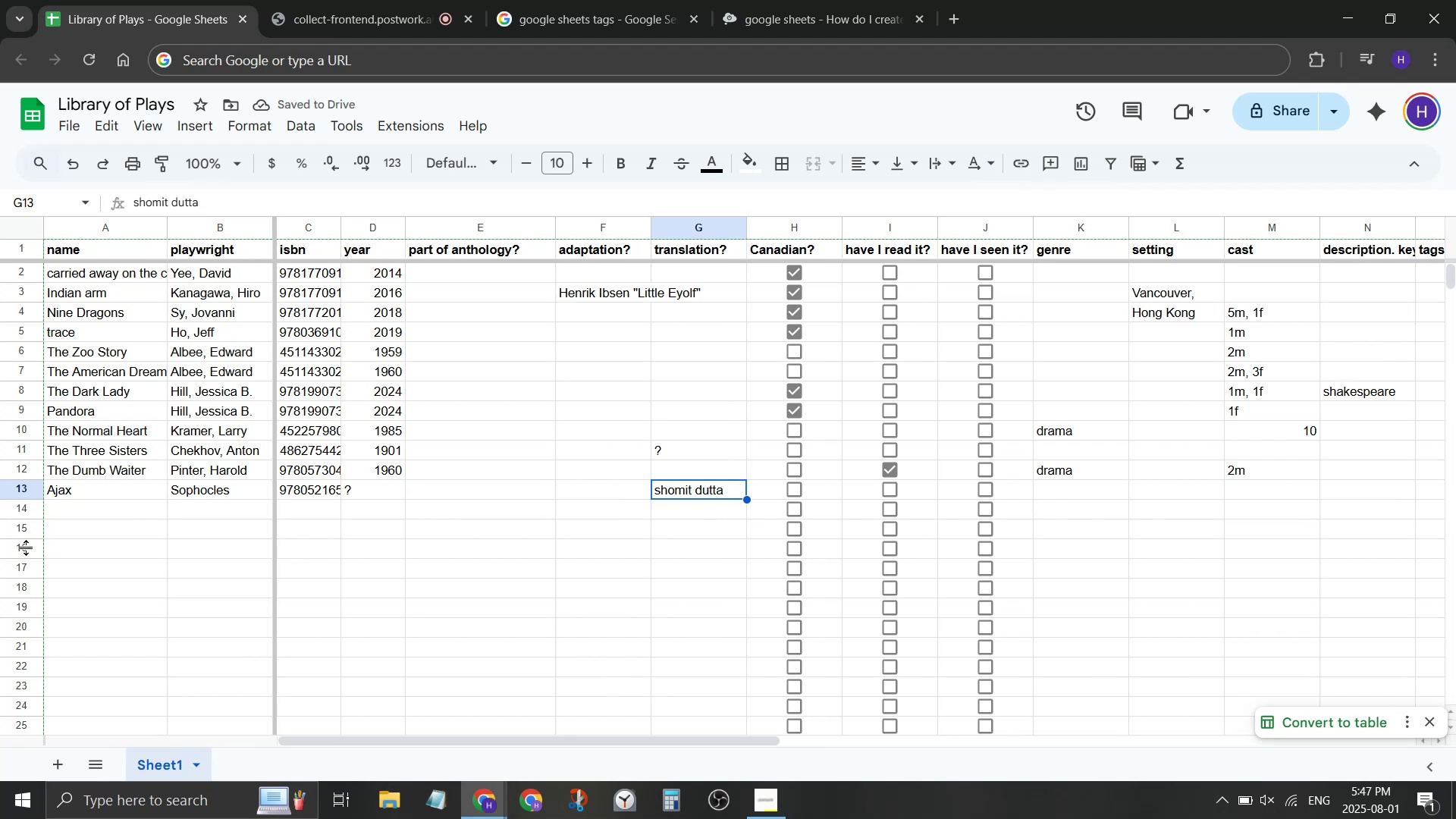 
wait(6.27)
 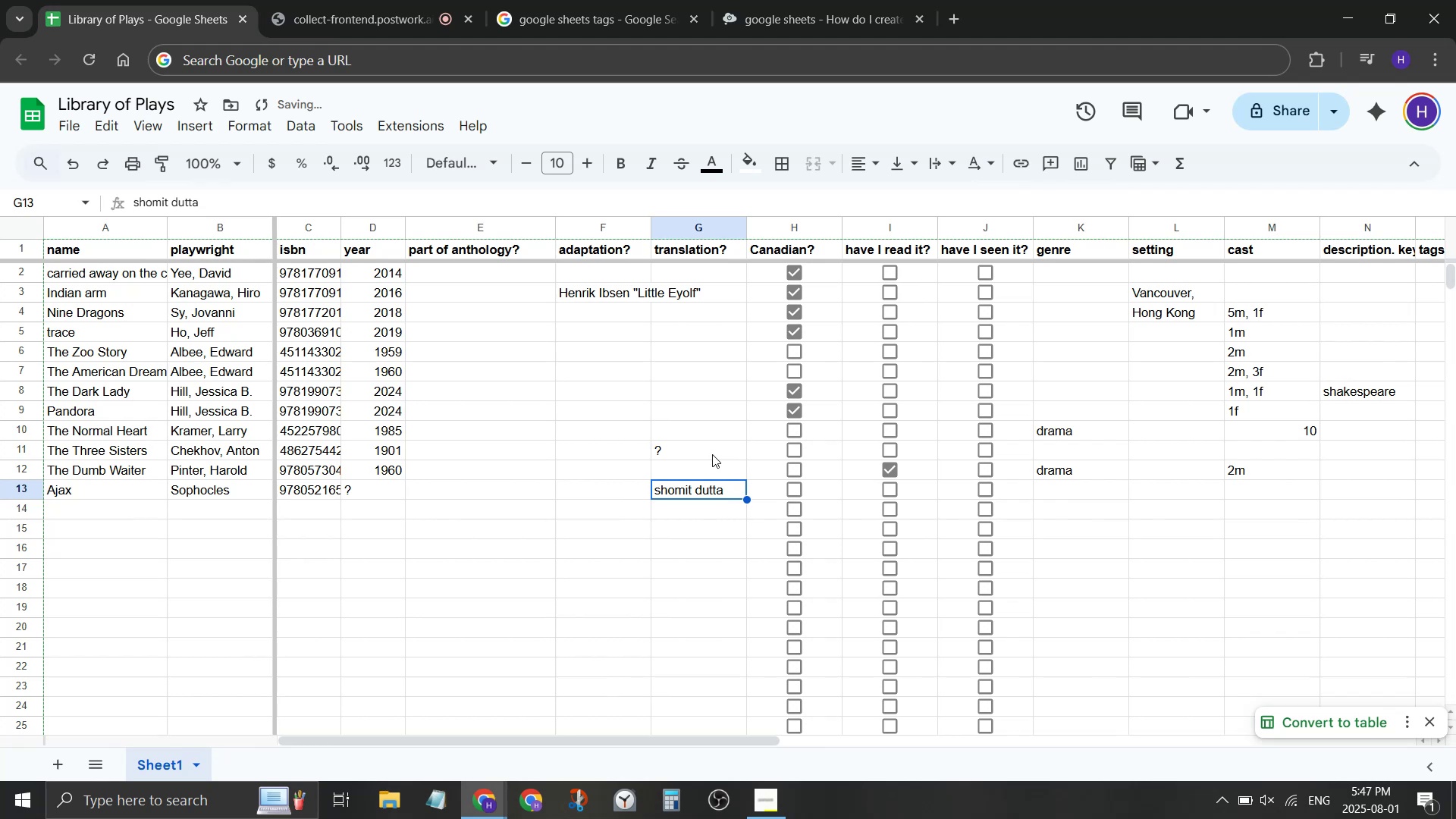 
type(Something Cloyud)
key(Backspace)
key(Backspace)
key(Backspace)
type(y)
key(Backspace)
type(udy, Something Clear)
key(Tab)
type(Williams, [Break]Te)
key(Backspace)
key(Backspace)
key(Backspace)
type(Tennessee)
key(Tab)
 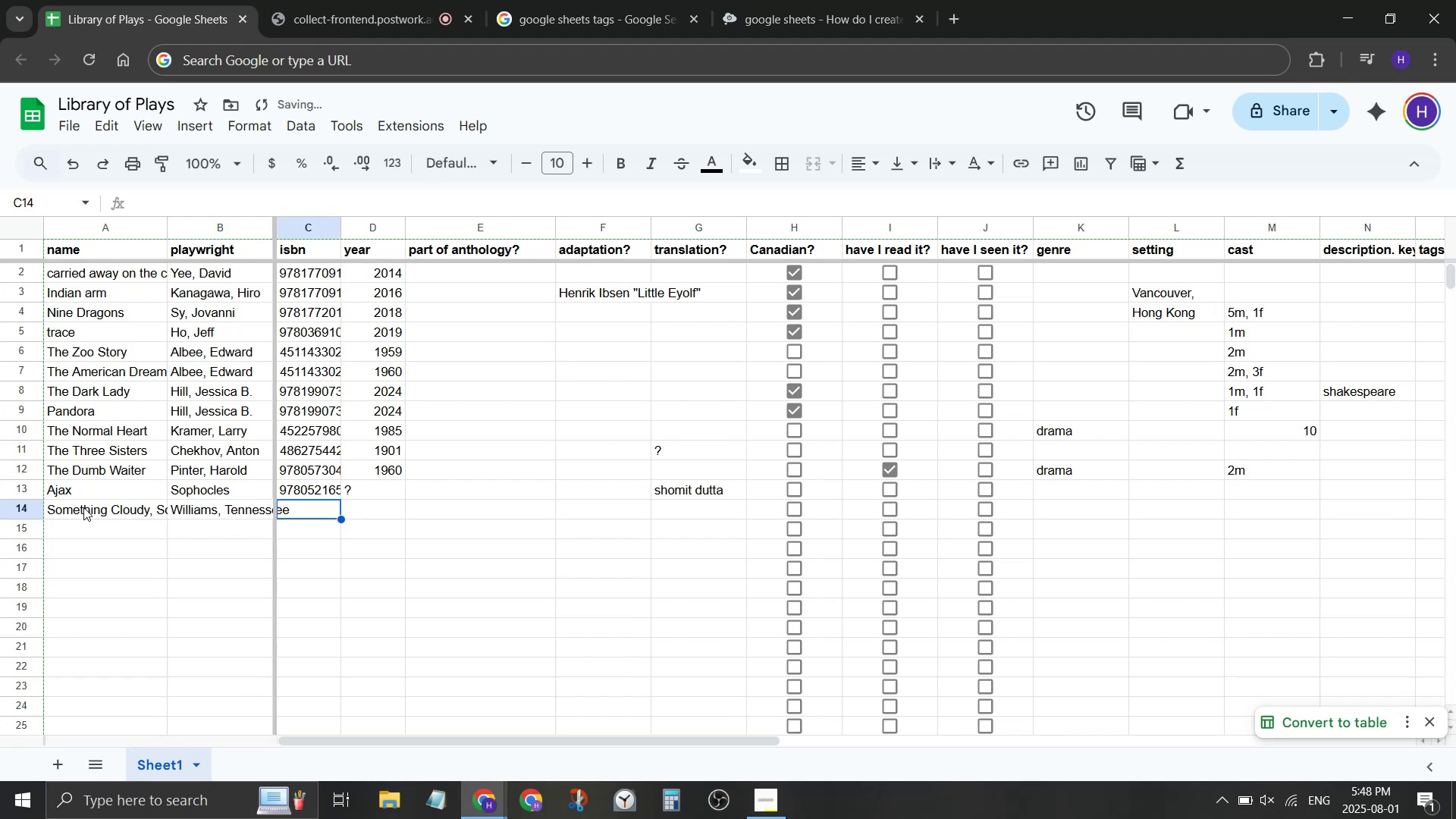 
type(0413706508)
key(Tab)
 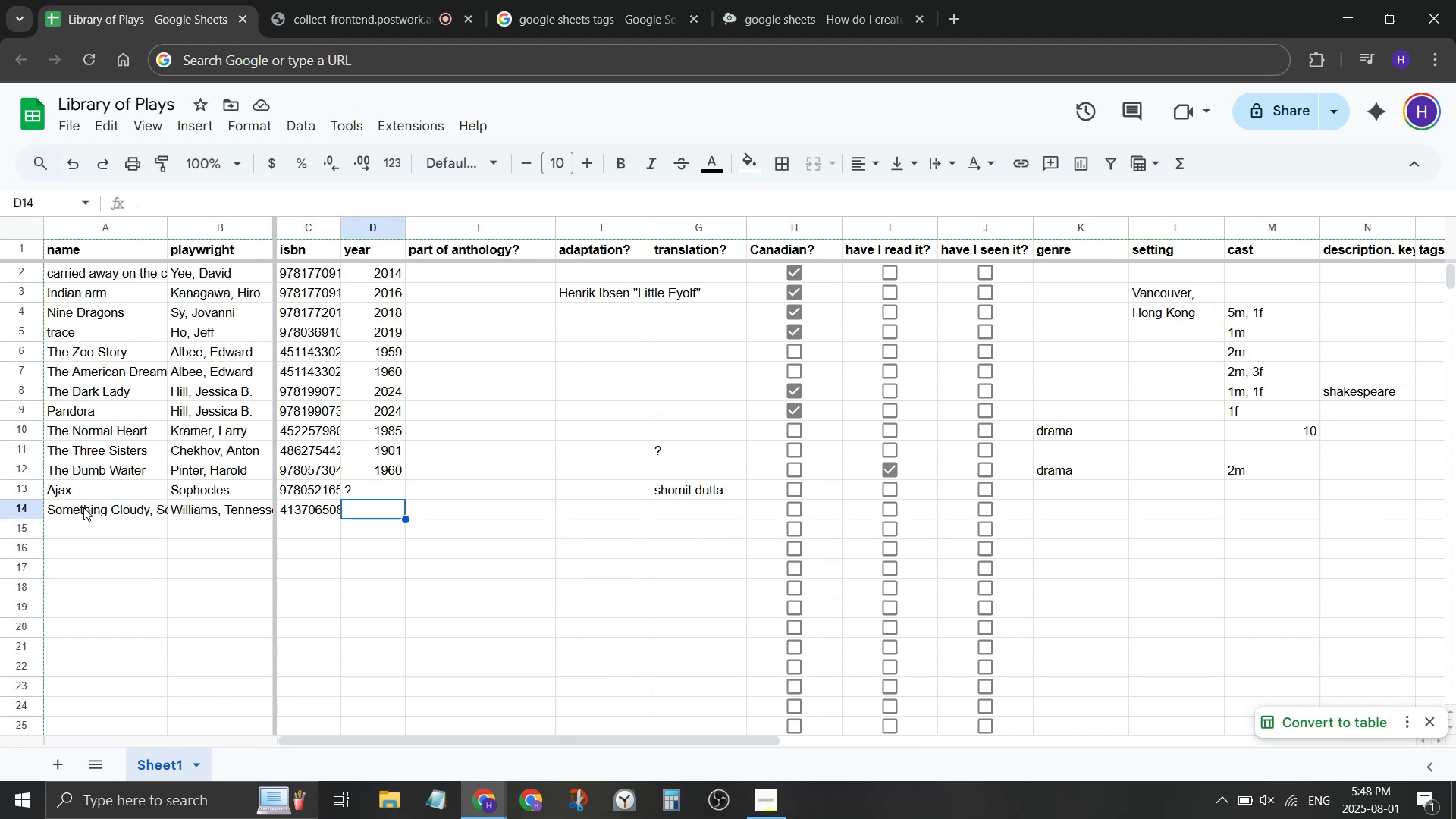 
wait(10.78)
 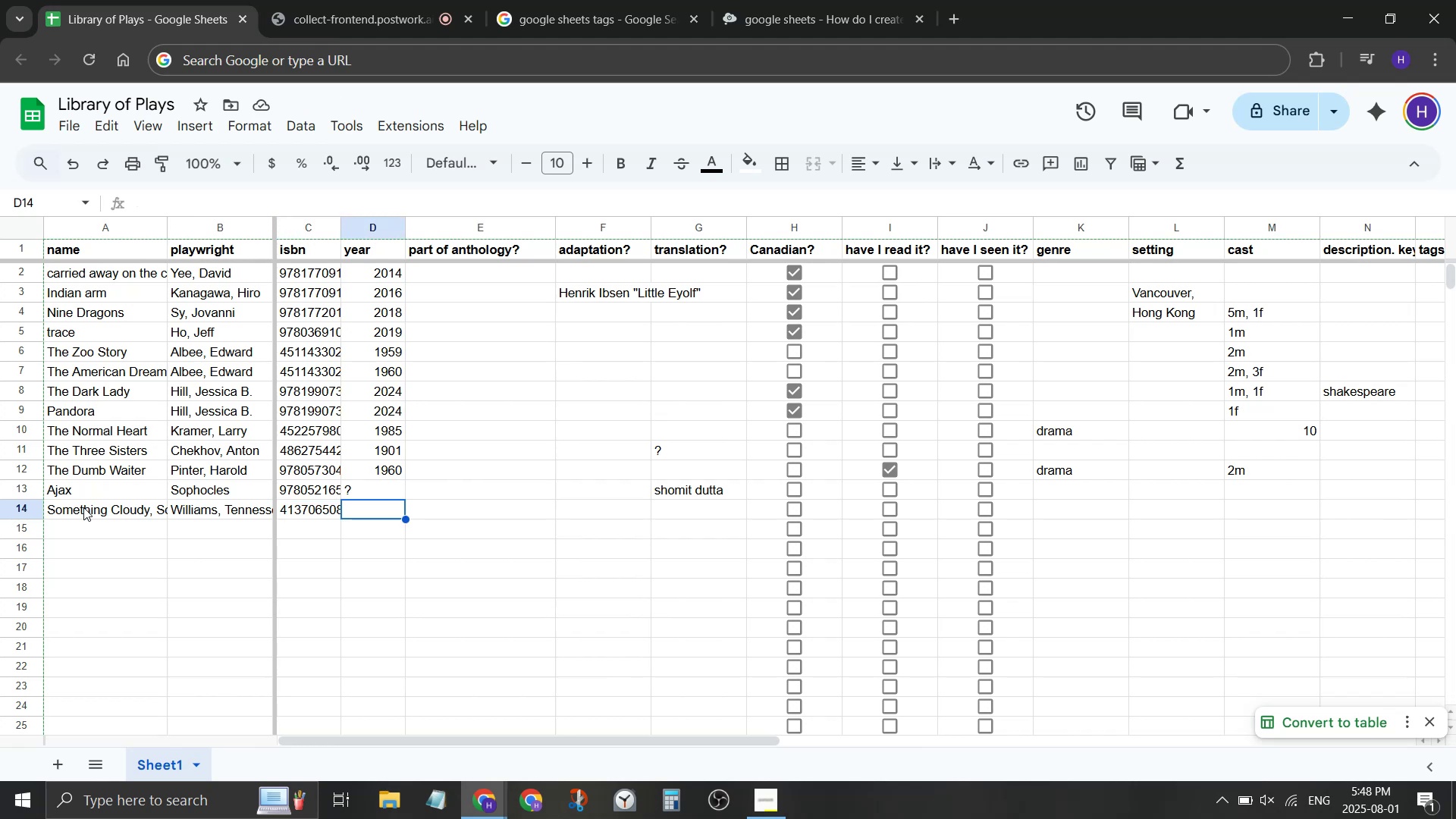 
type(1995)
key(Tab)
 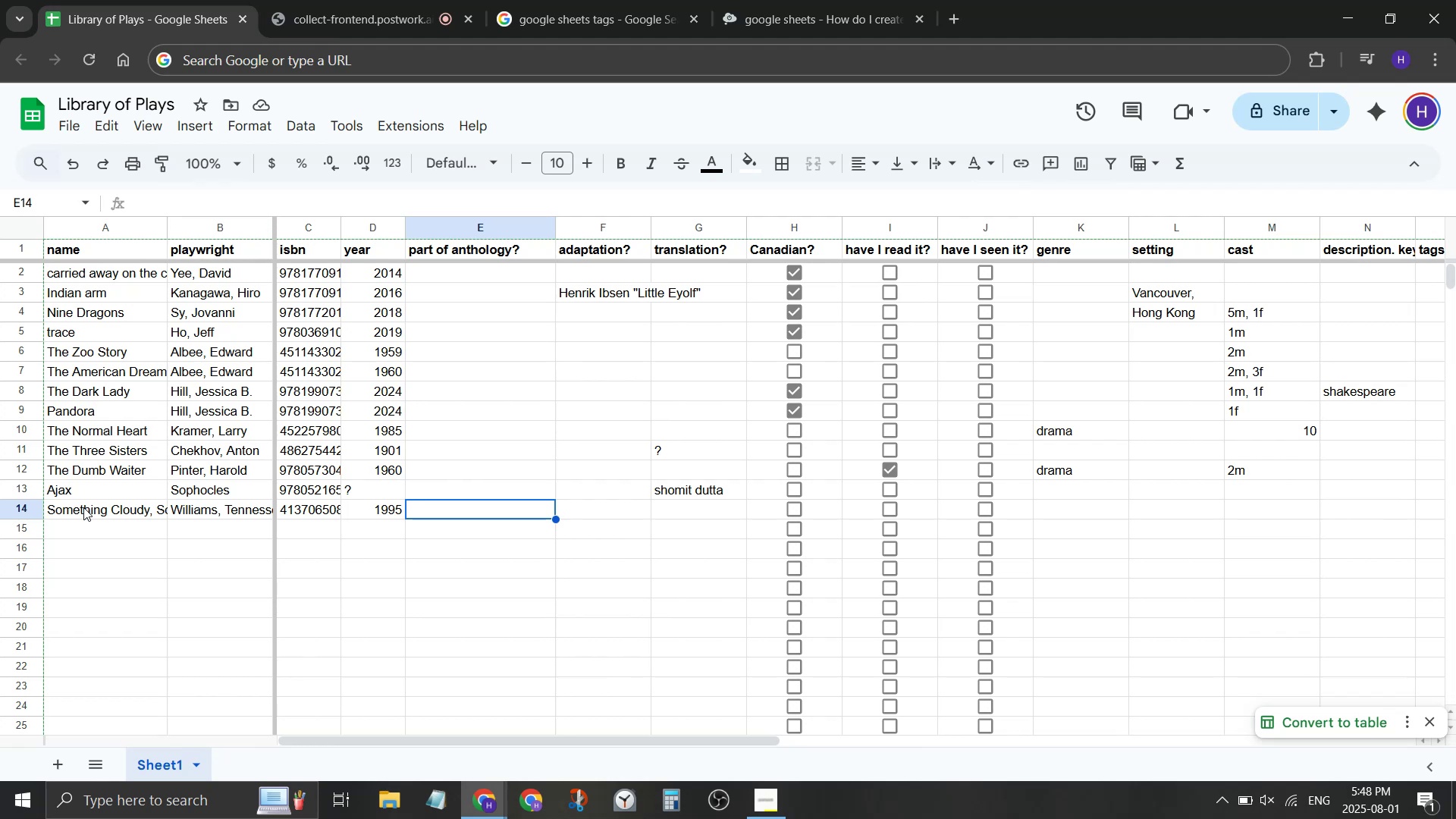 
wait(28.49)
 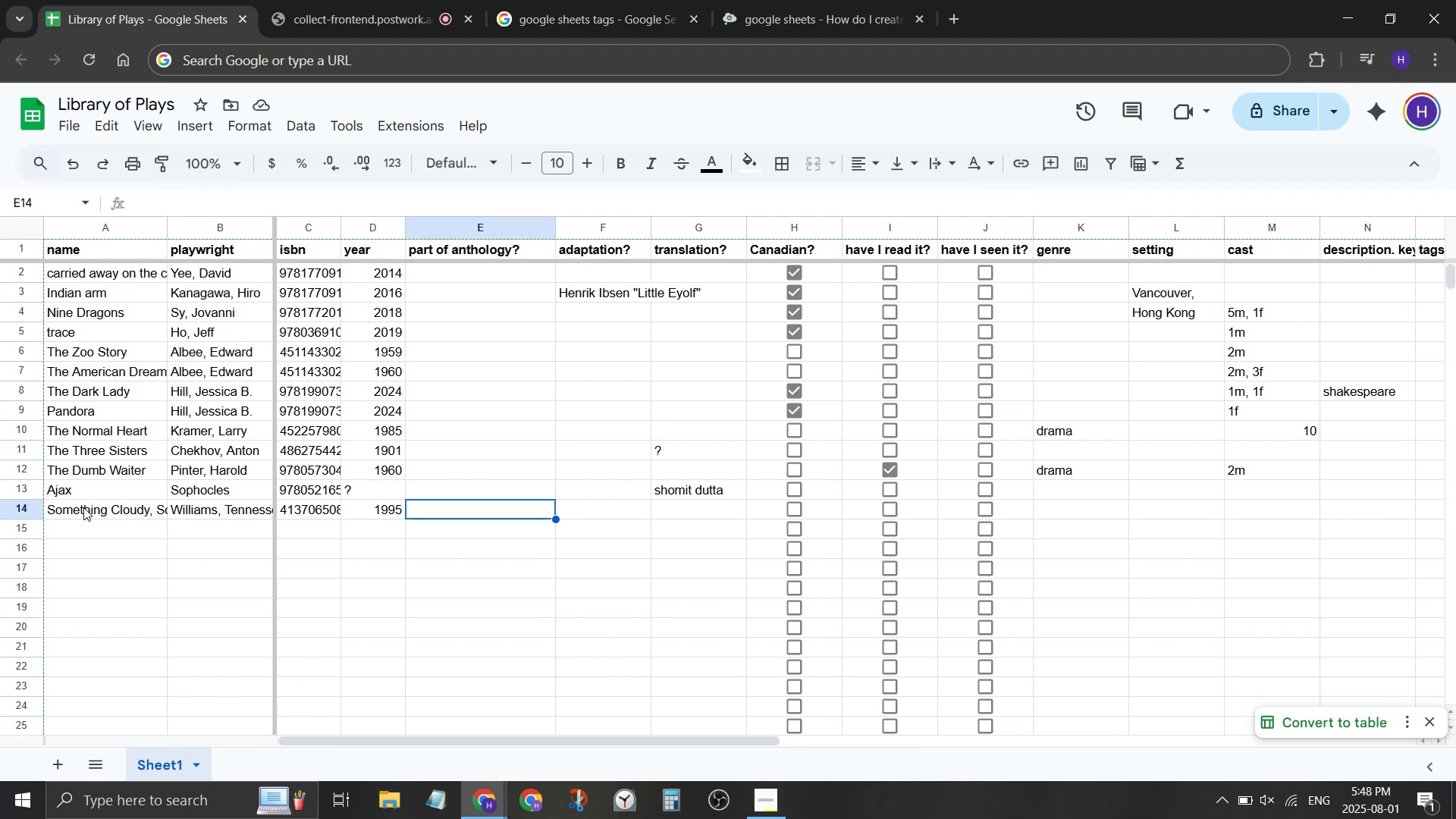 
key(ArrowLeft)
 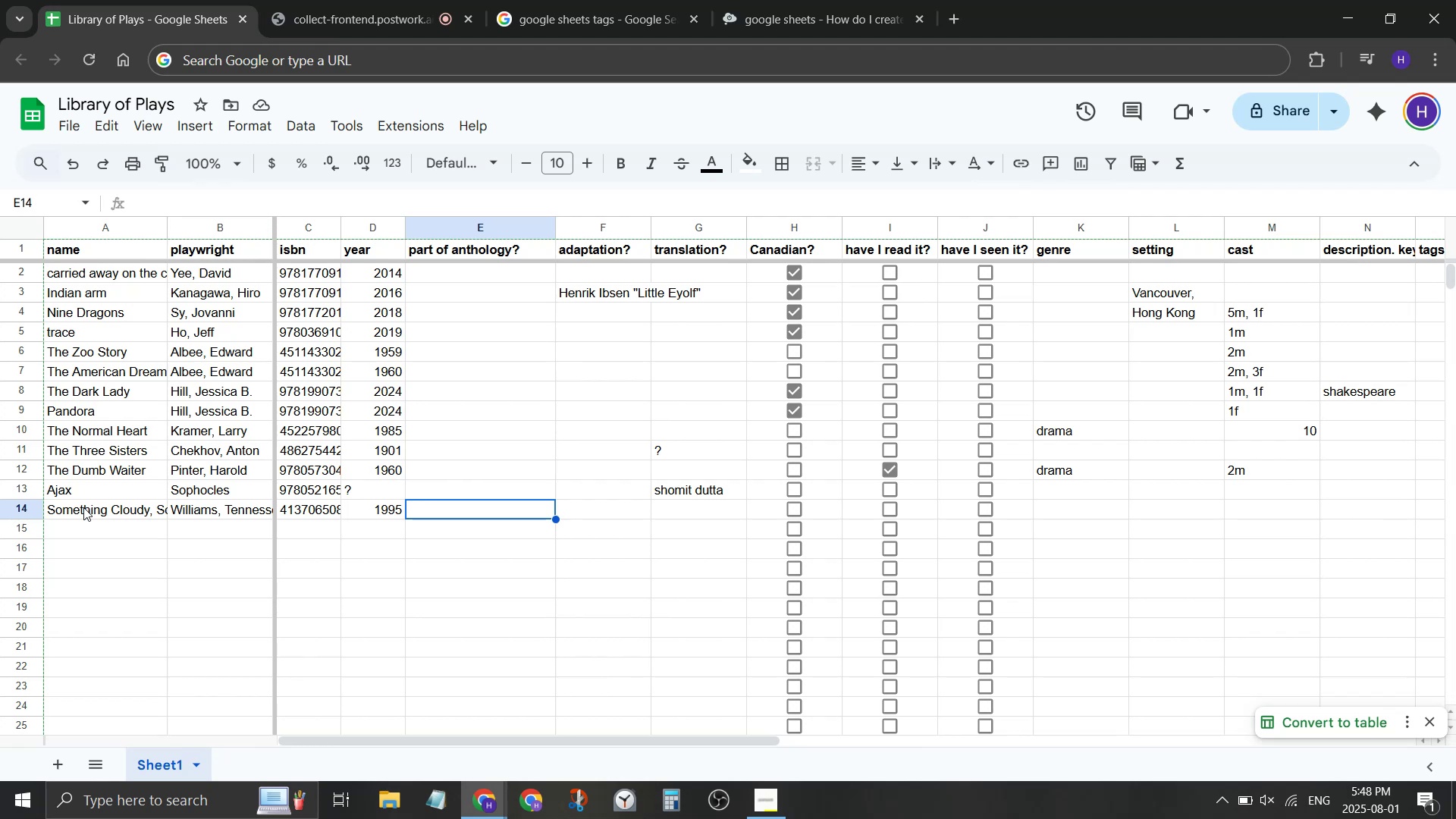 
key(ArrowLeft)
 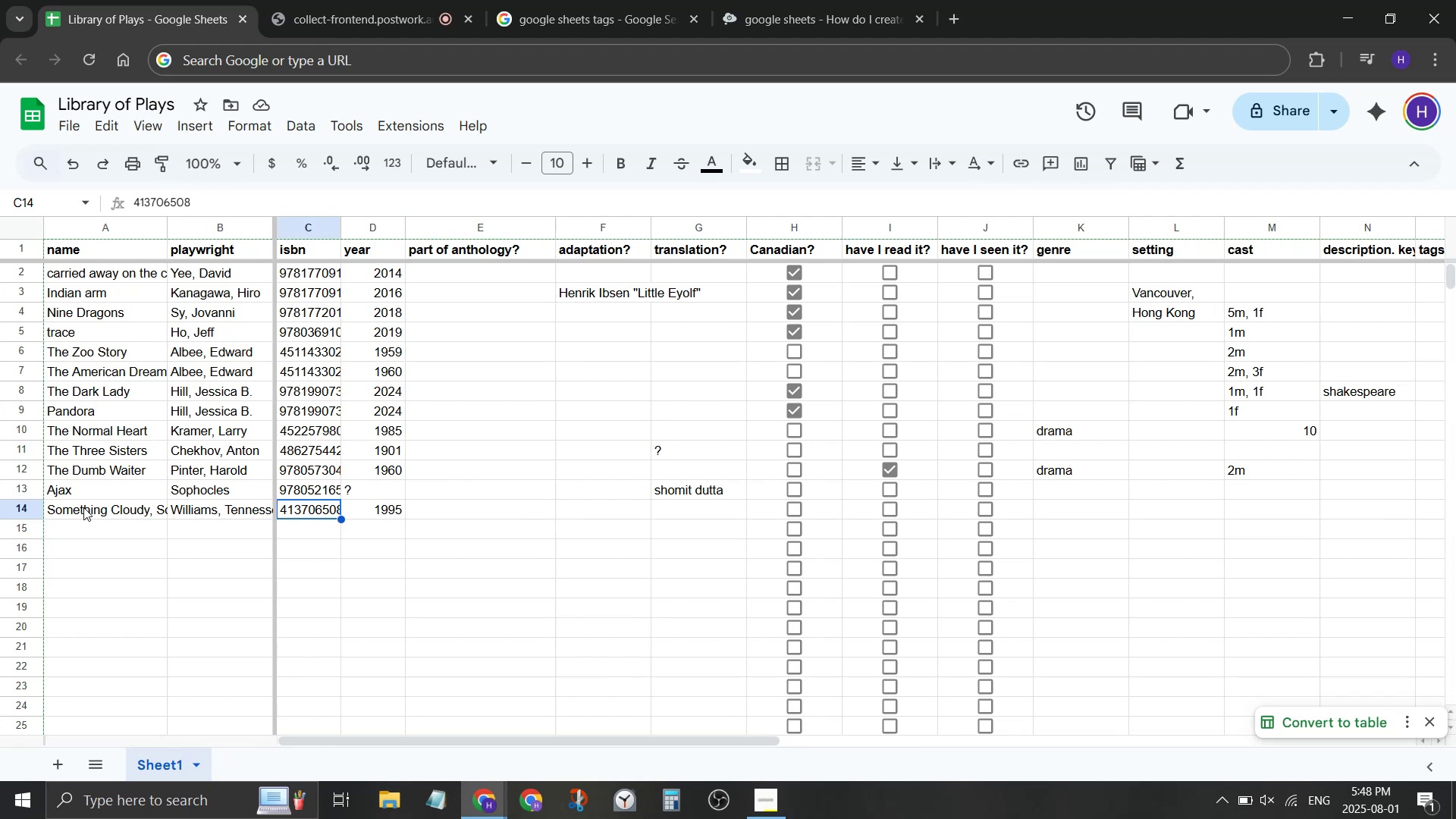 
key(ArrowLeft)
 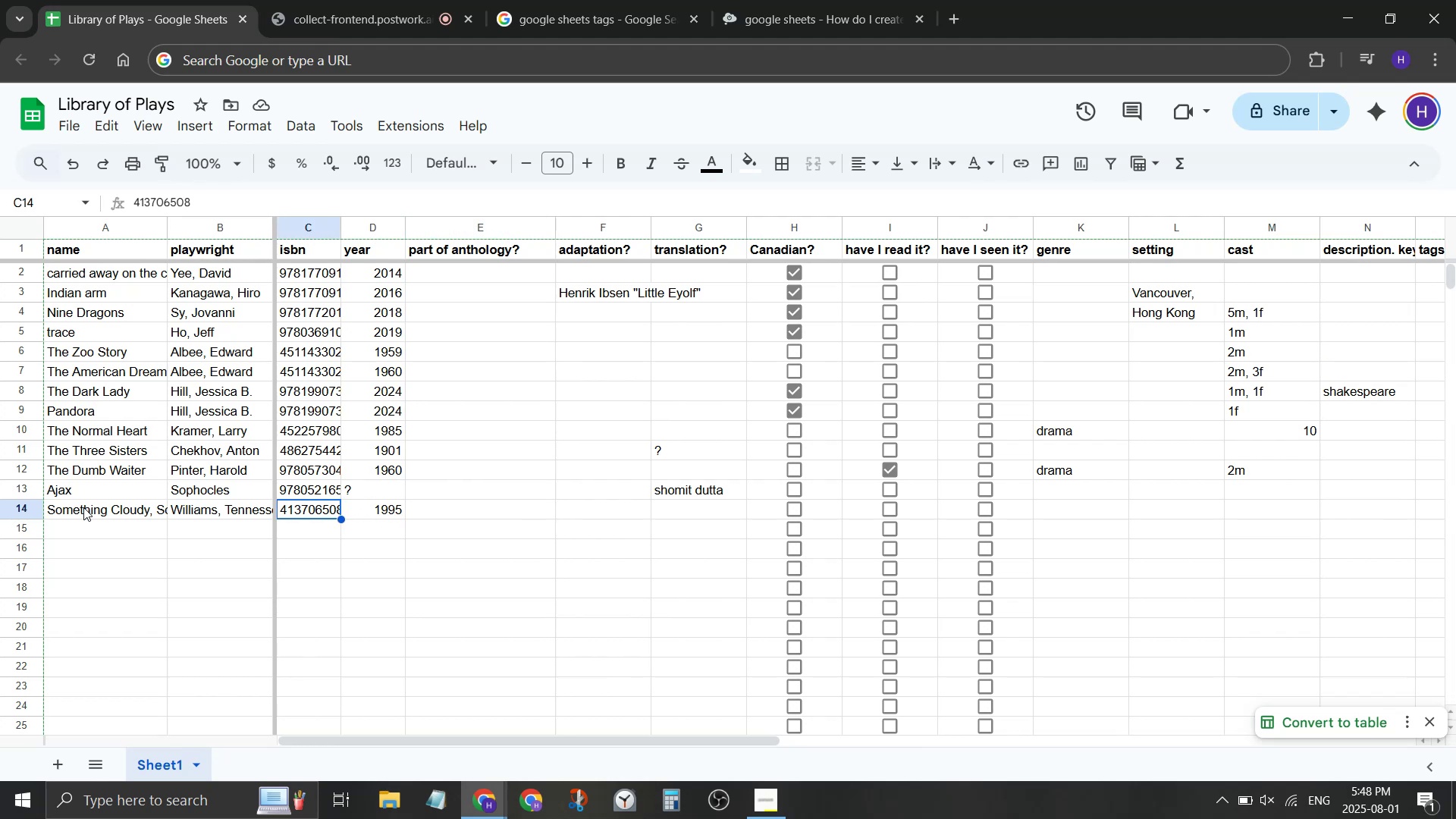 
key(ArrowLeft)
 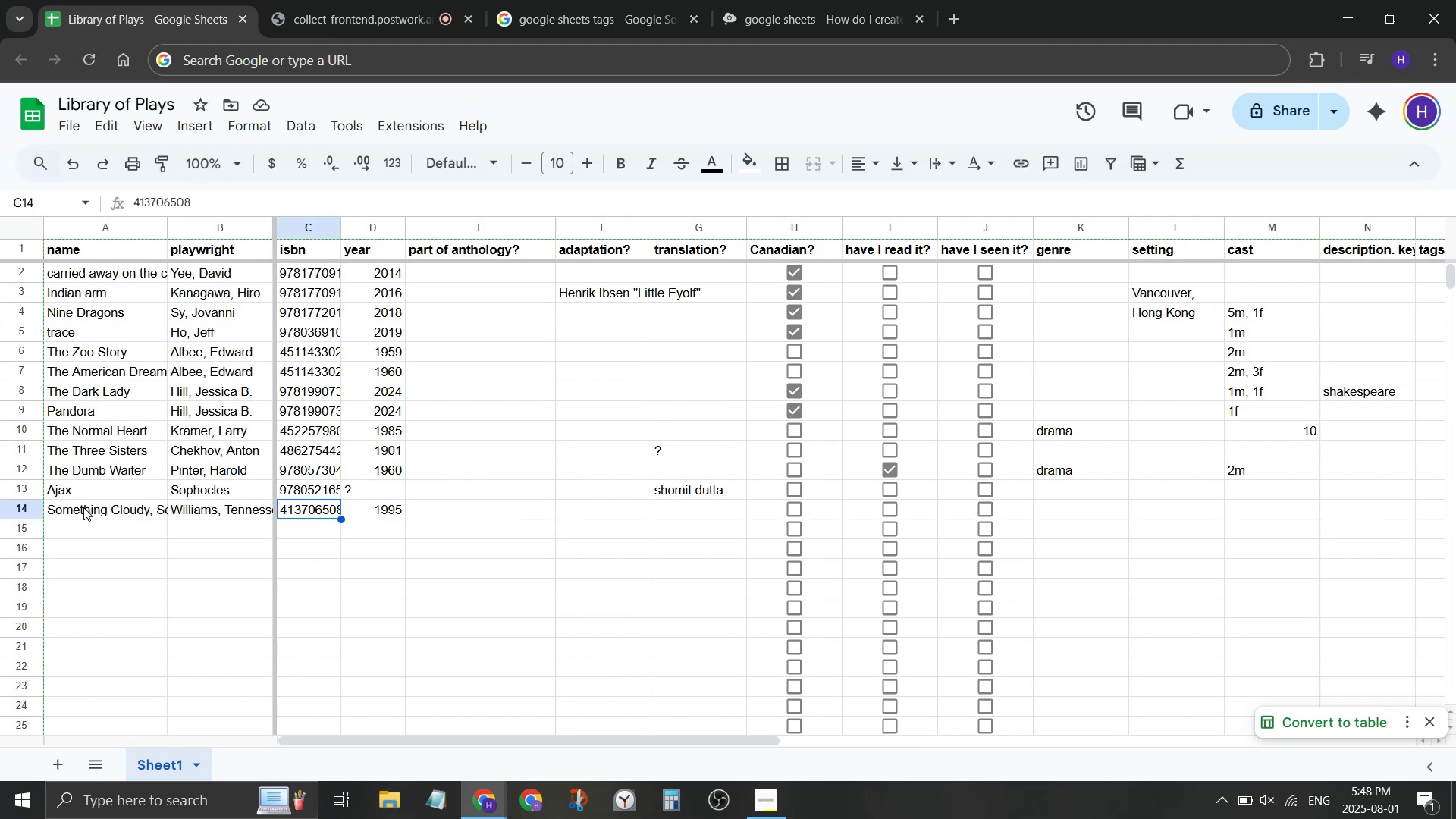 
key(ArrowLeft)
 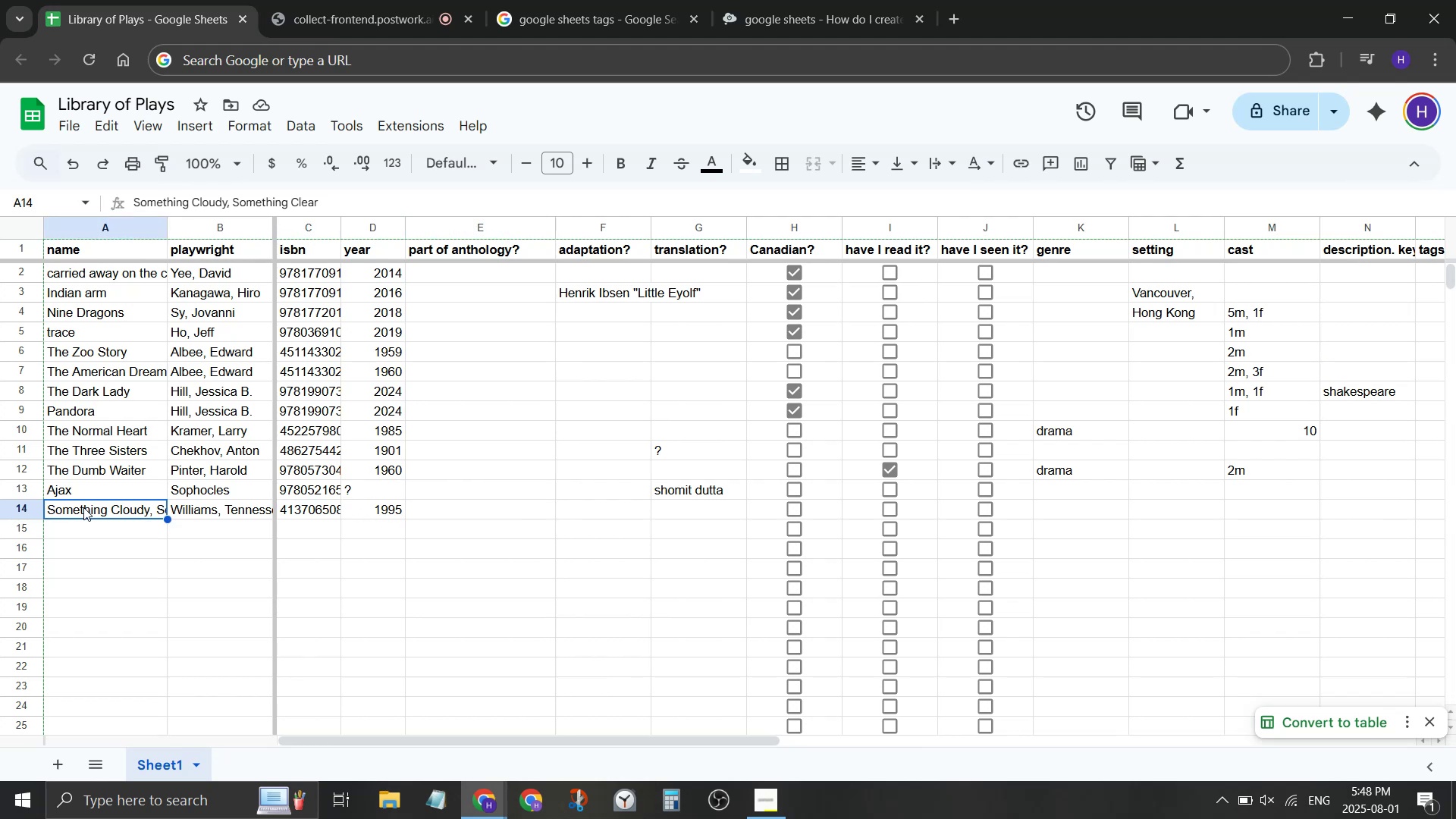 
key(ArrowDown)
 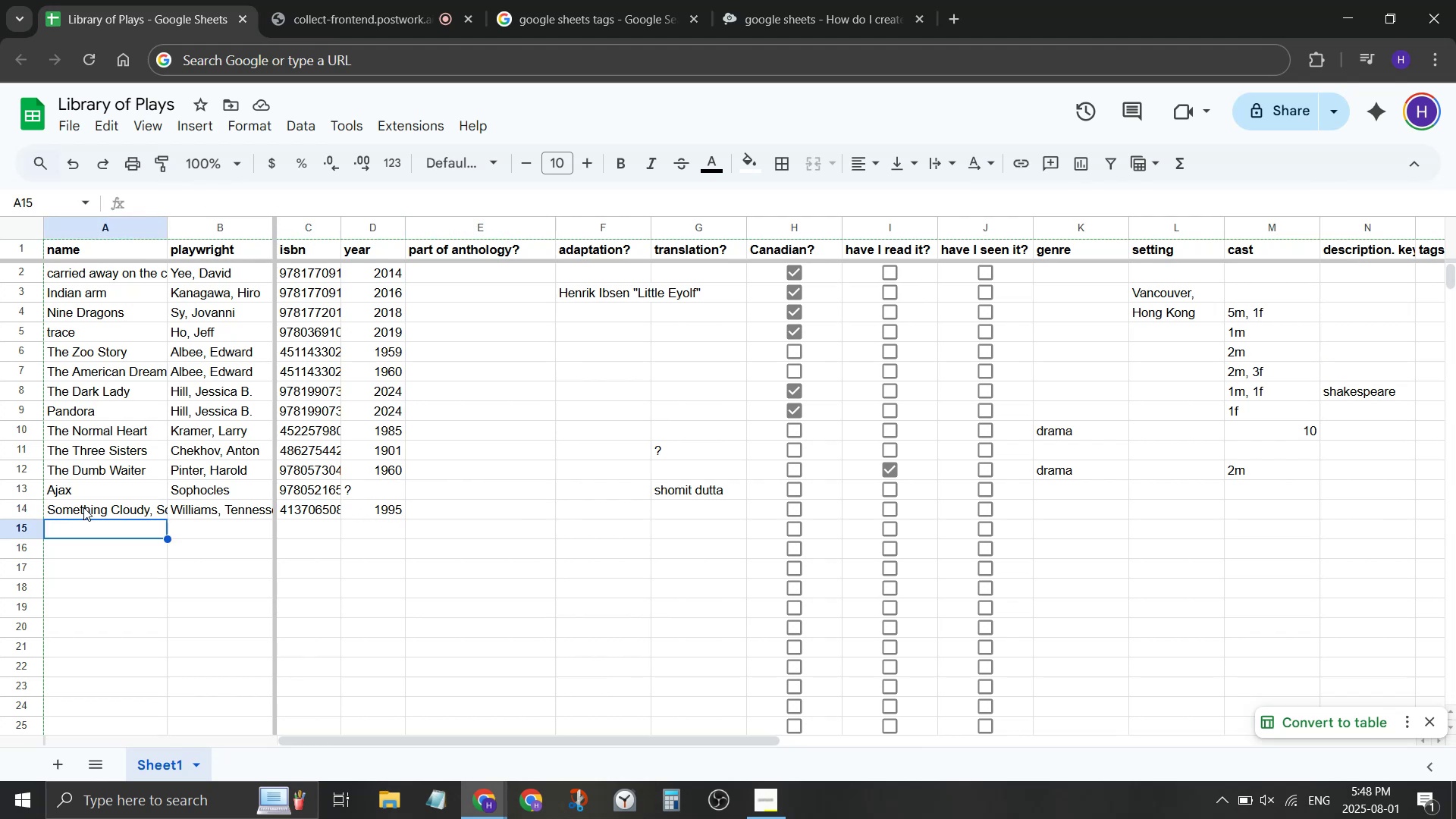 
type(Saint Joan)
key(Tab)
type(Shaw, Bernard)
key(Tab)
 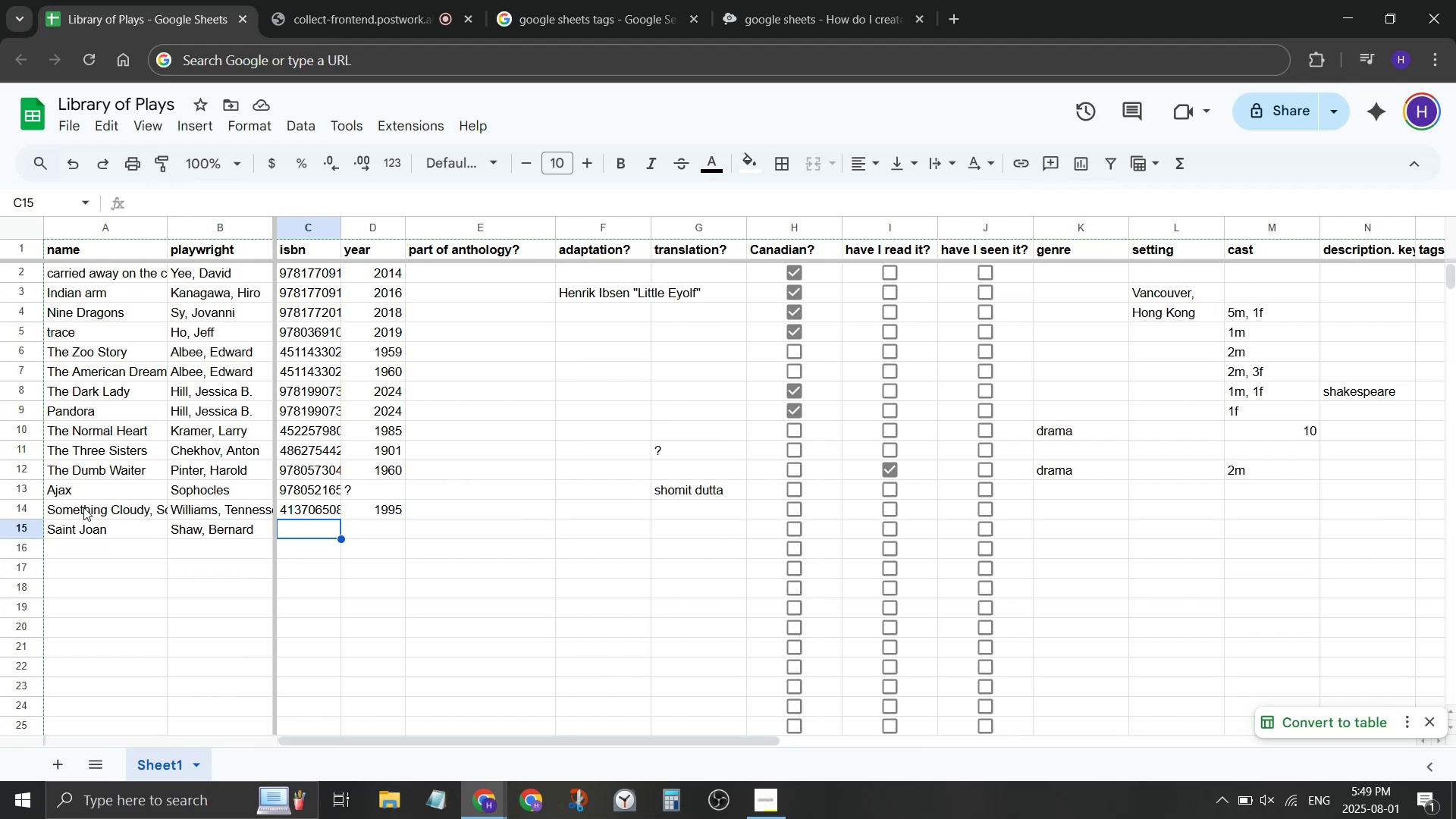 
wait(20.68)
 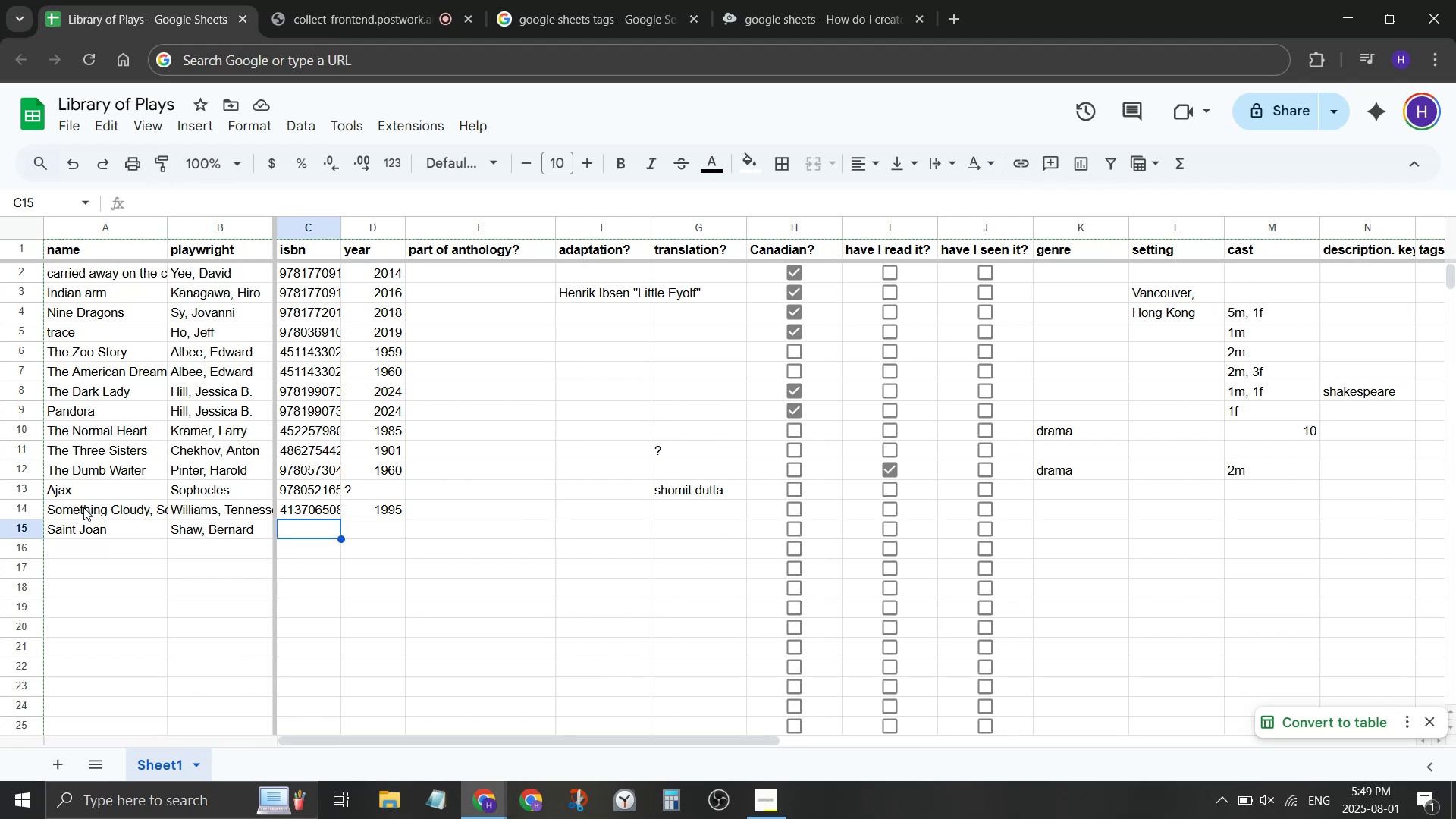 
key(Tab)
type(1923)
 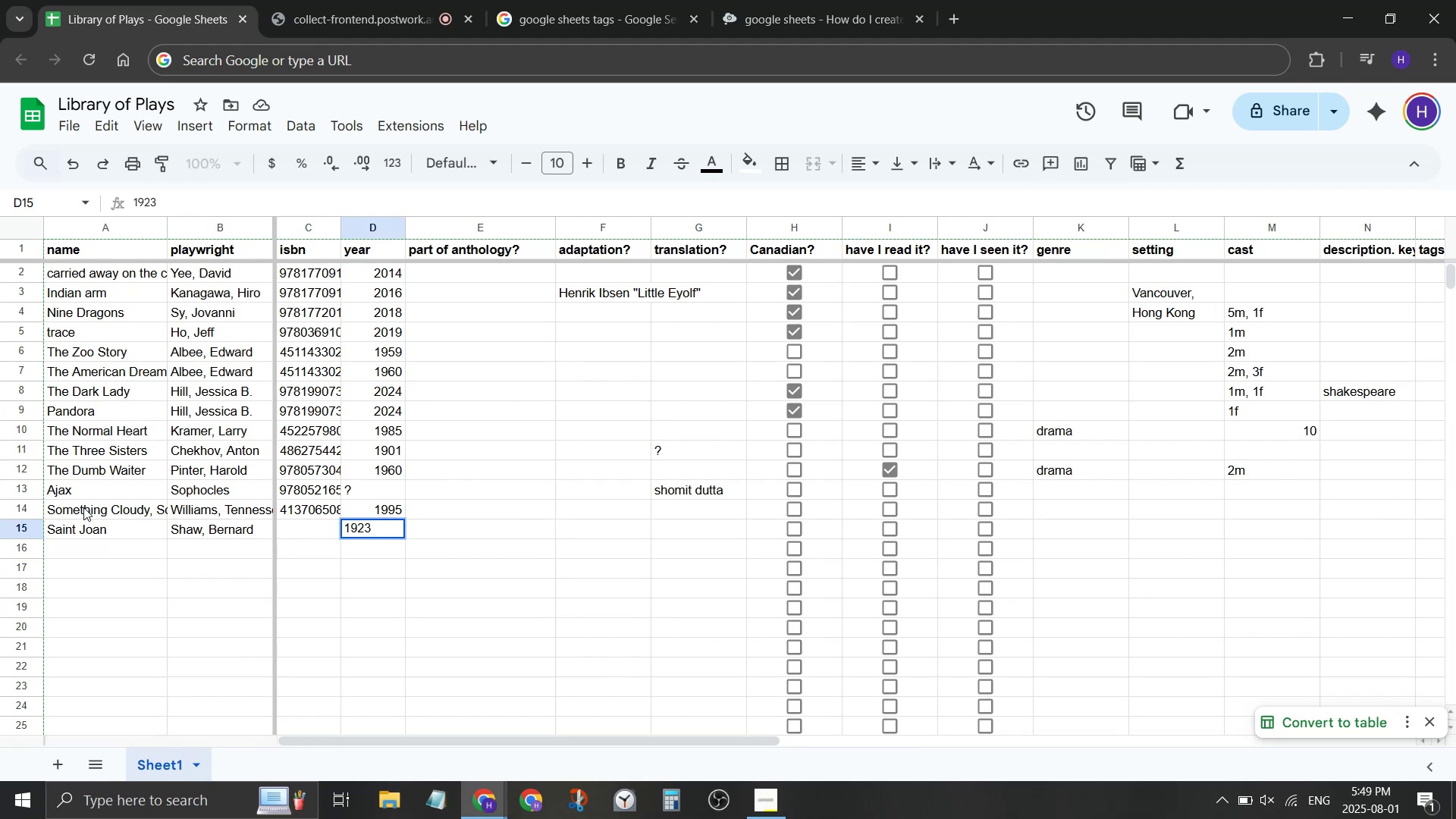 
wait(5.16)
 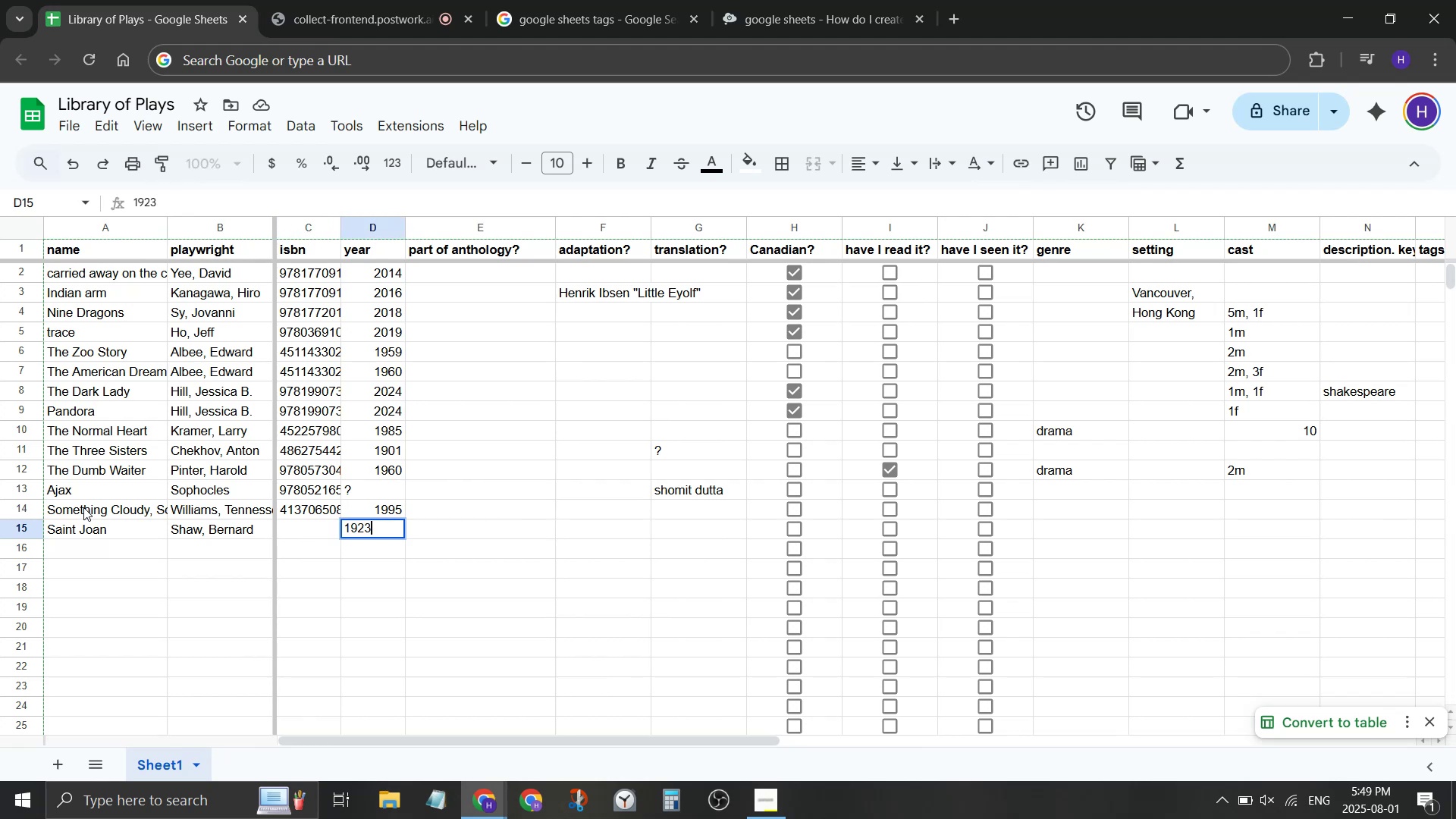 
key(Backspace)
 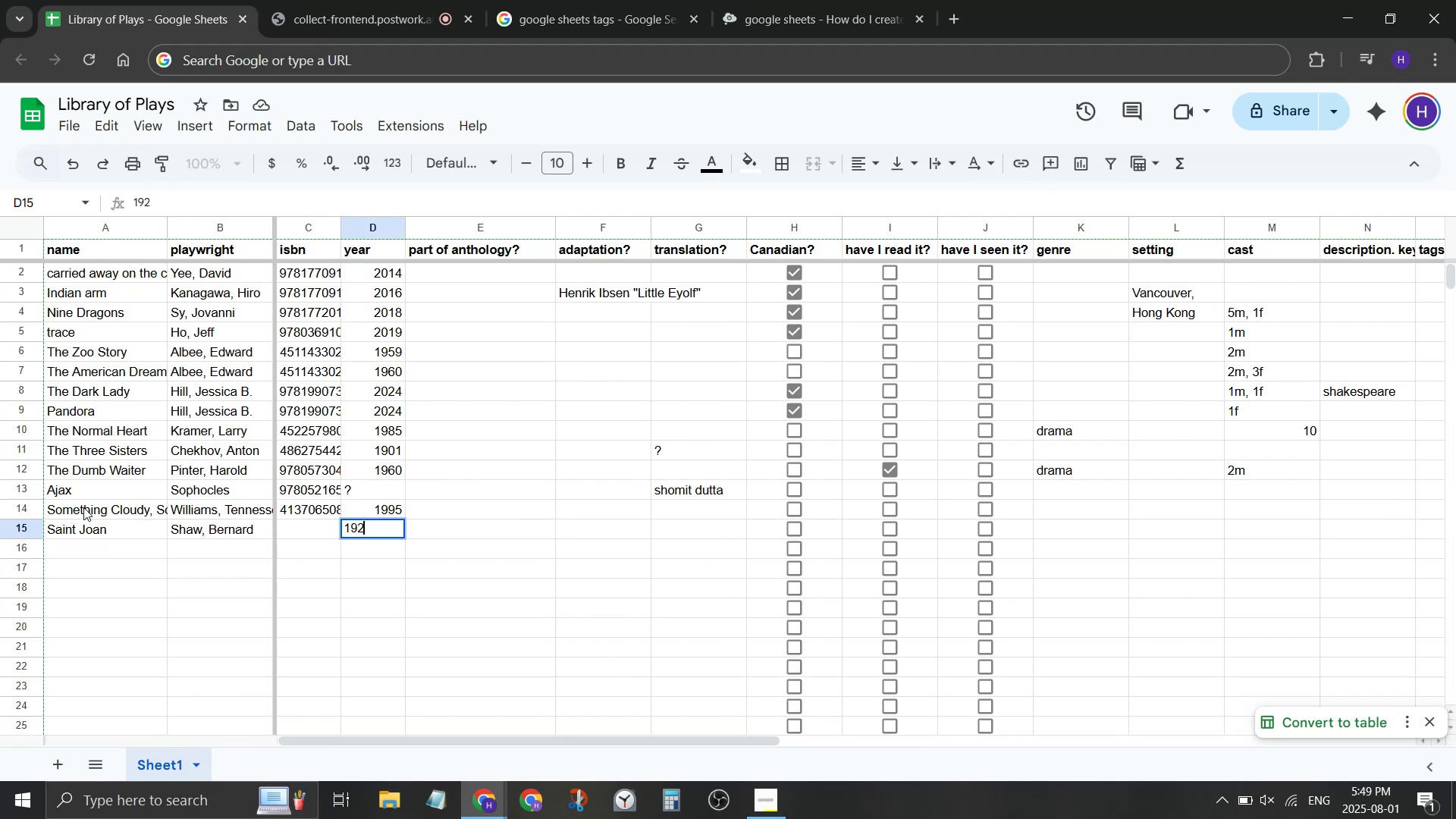 
key(4)
 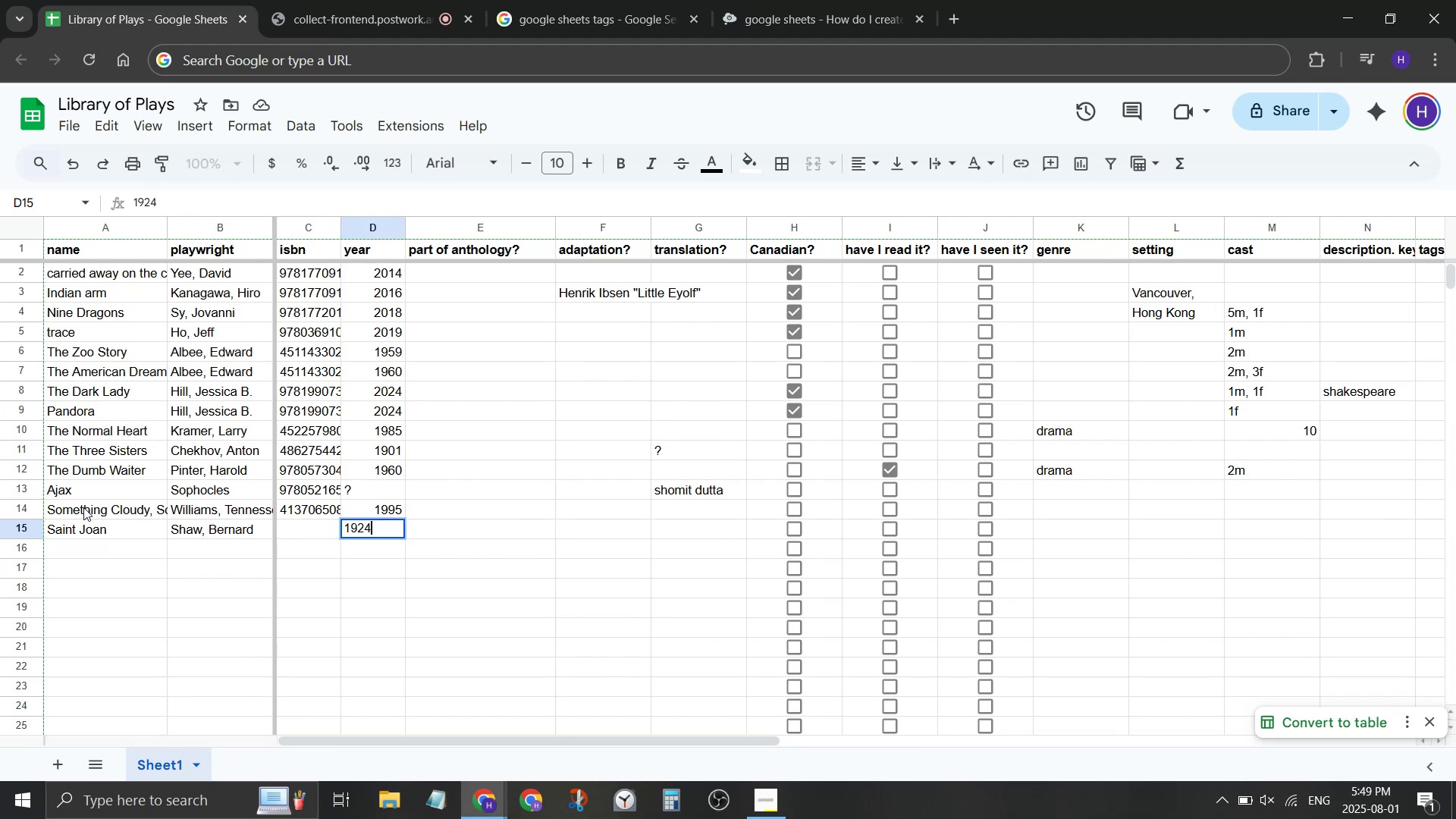 
key(Enter)
 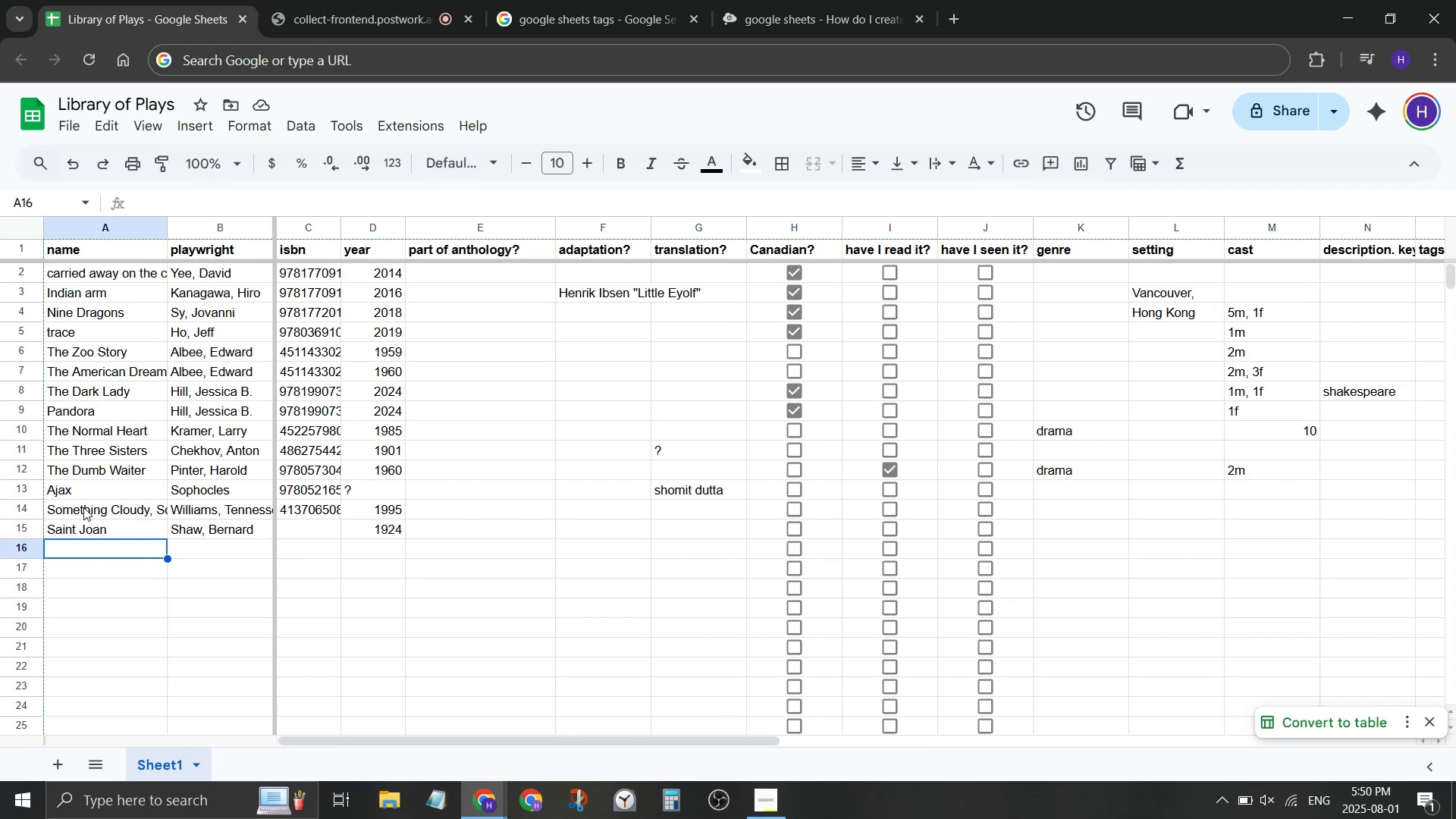 
wait(35.1)
 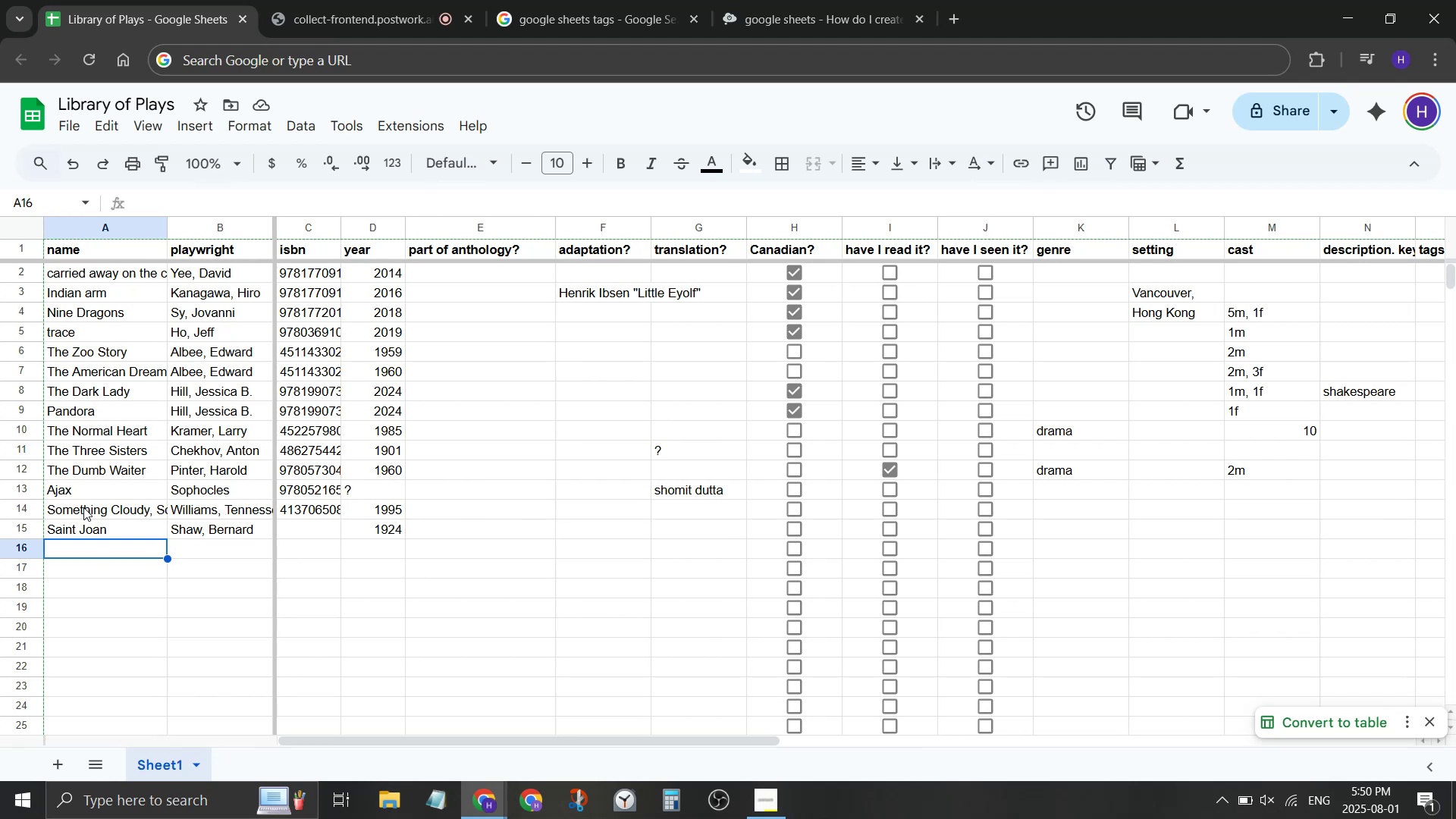 
key(ArrowRight)
 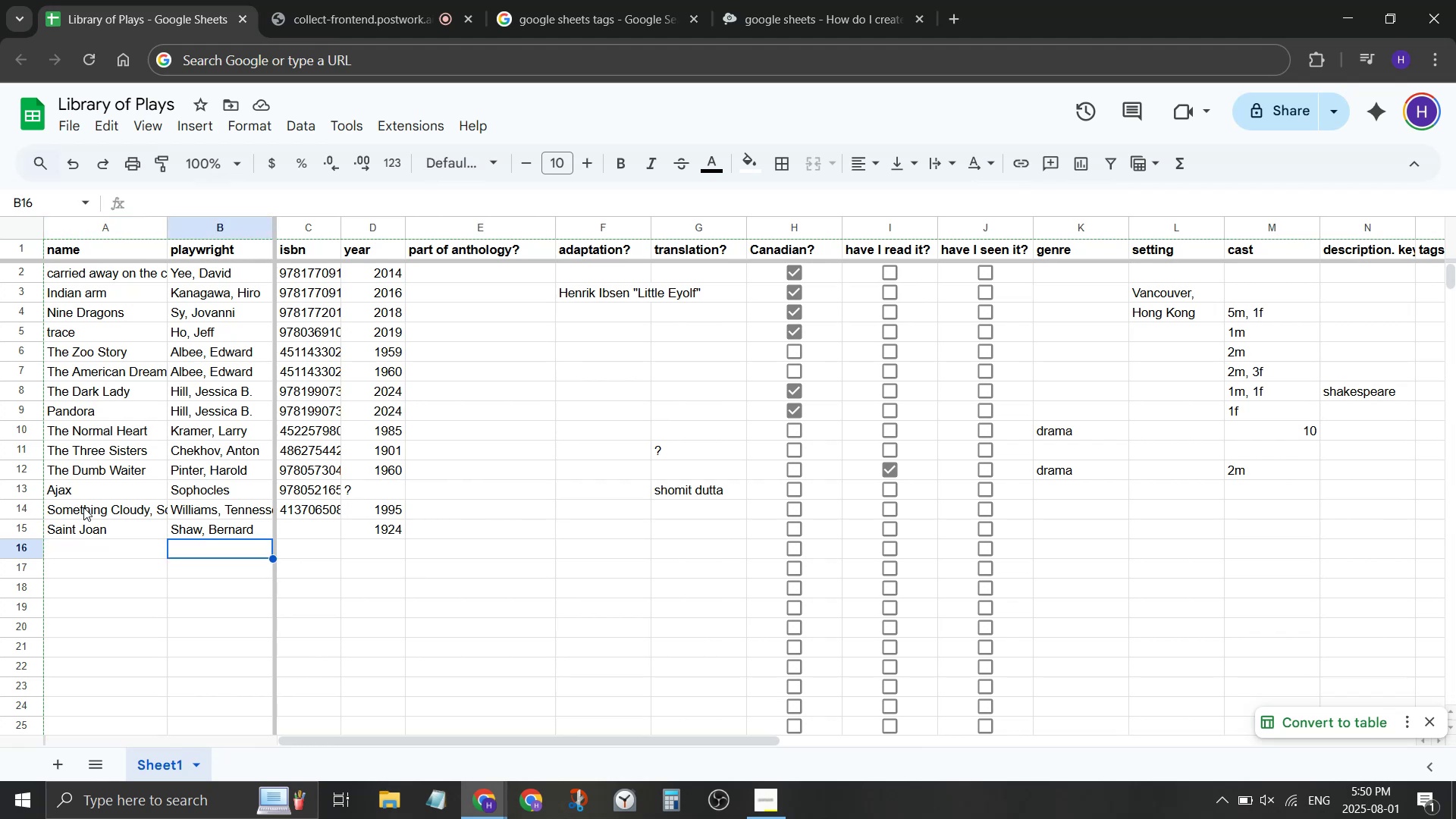 
key(ArrowRight)
 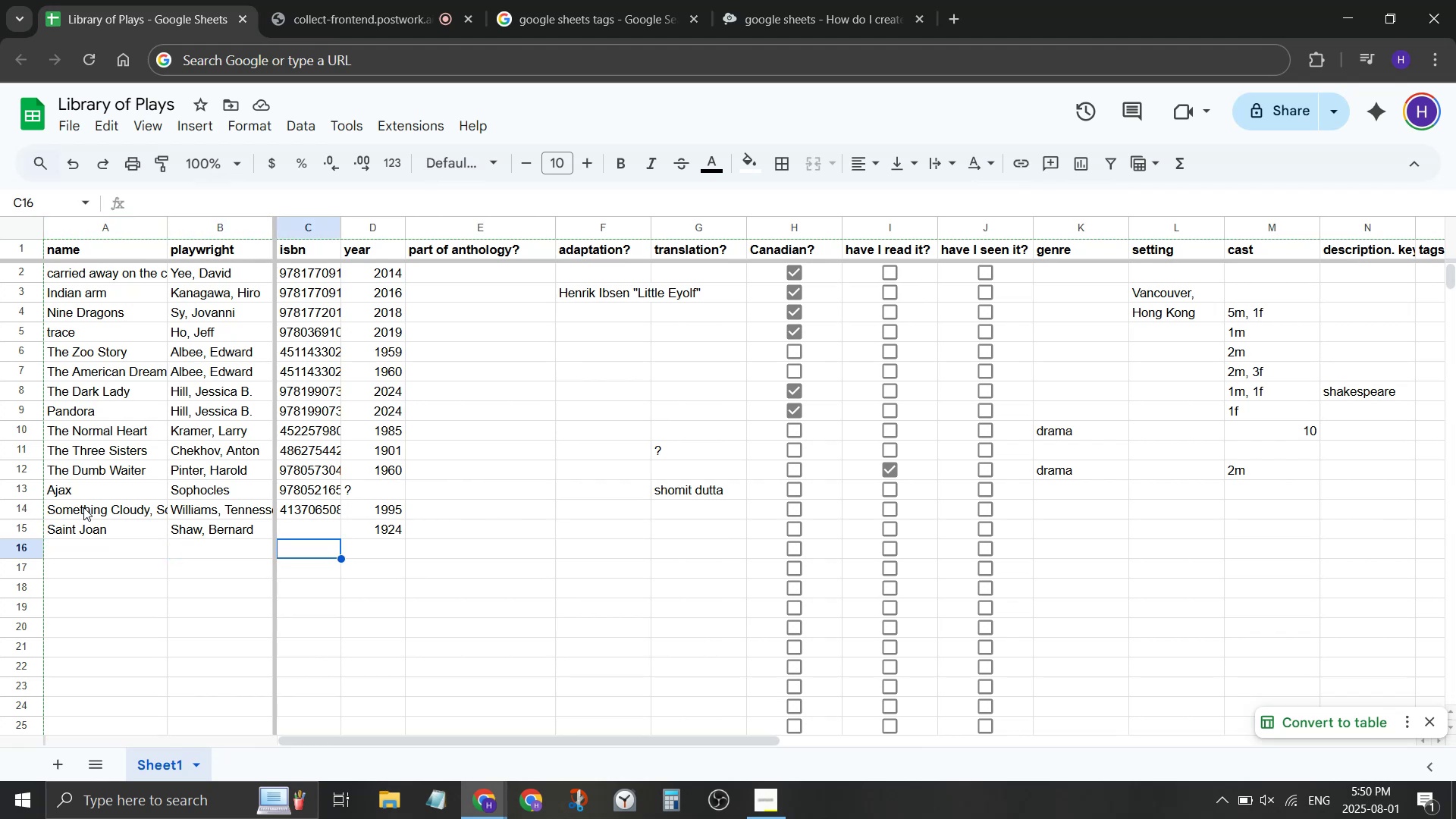 
key(ArrowRight)
 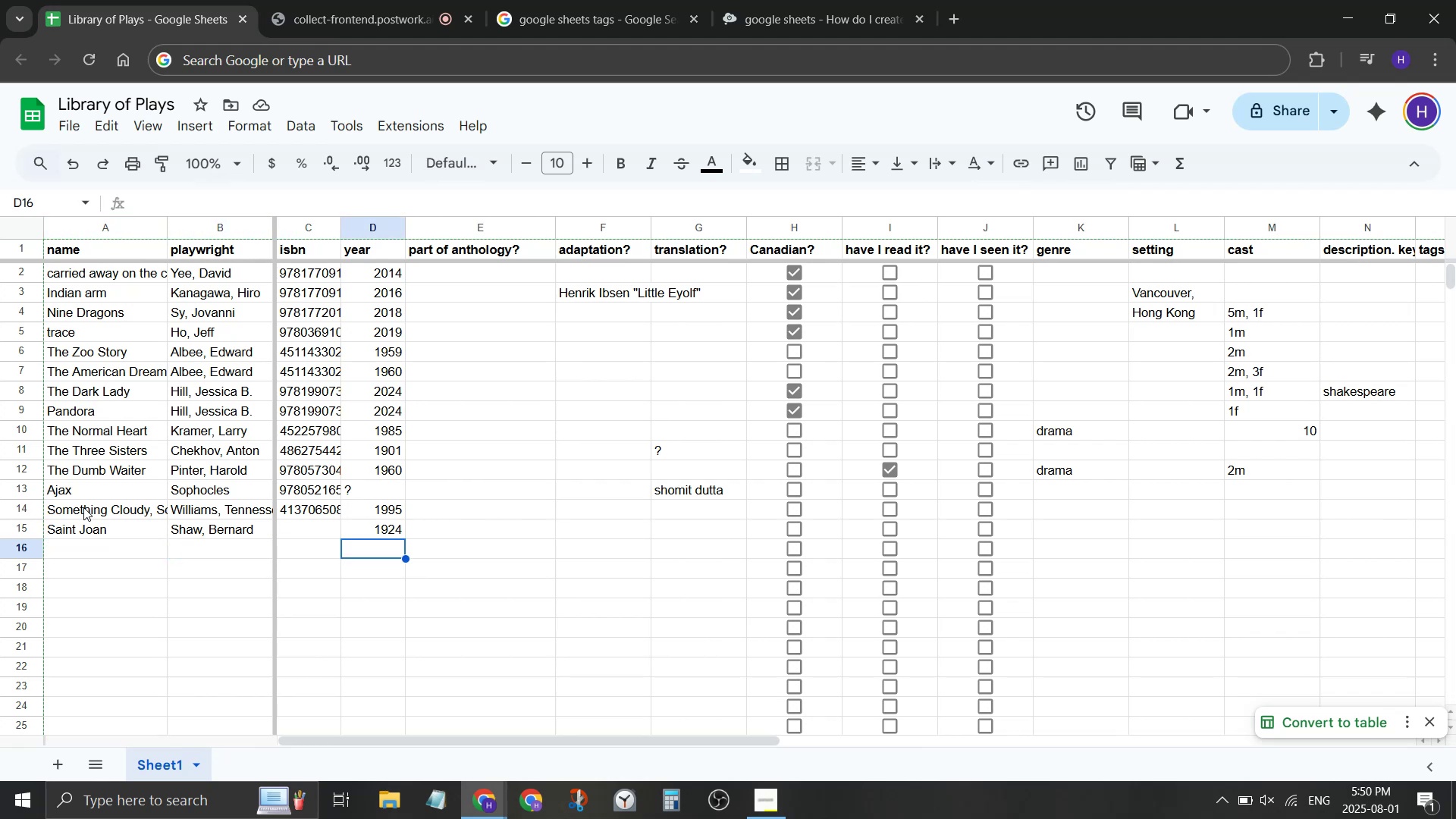 
key(ArrowRight)
 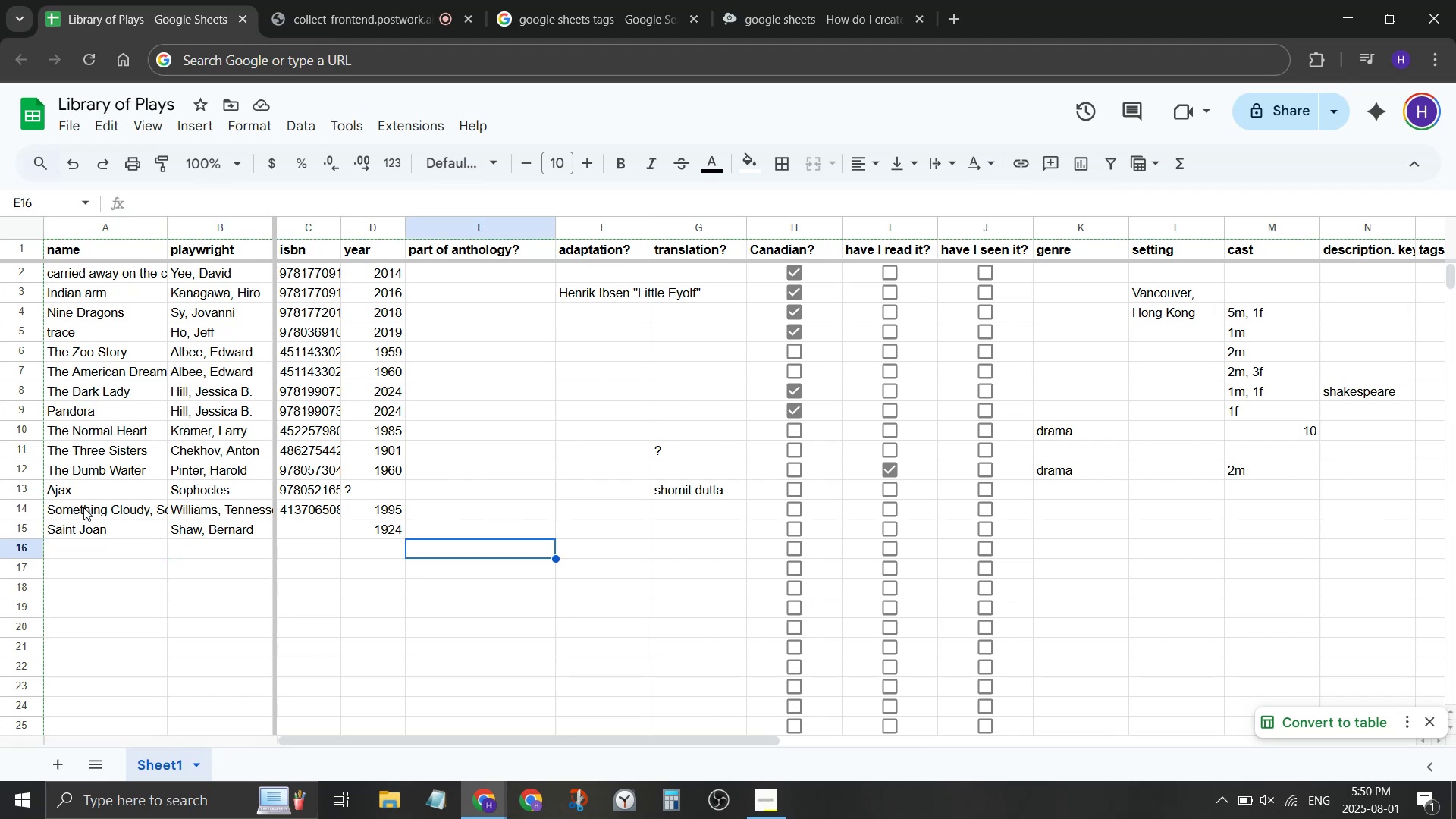 
type(Four English Comede)
key(Backspace)
key(Backspace)
key(Backspace)
type(edies)
 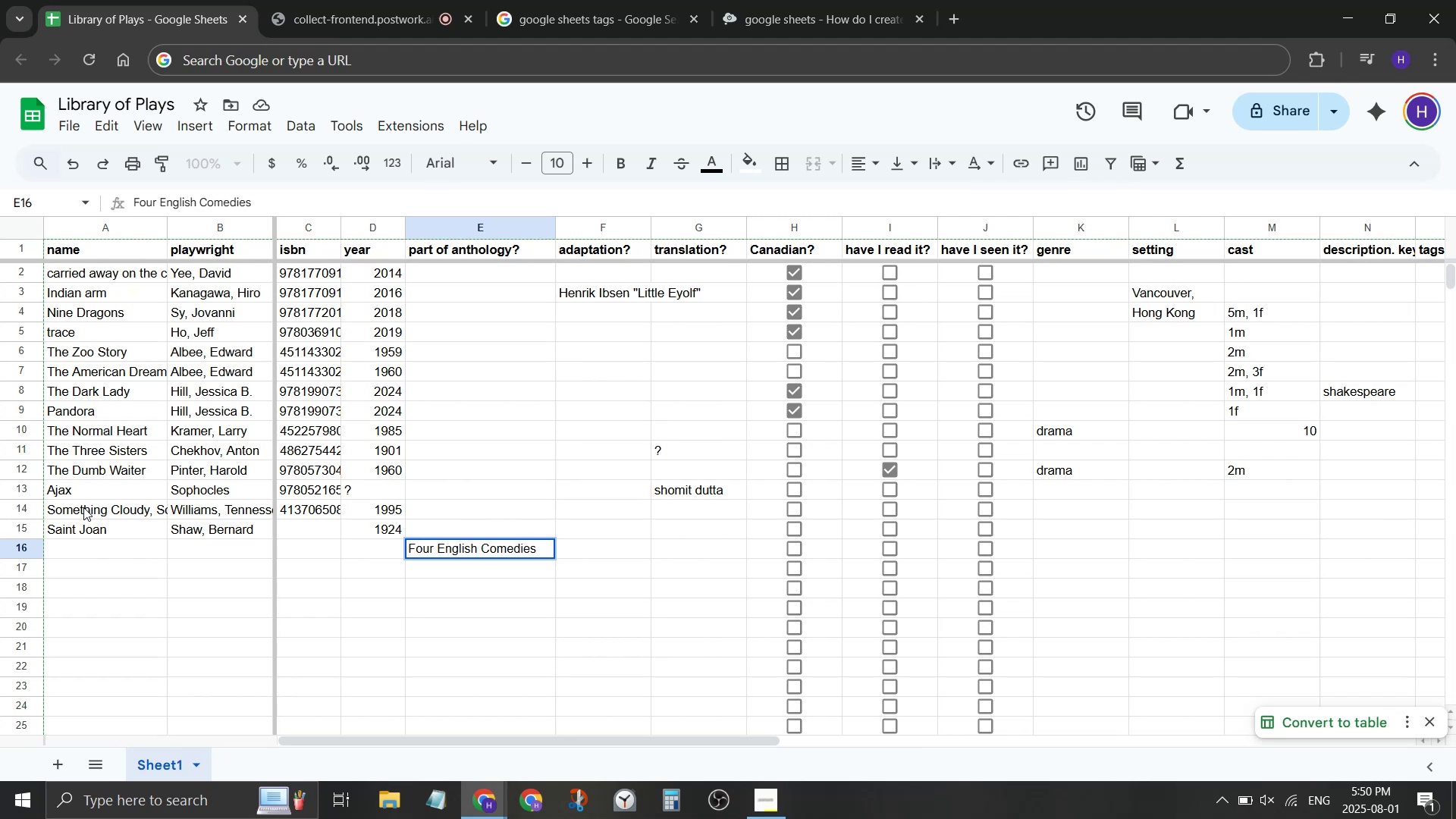 
wait(5.68)
 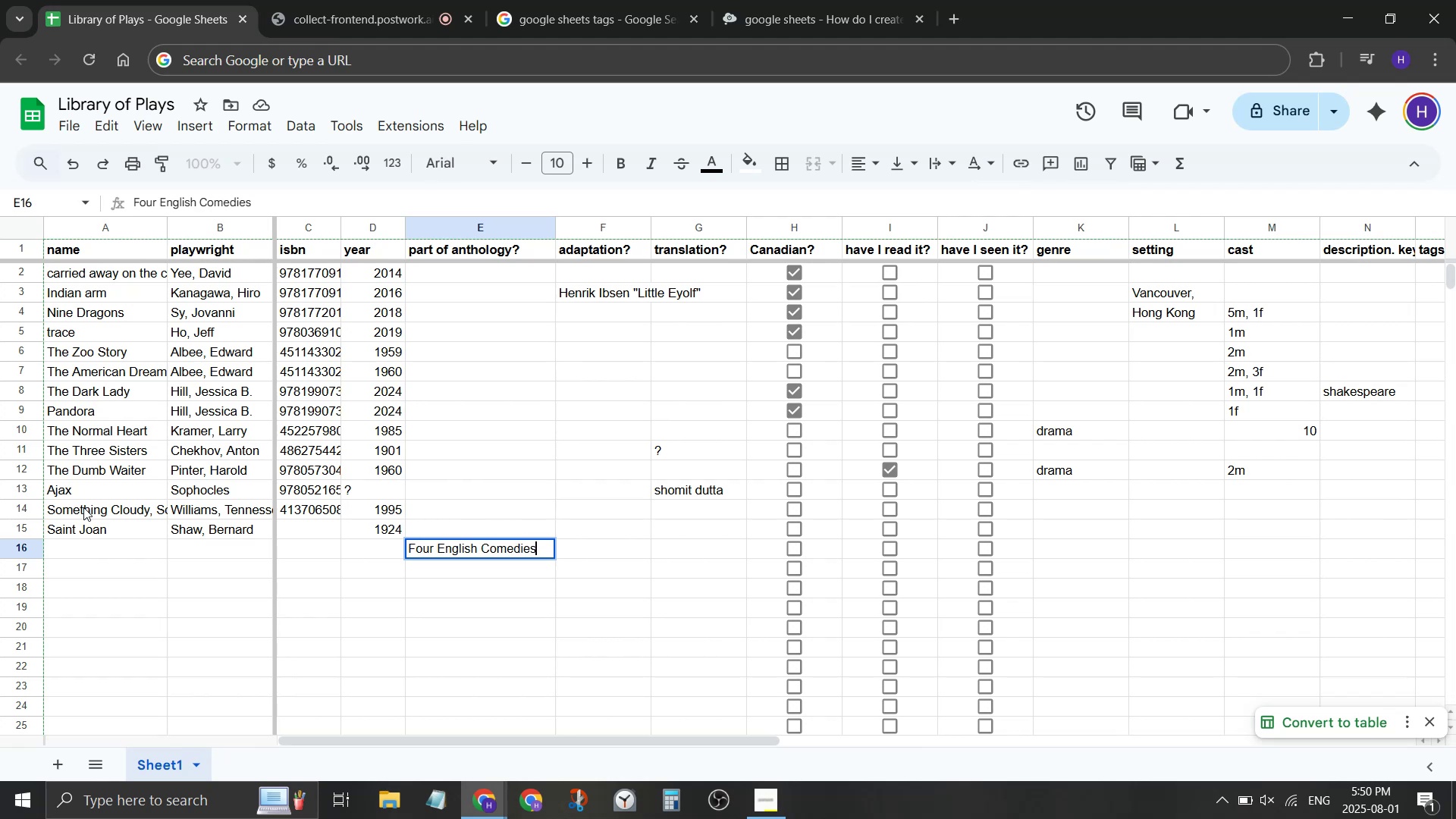 
key(Enter)
 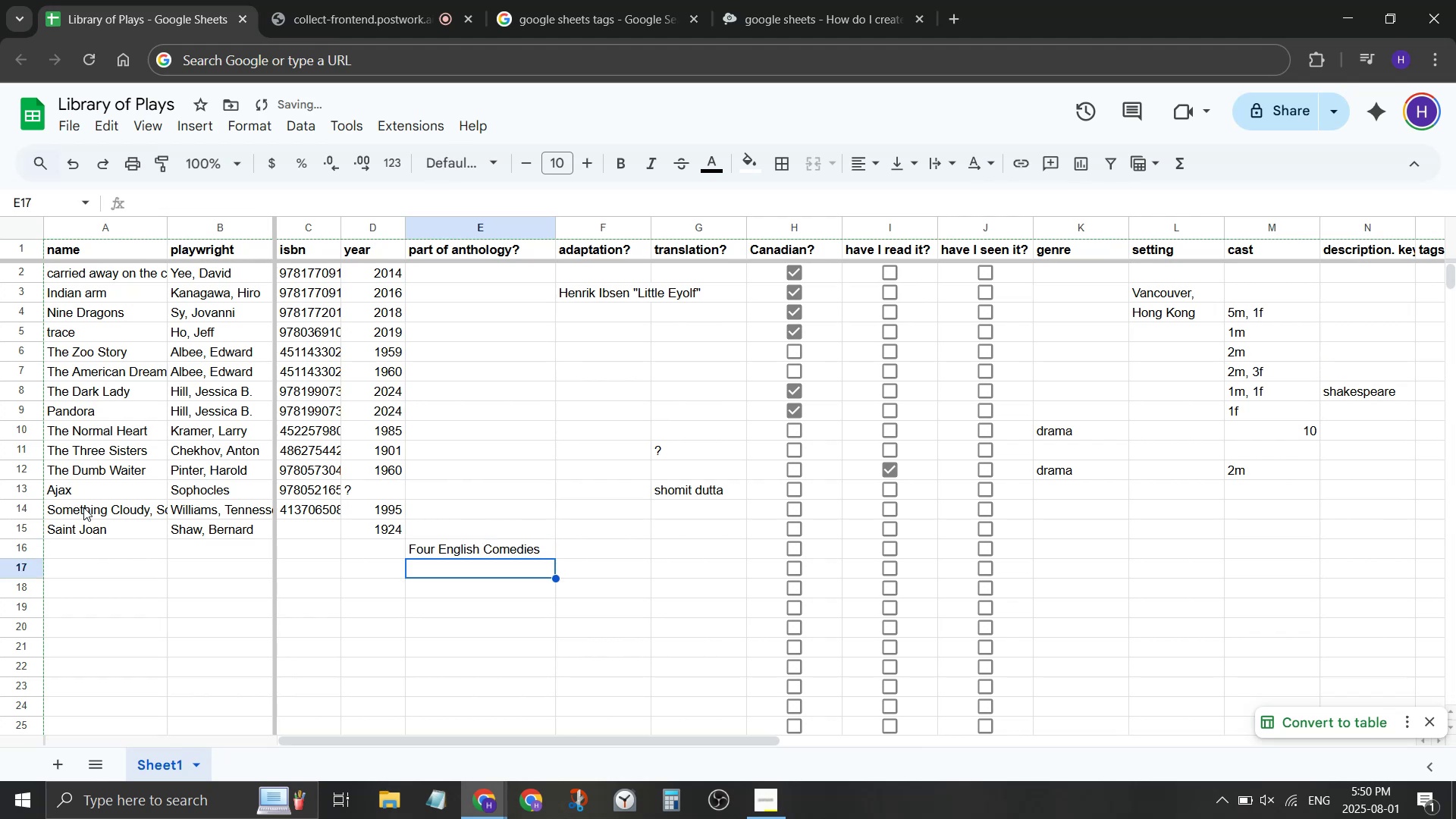 
key(ArrowLeft)
 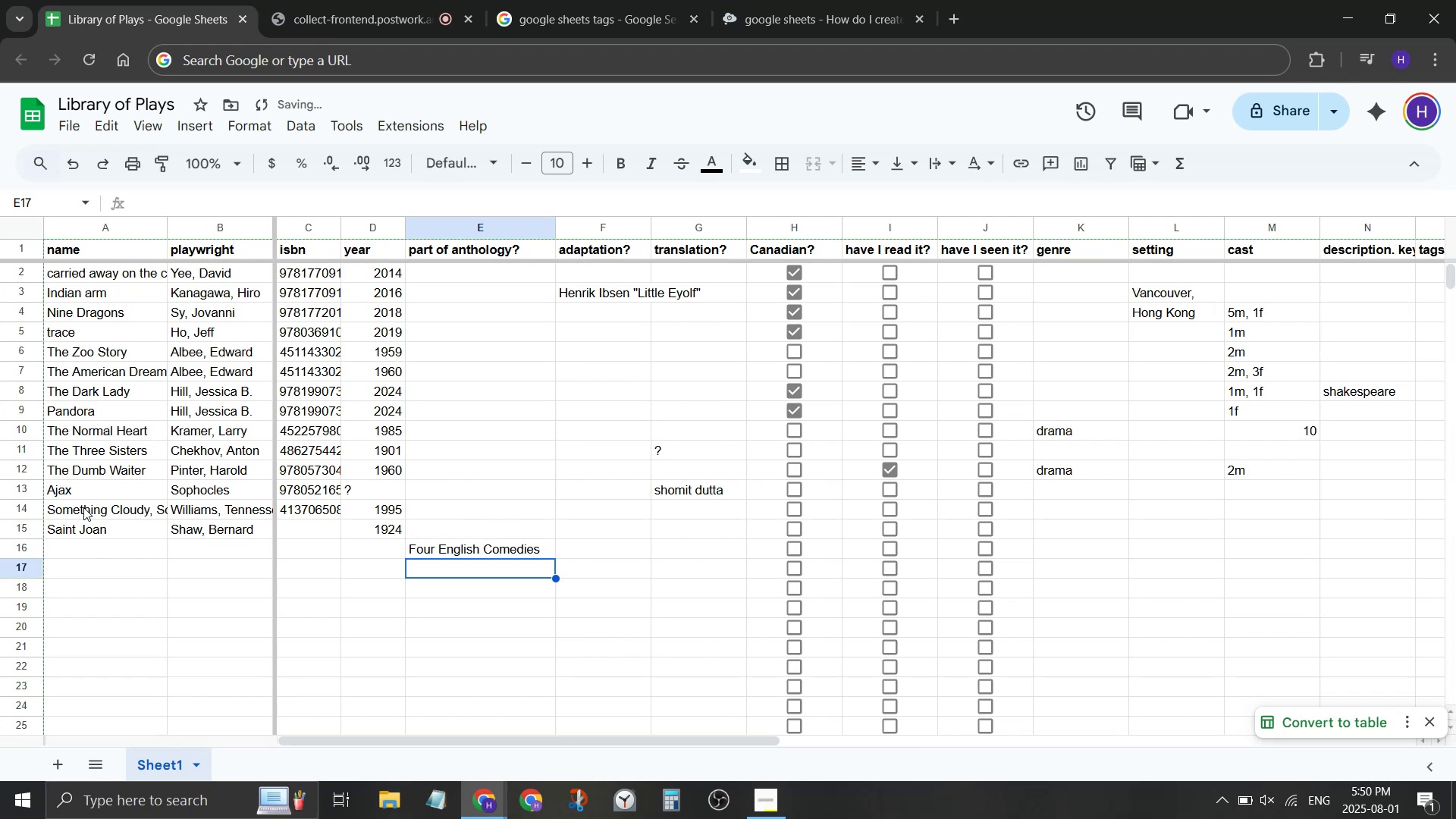 
key(ArrowLeft)
 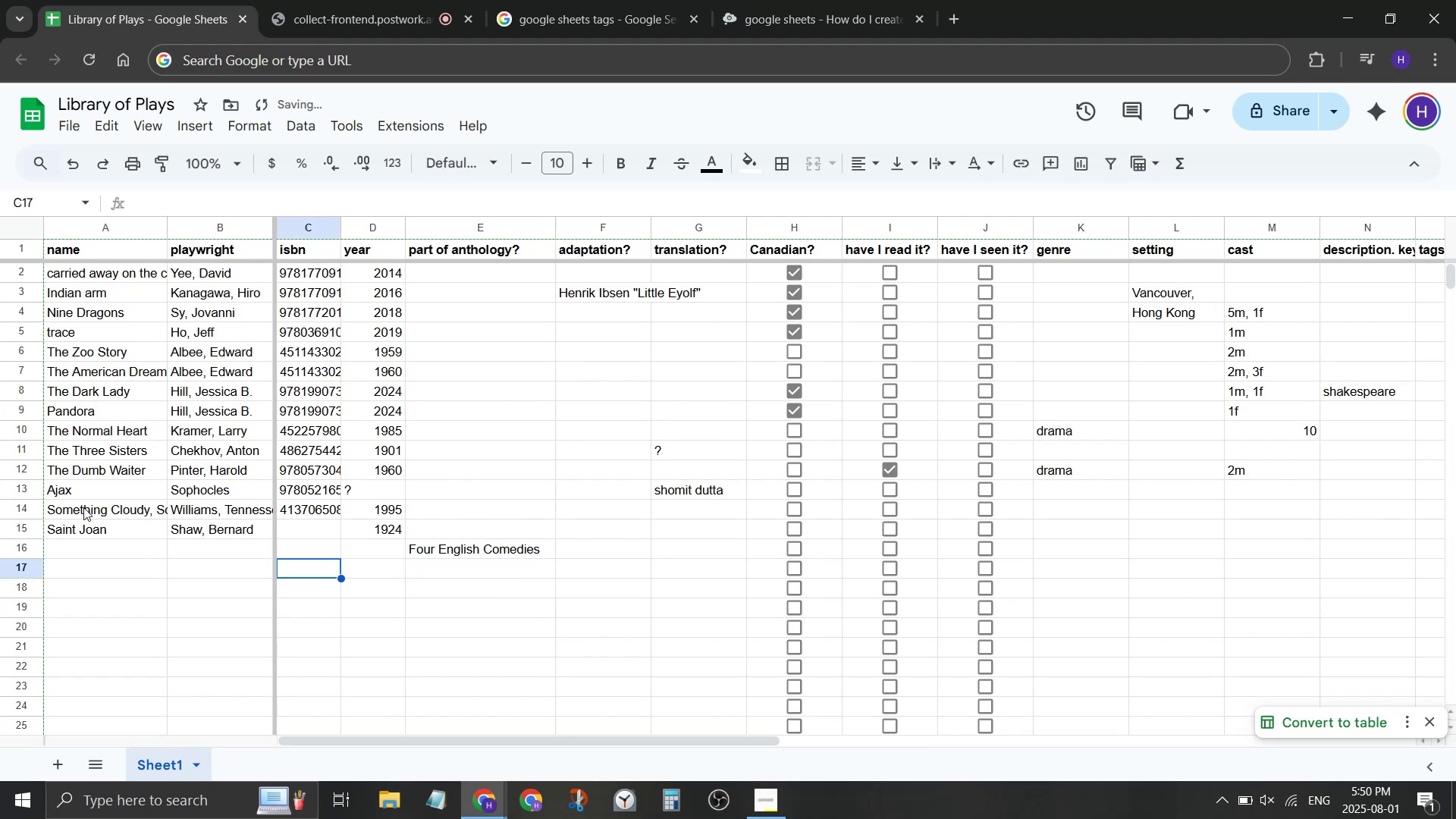 
key(ArrowLeft)
 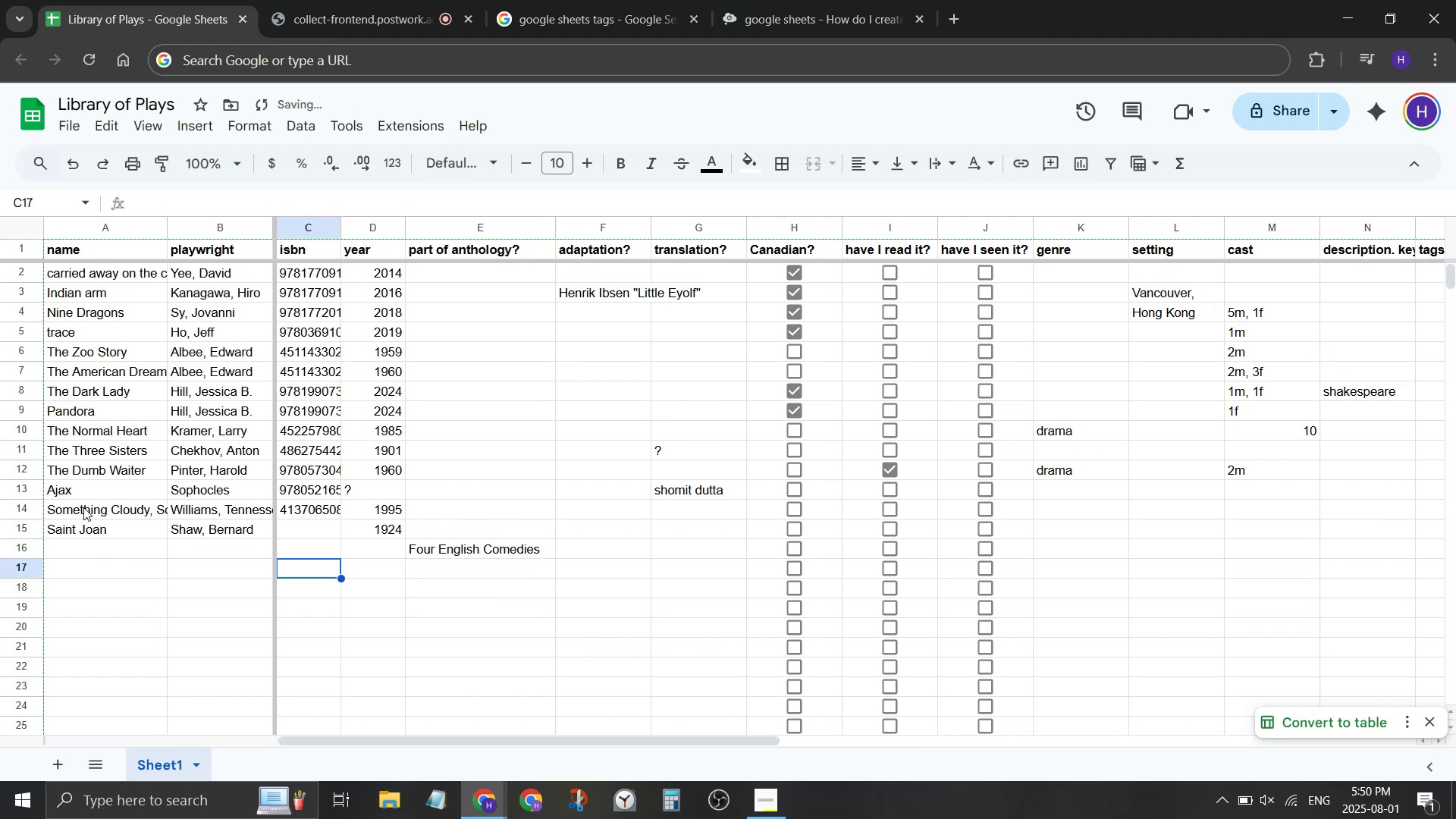 
key(ArrowLeft)
 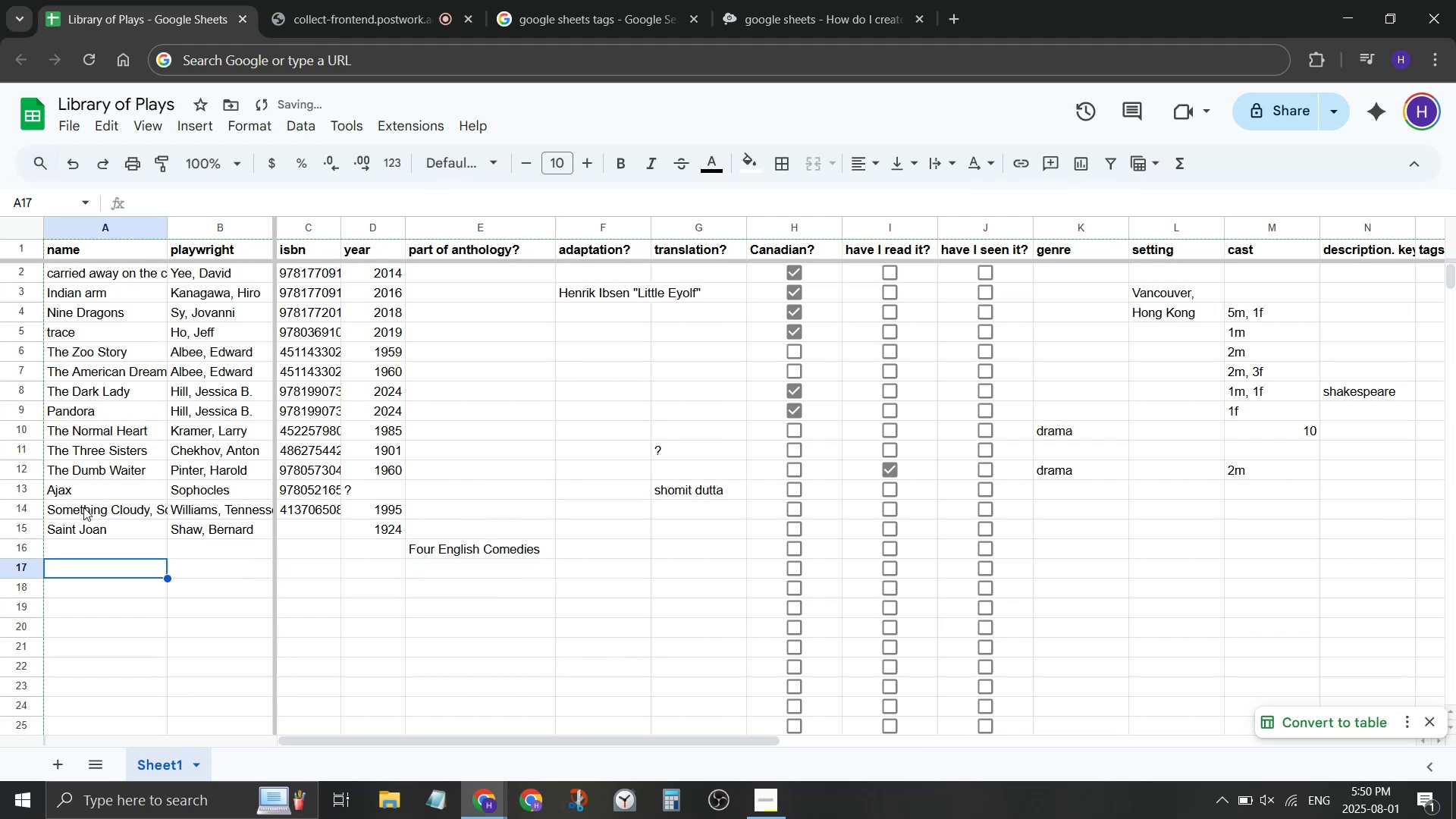 
key(ArrowLeft)
 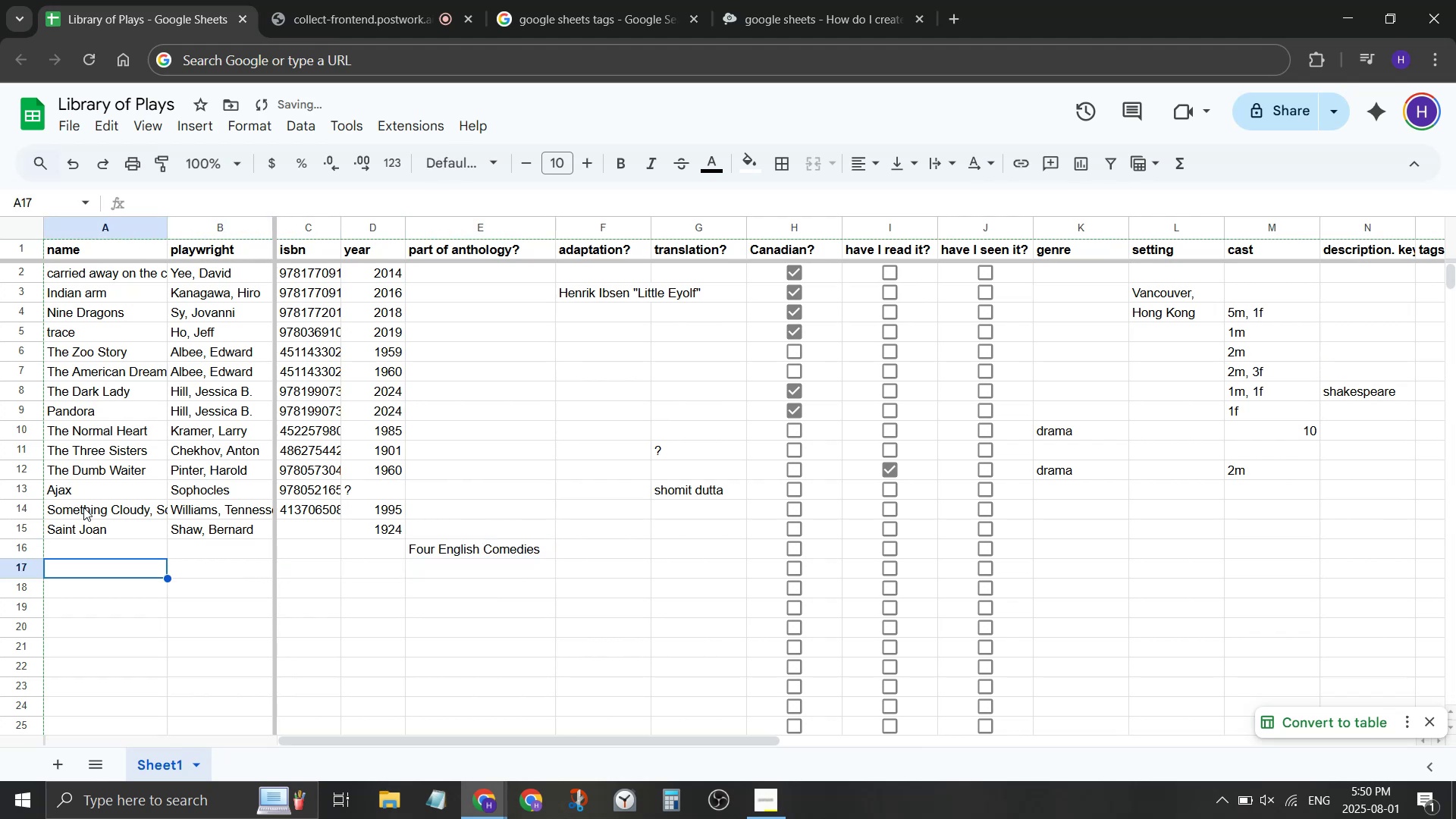 
key(ArrowUp)
 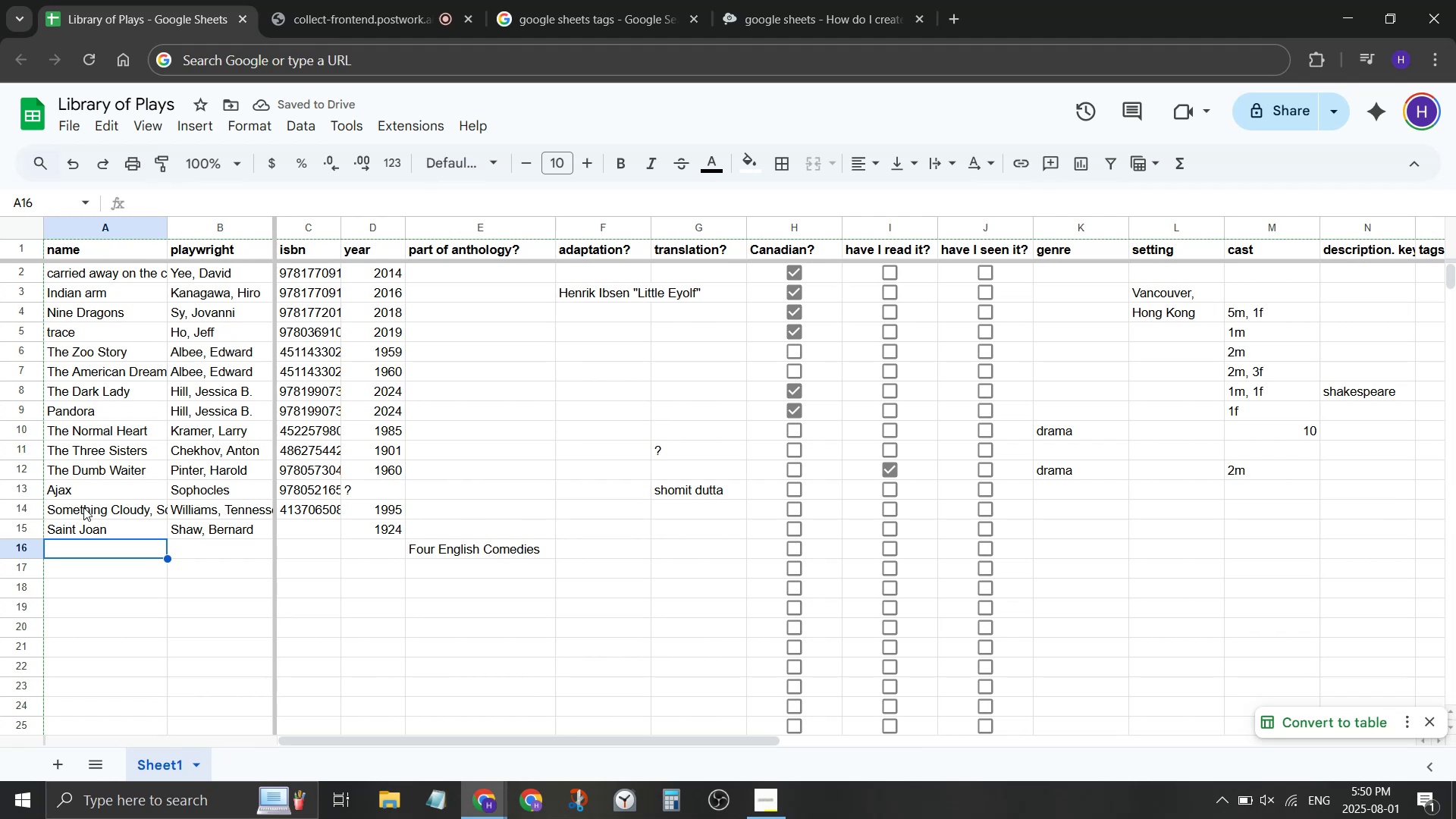 
type(Volpone)
key(Tab)
type(The )
key(Backspace)
key(Backspace)
key(Backspace)
key(Backspace)
 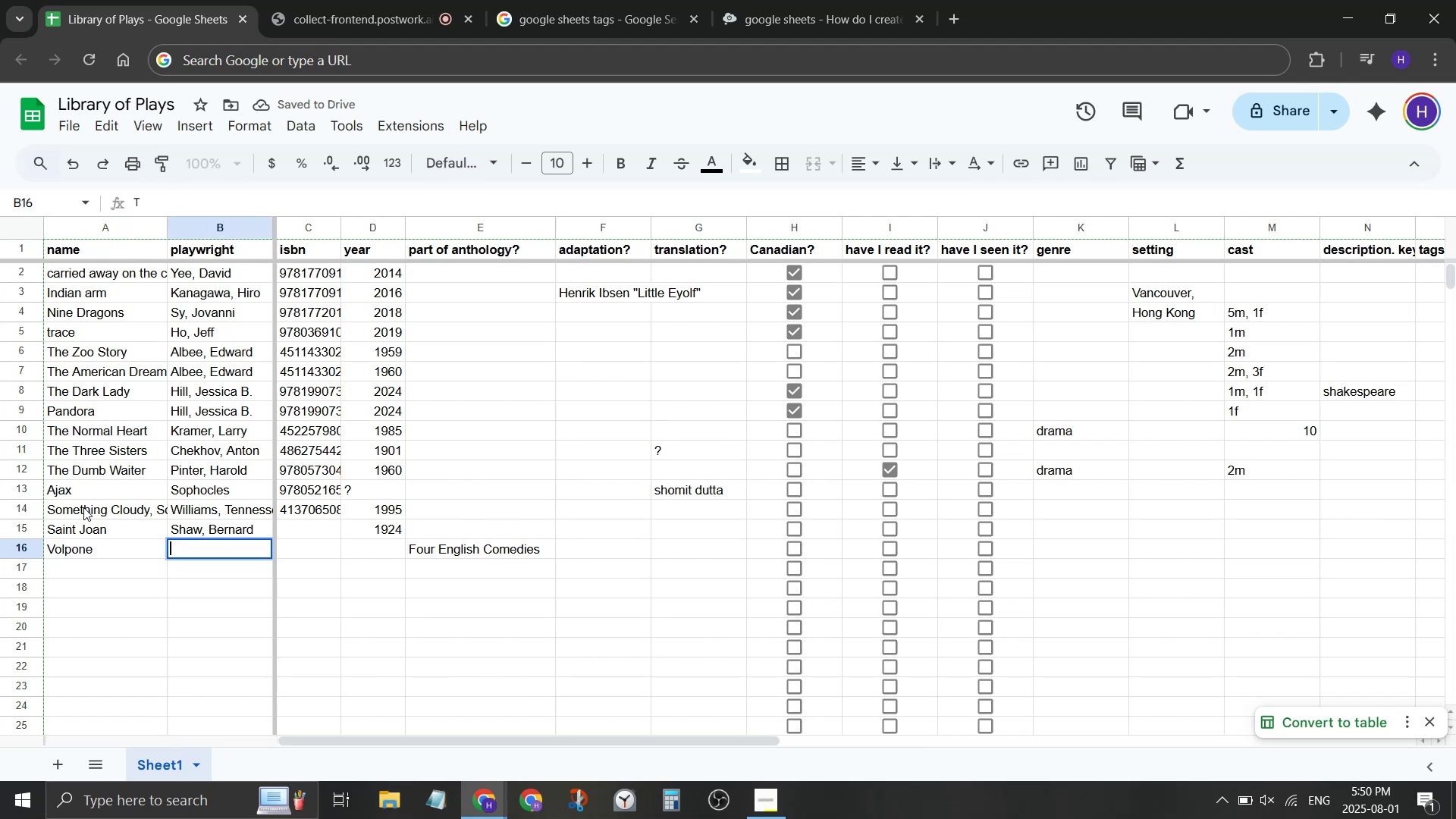 
key(Enter)
 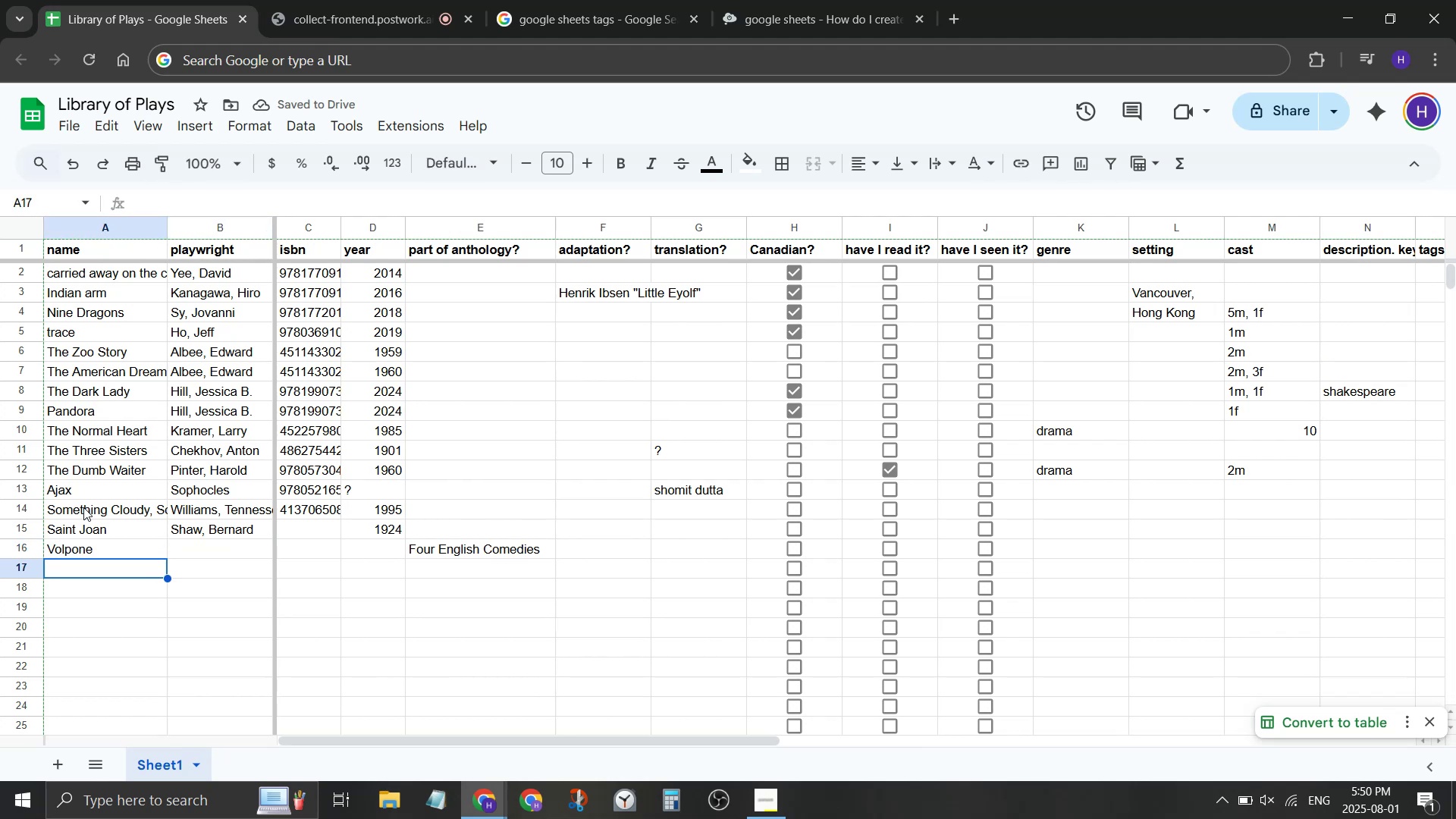 
type(The Way o f)
key(Backspace)
type(f )
key(Backspace)
key(Backspace)
key(Backspace)
type(f the World)
 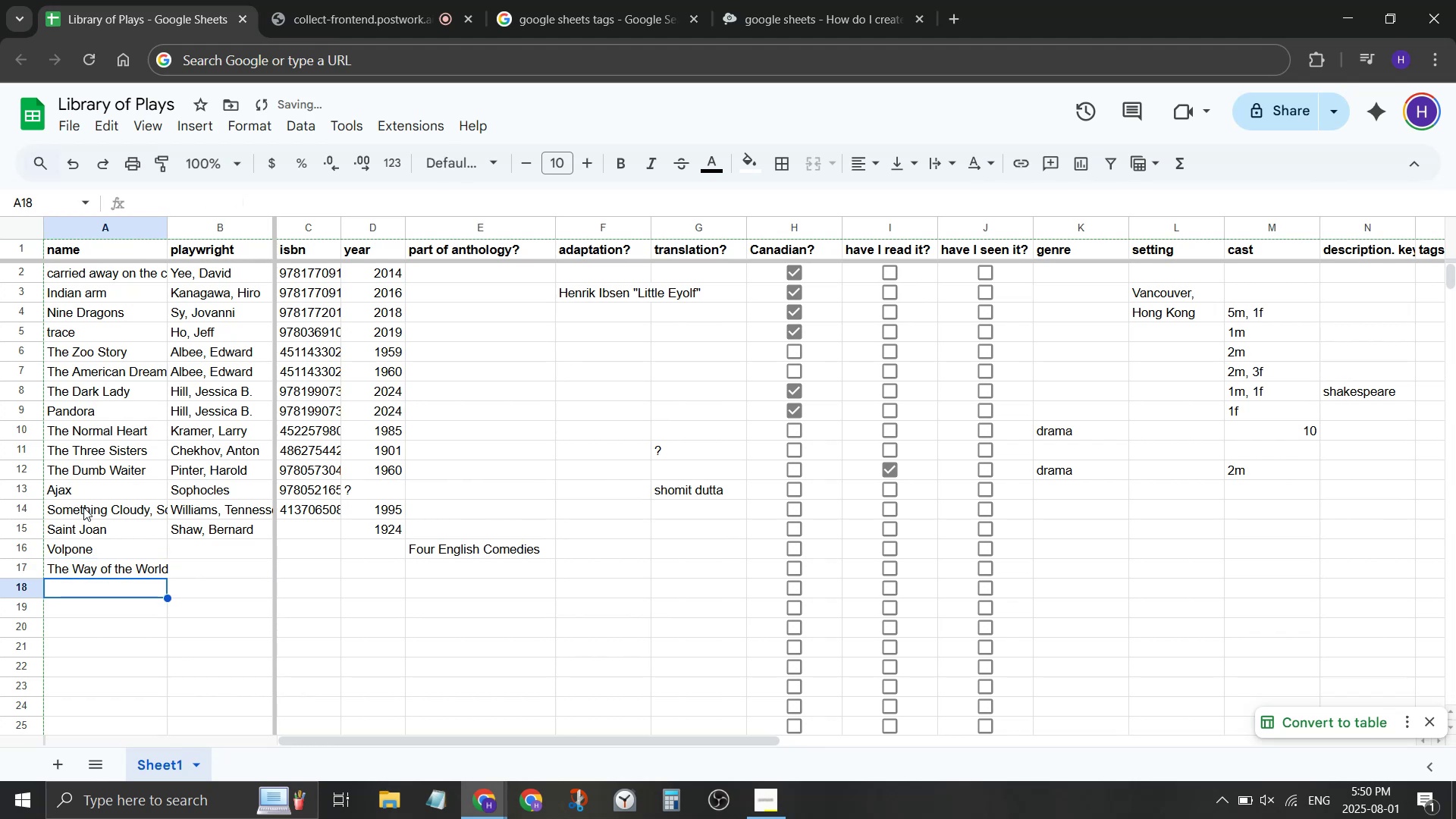 
 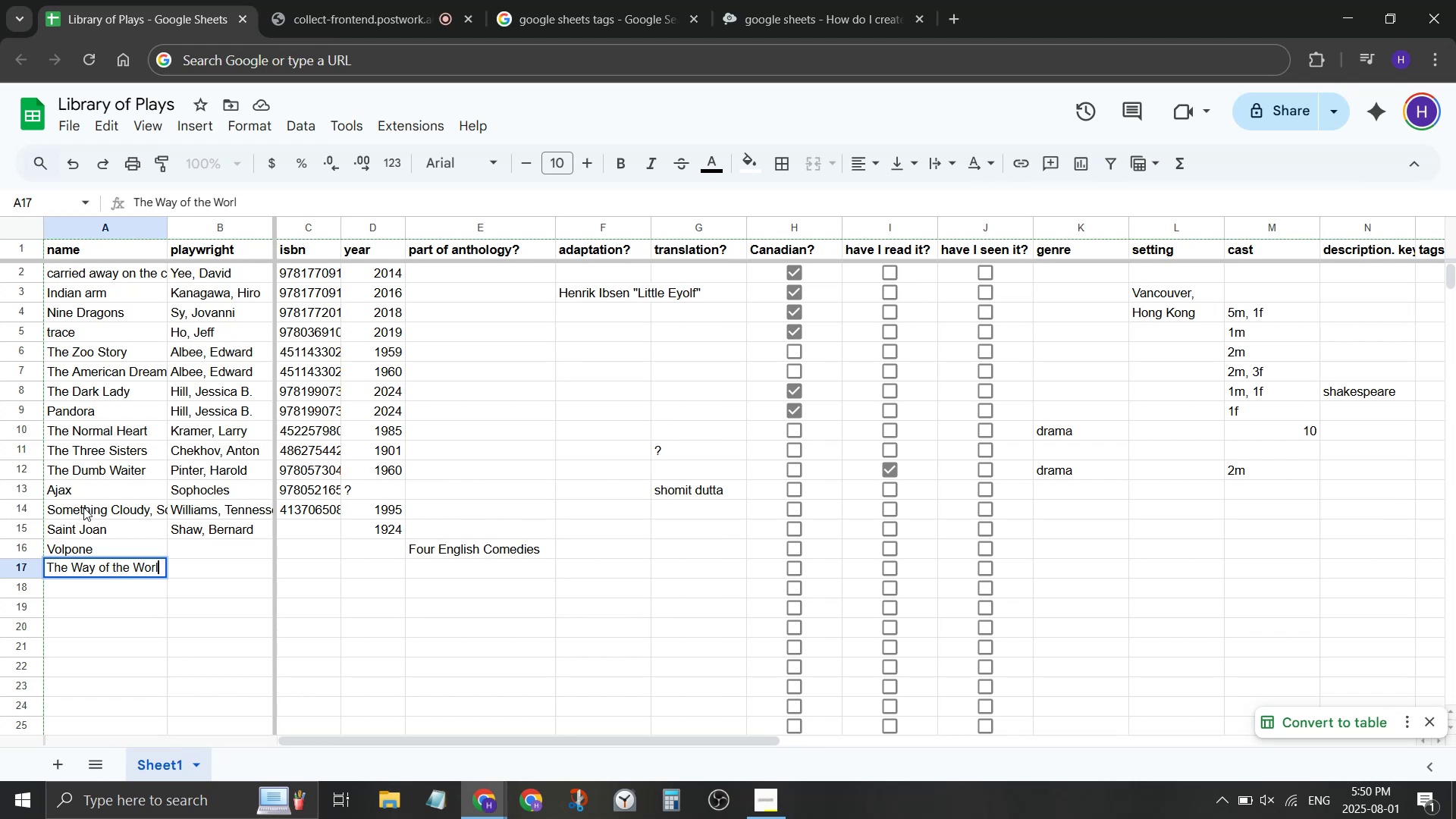 
key(Enter)
 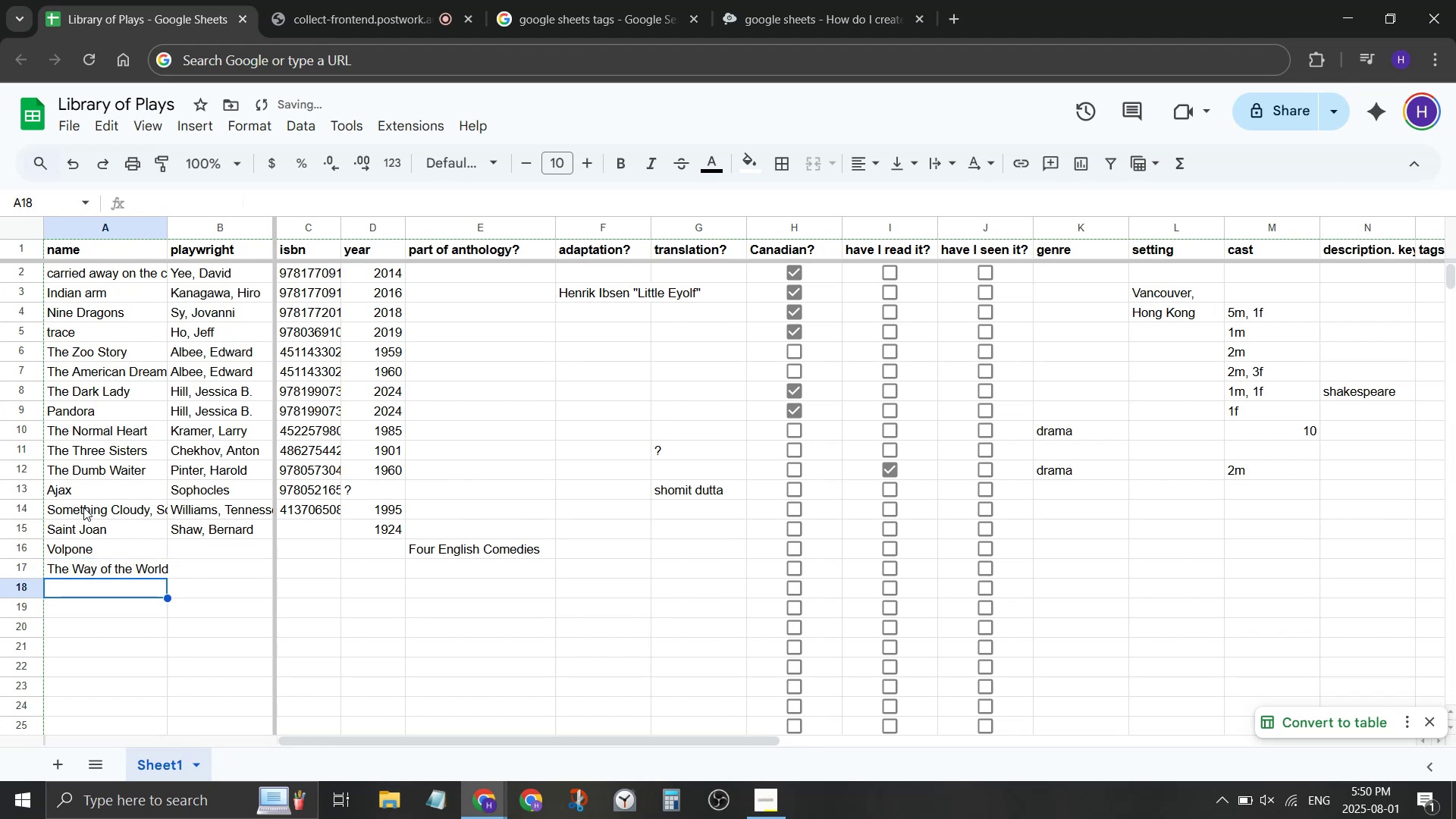 
type(She Stoops to COnquer)
 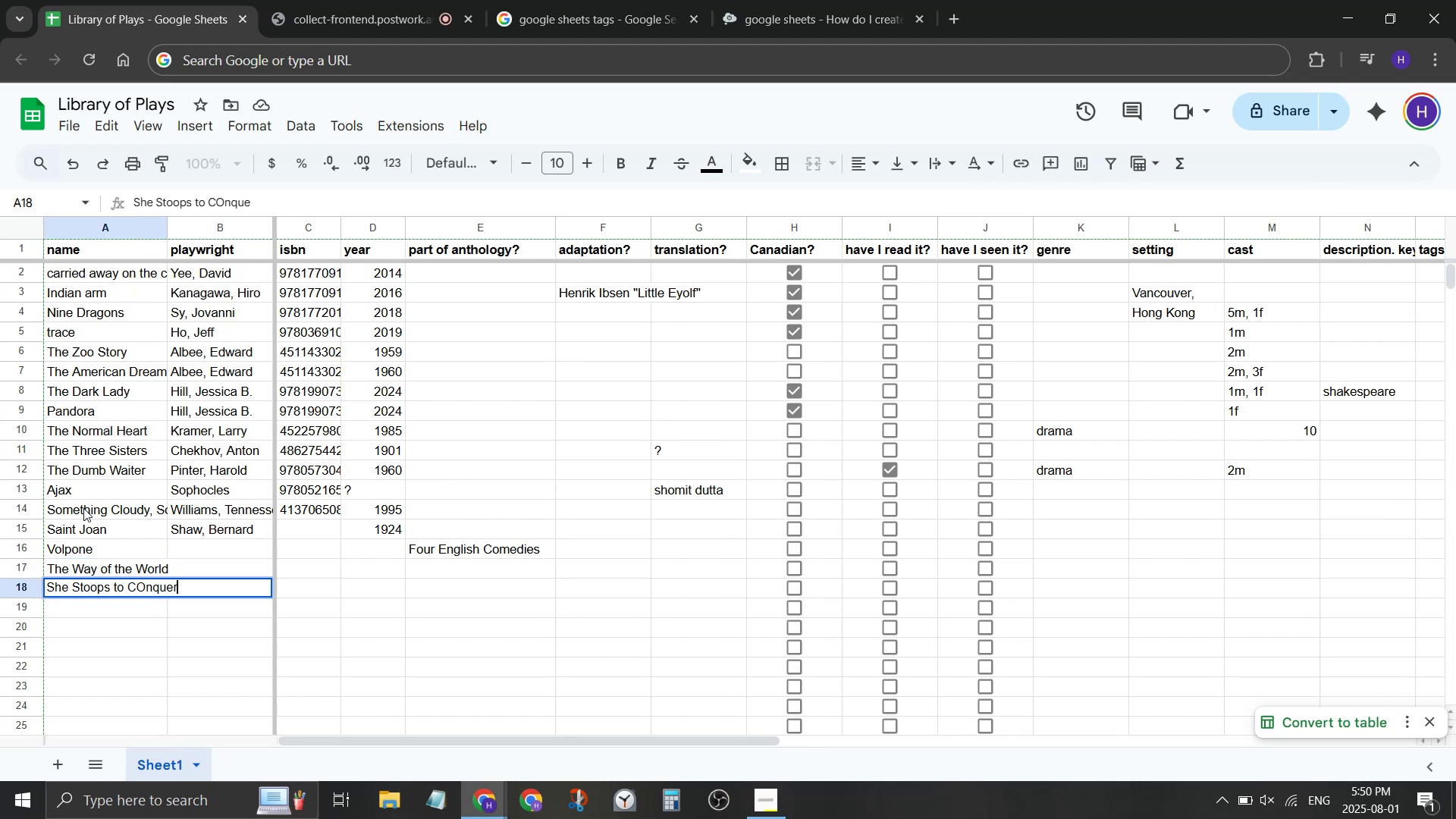 
key(Enter)
 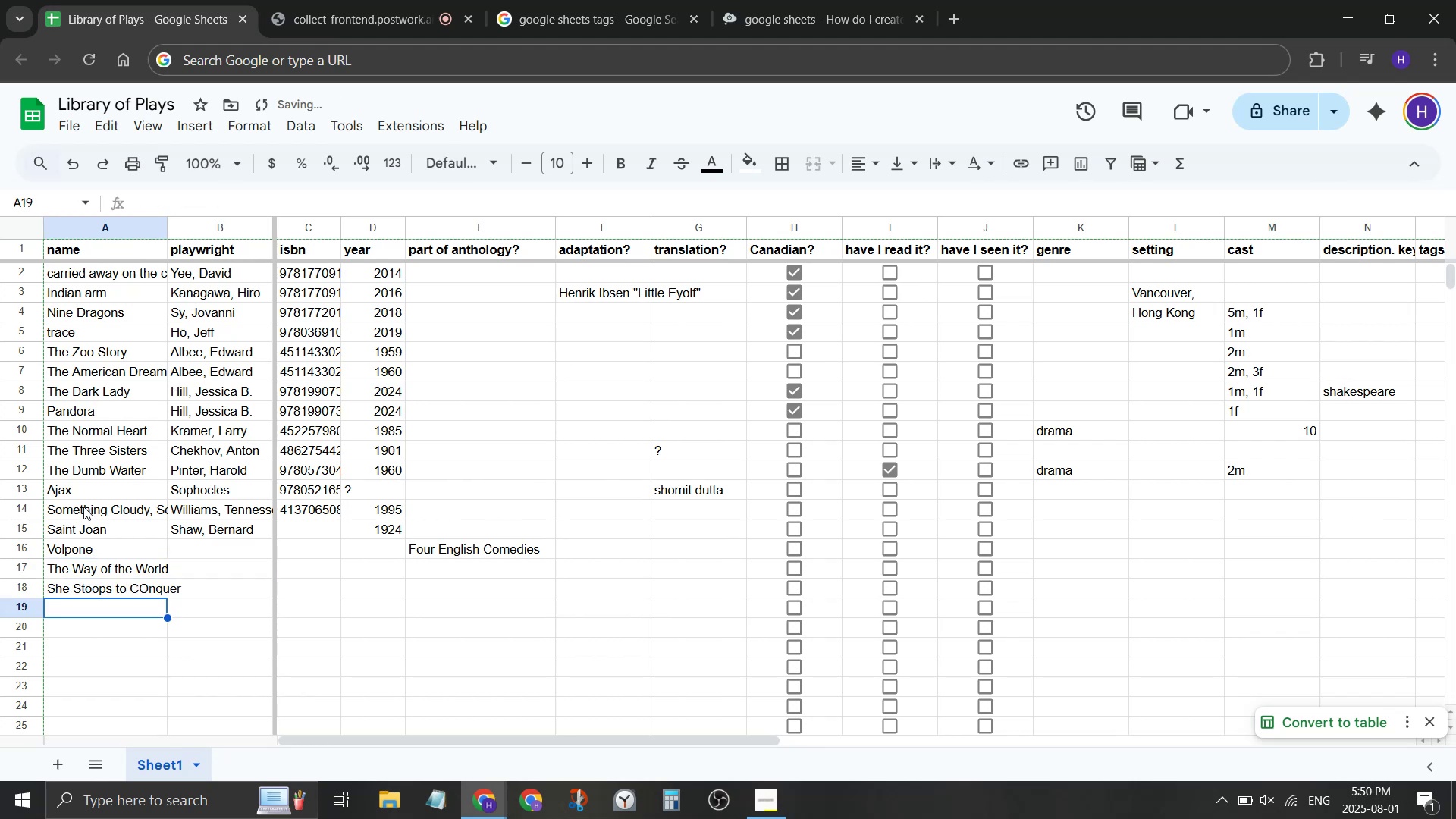 
type(The School for s)
key(Backspace)
type(Scandal)
 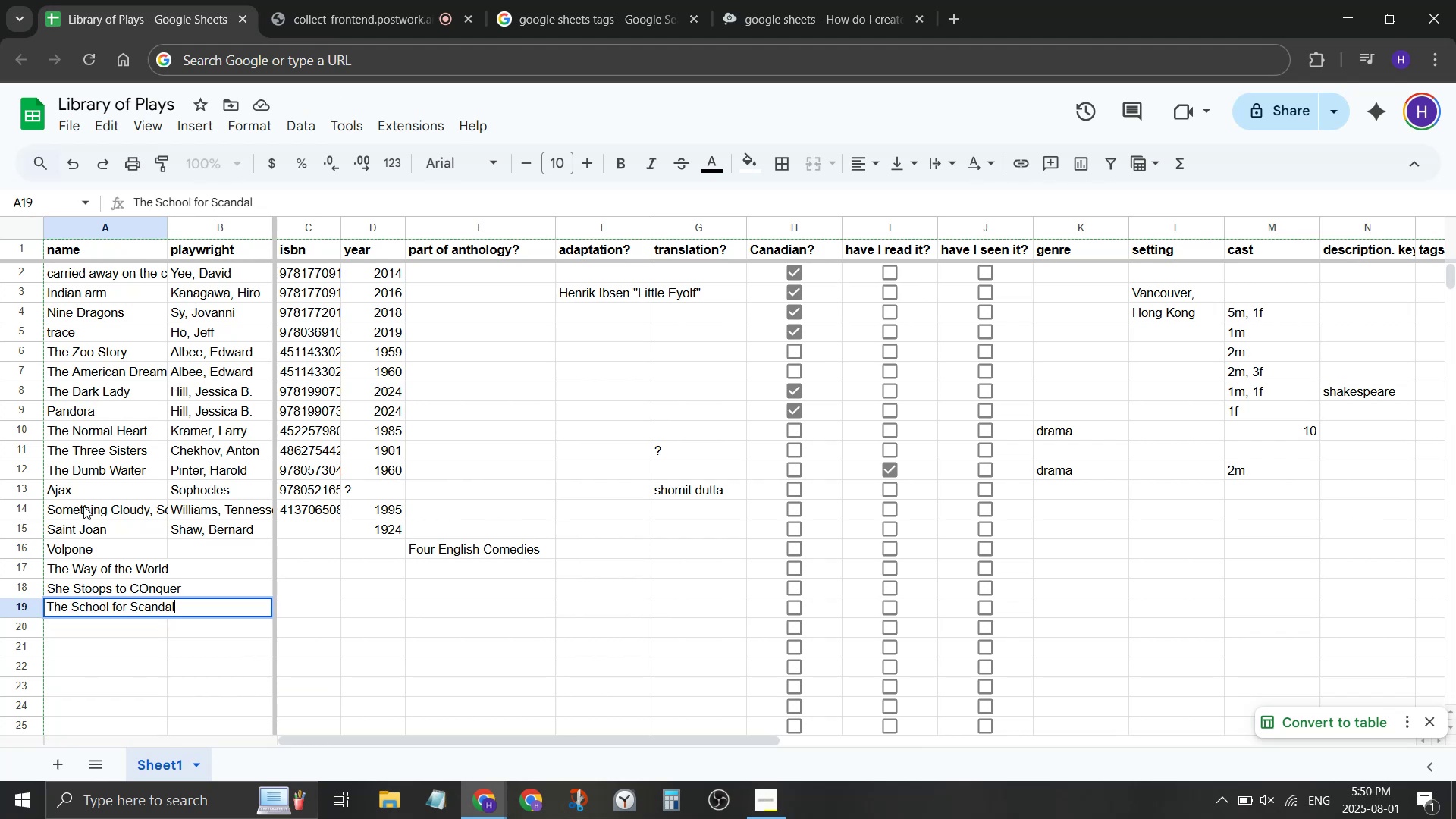 
key(Enter)
 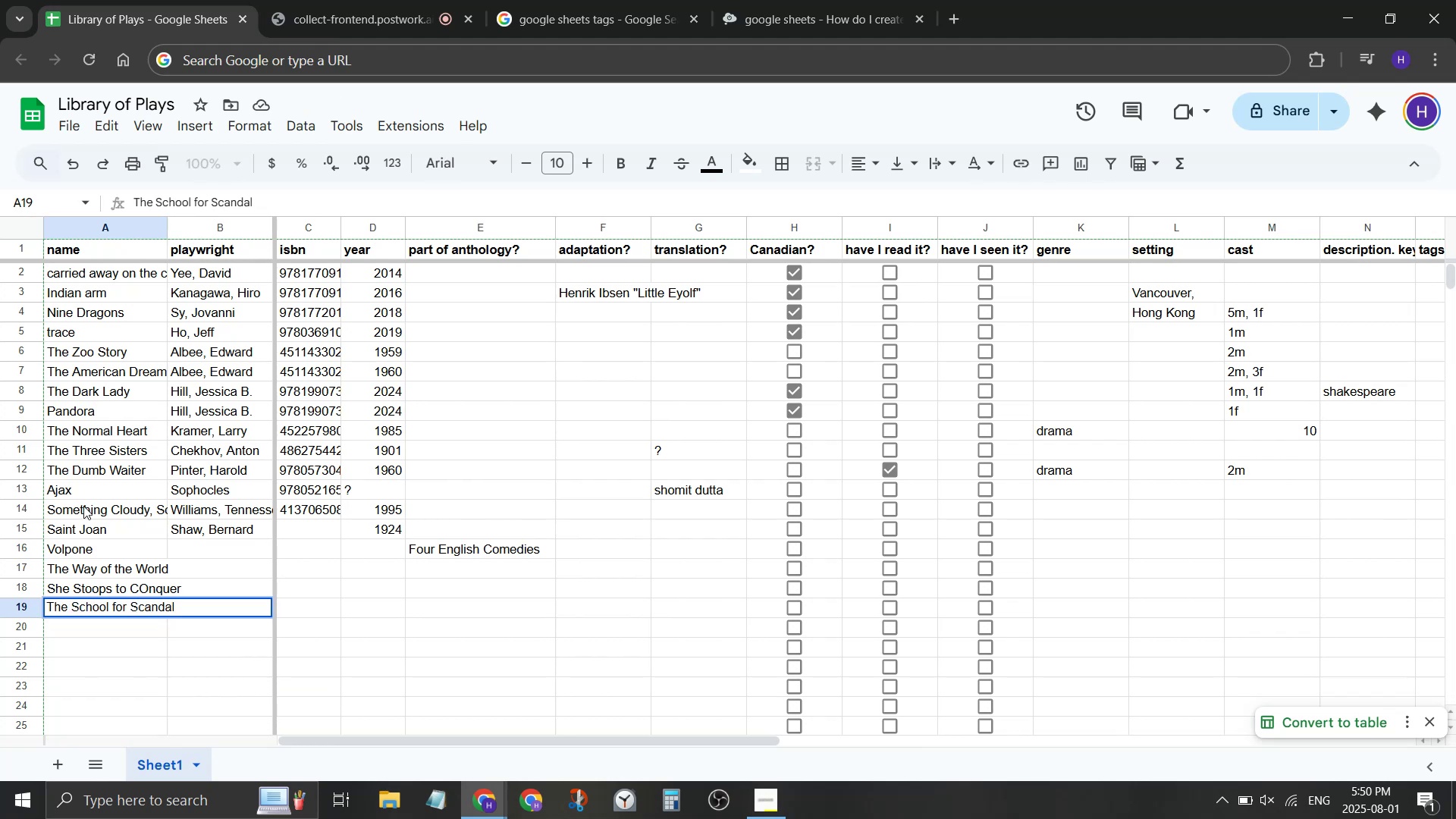 
key(ArrowUp)
 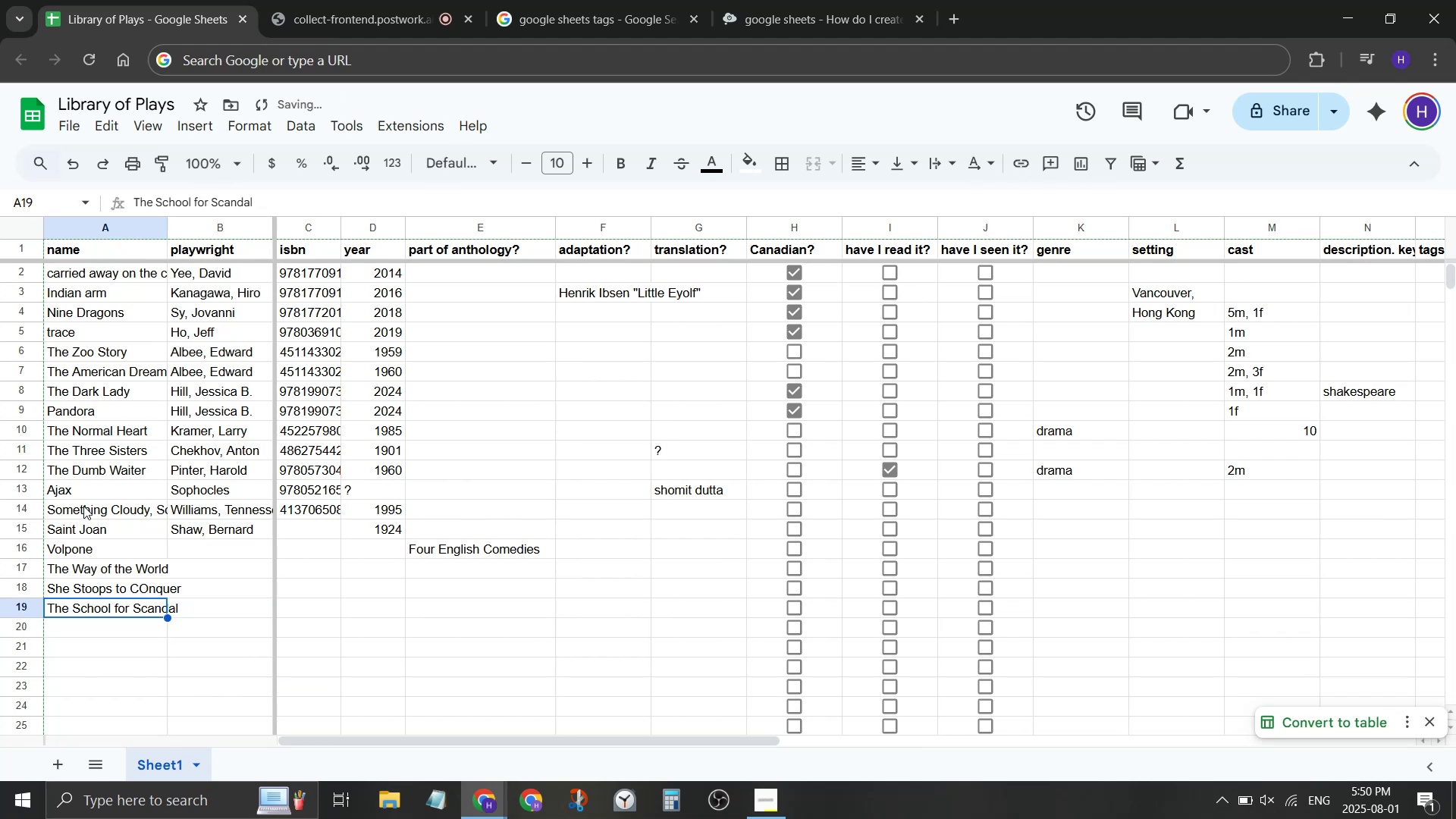 
key(ArrowUp)
 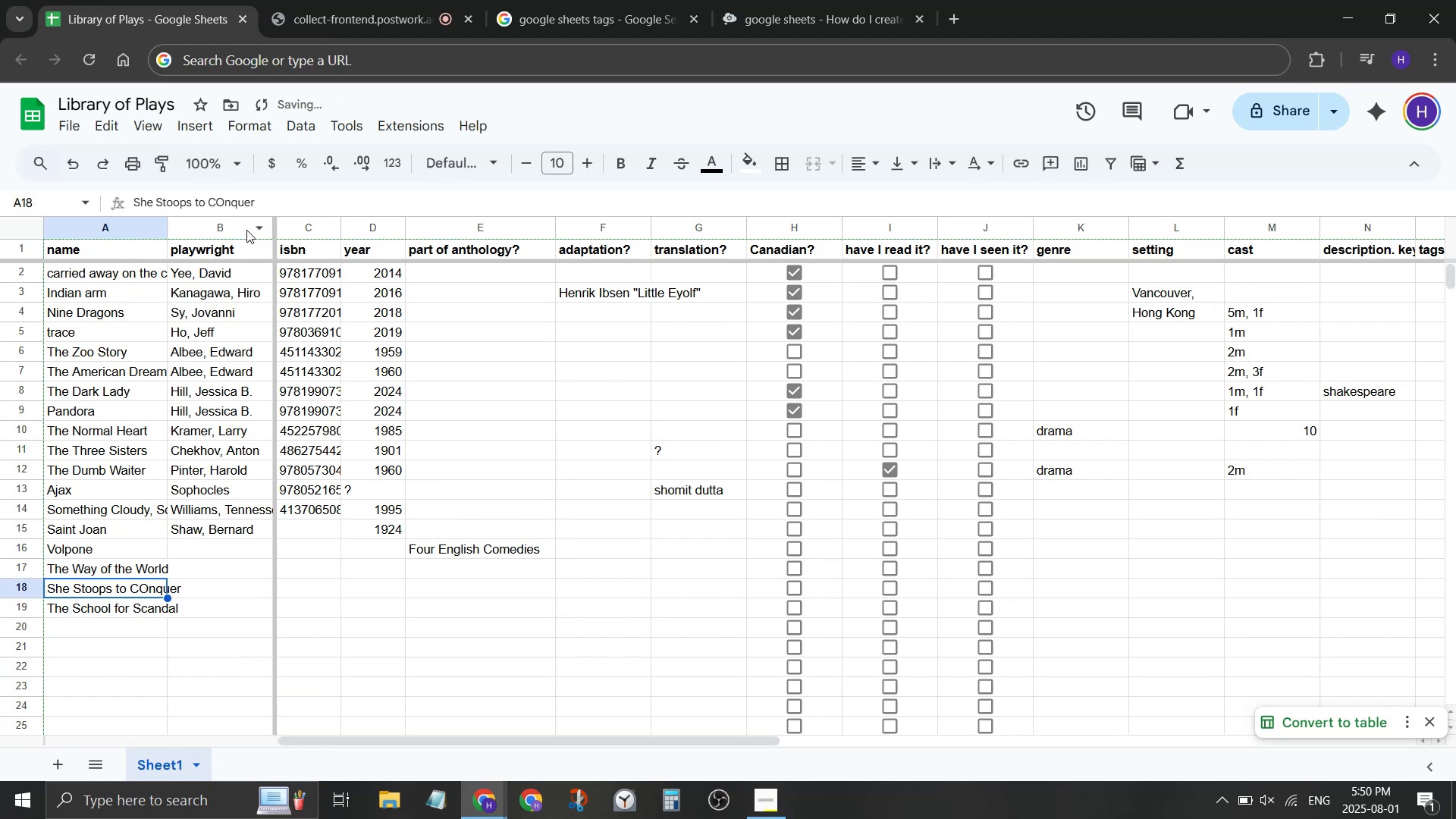 
left_click([226, 202])
 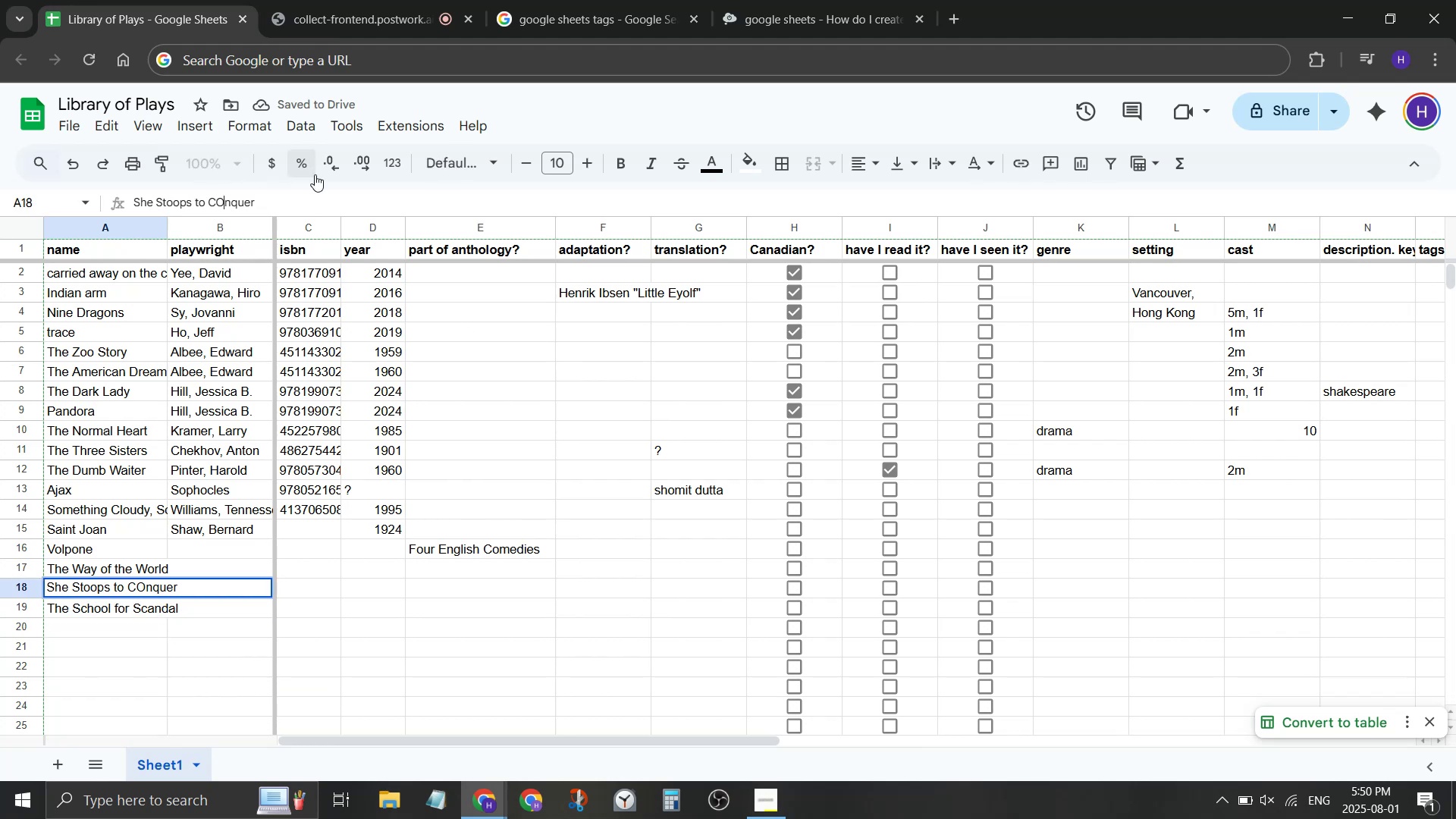 
key(Backspace)
 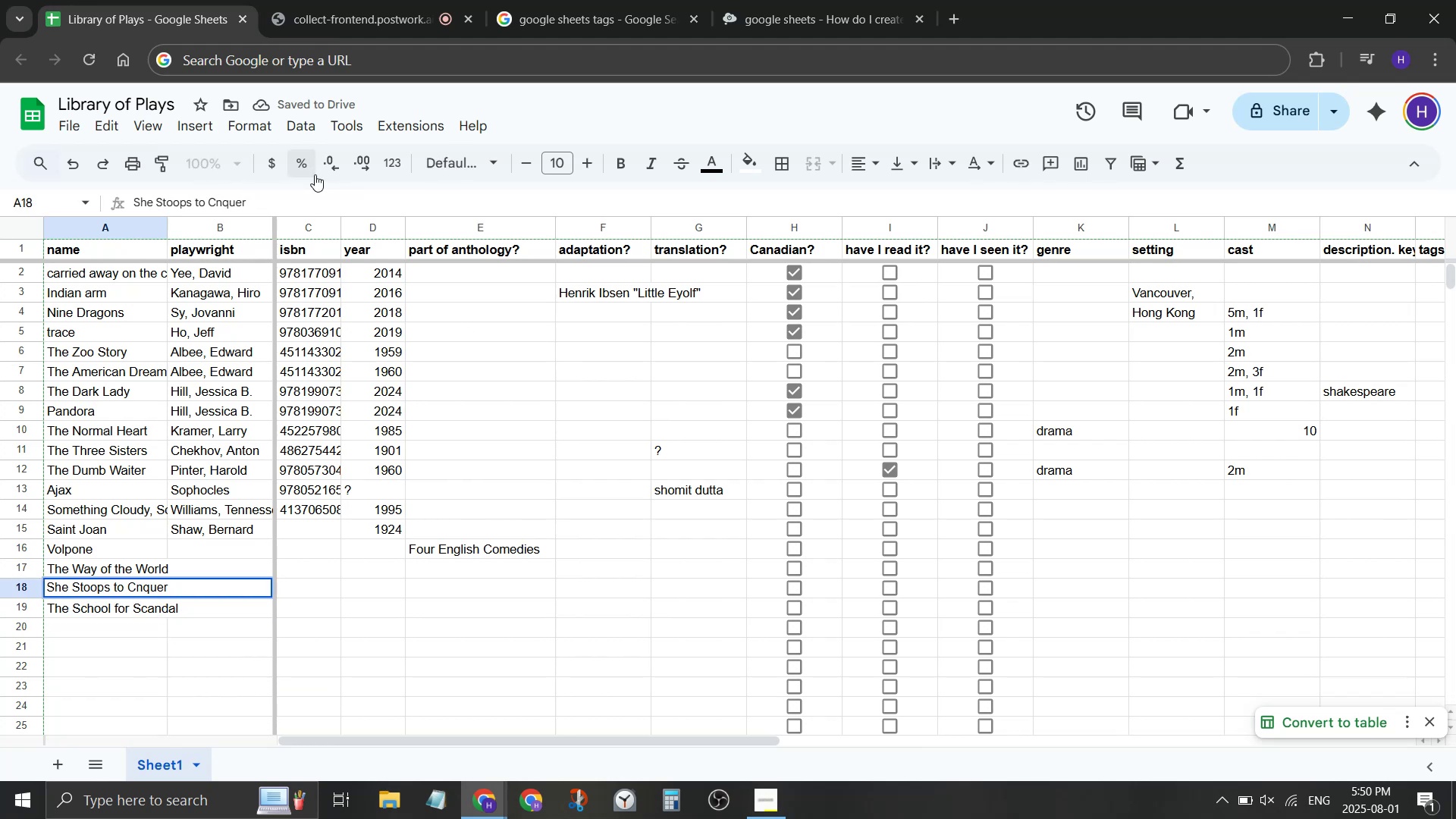 
key(O)
 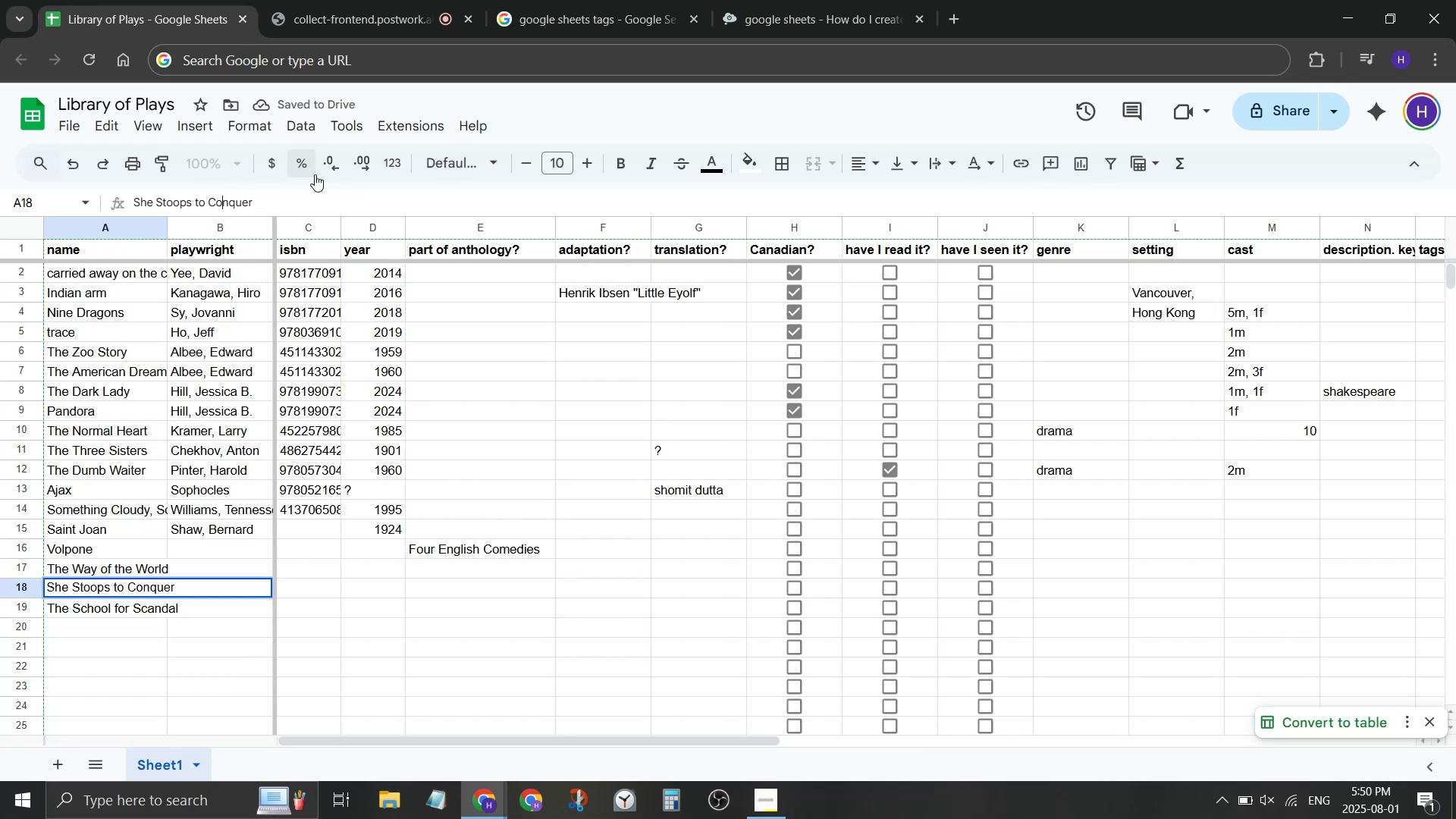 
key(Enter)
 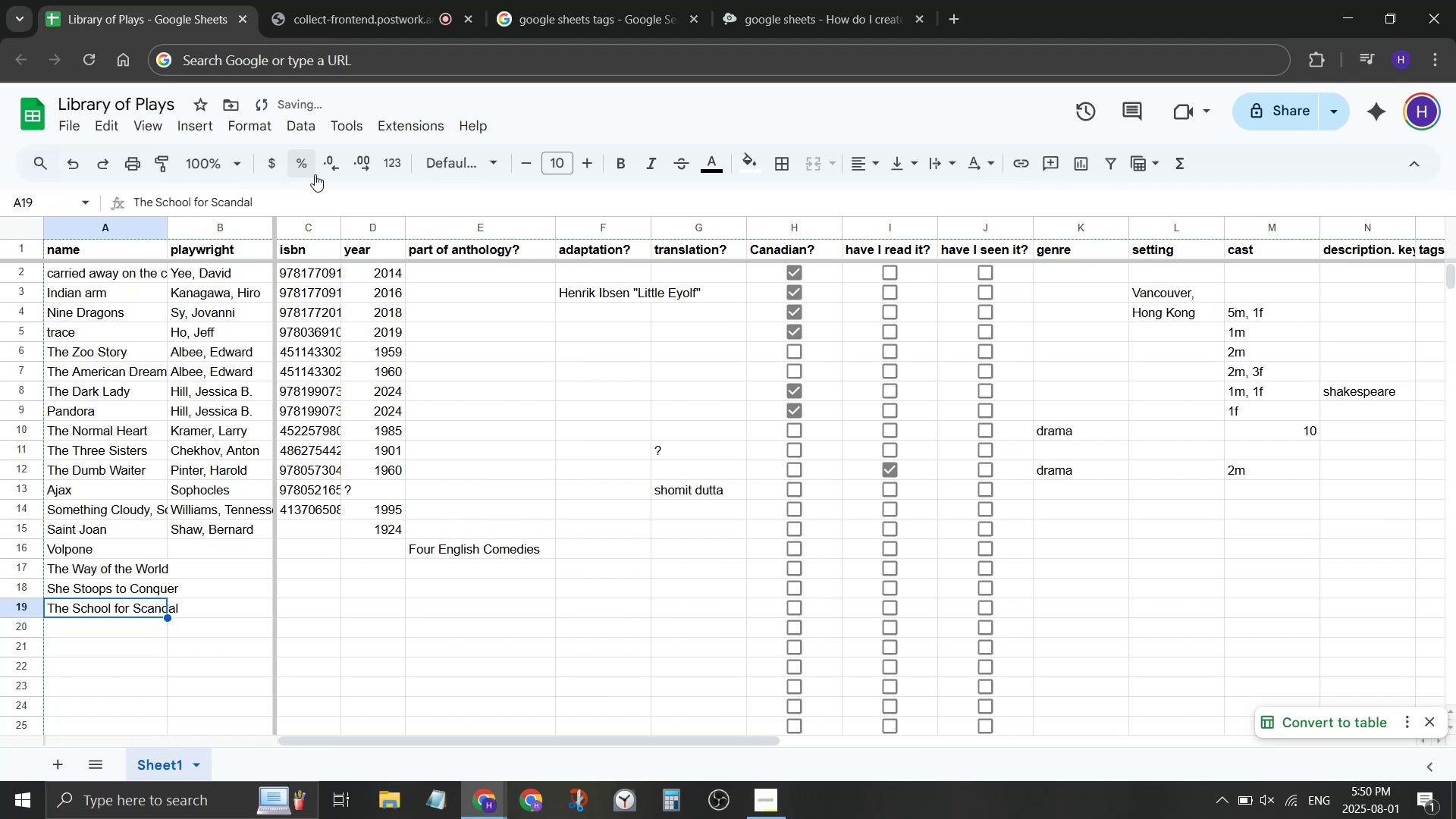 
key(ArrowDown)
 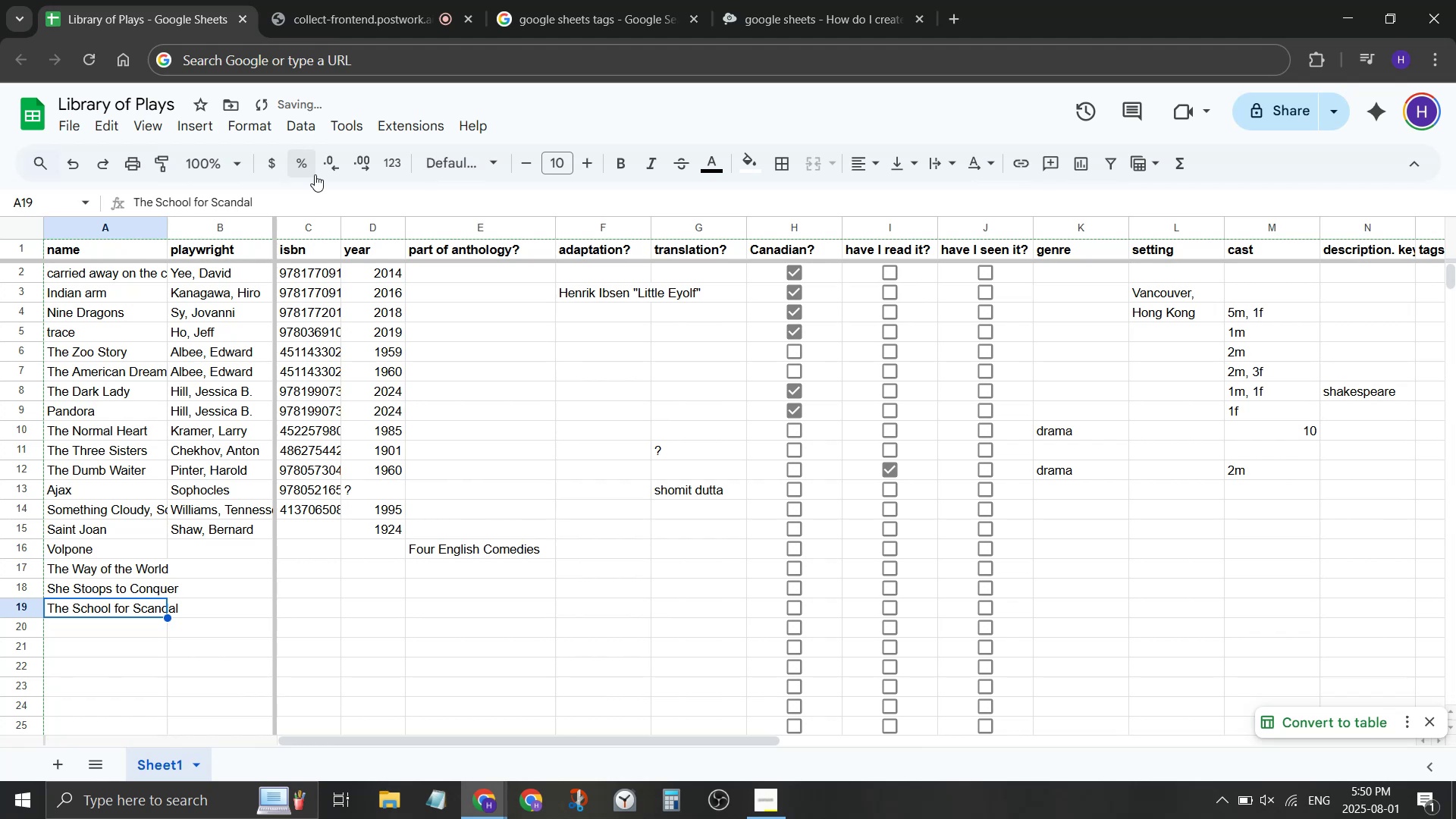 
key(ArrowUp)
 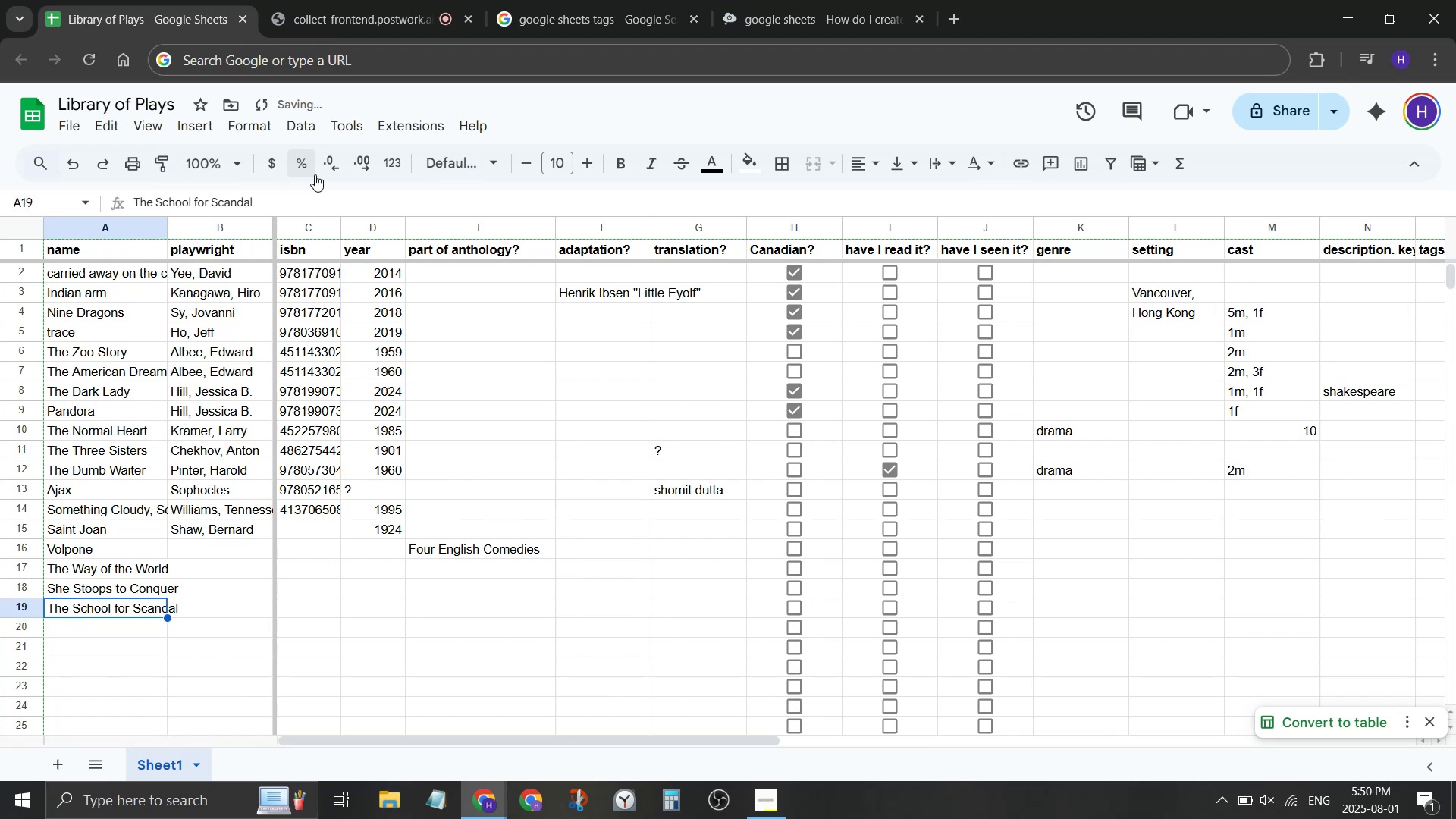 
key(ArrowUp)
 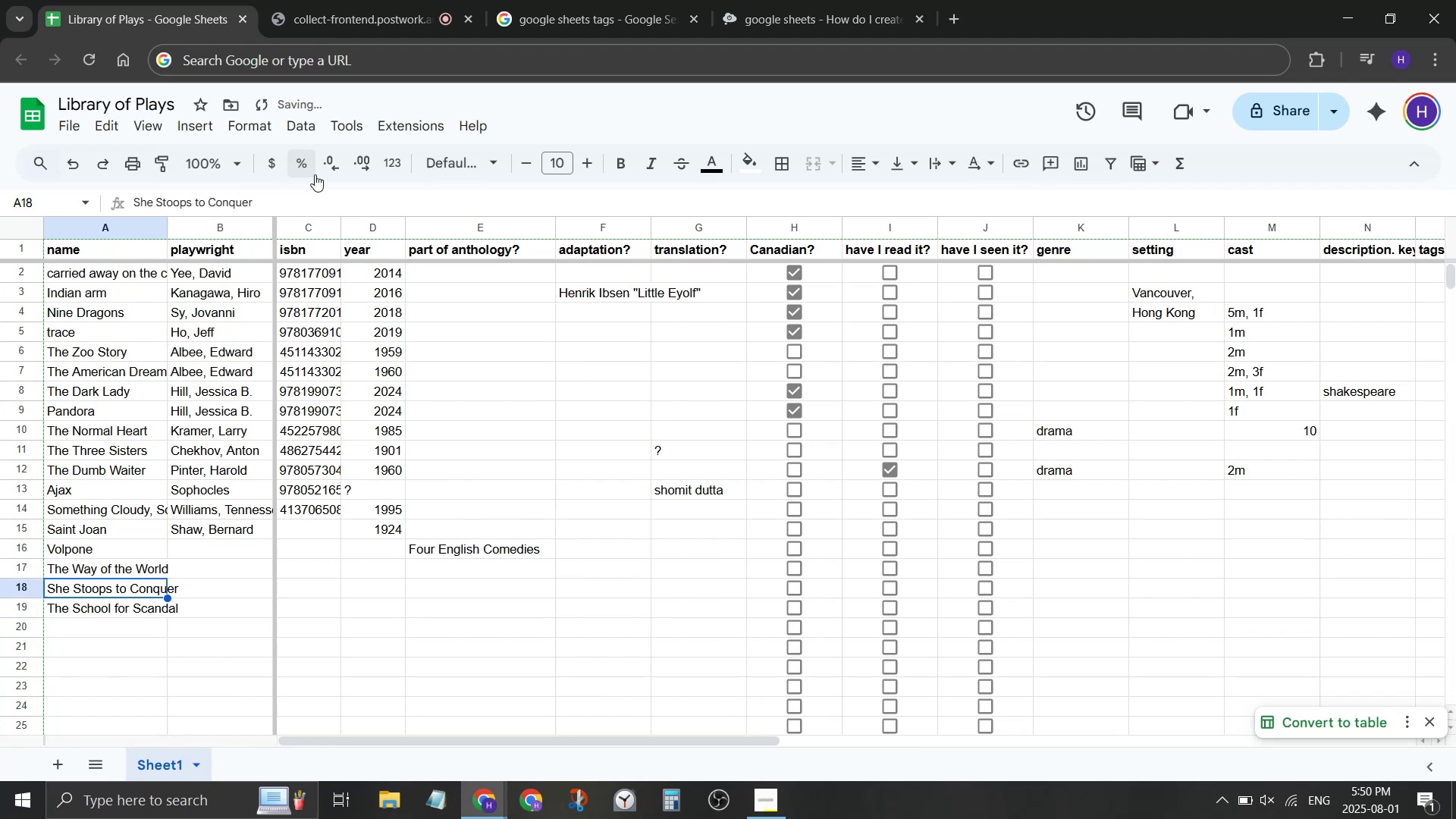 
key(ArrowRight)
 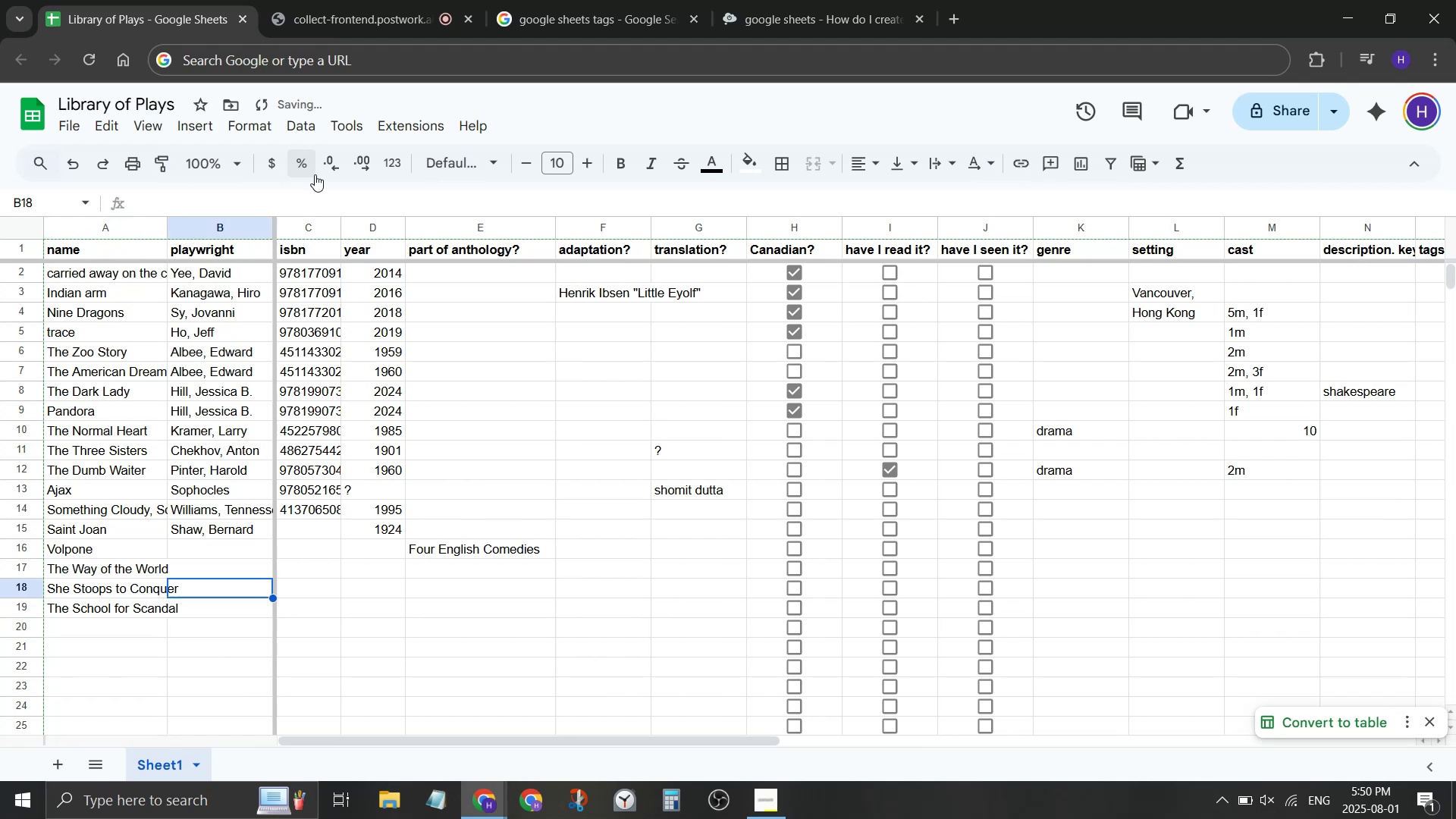 
key(ArrowRight)
 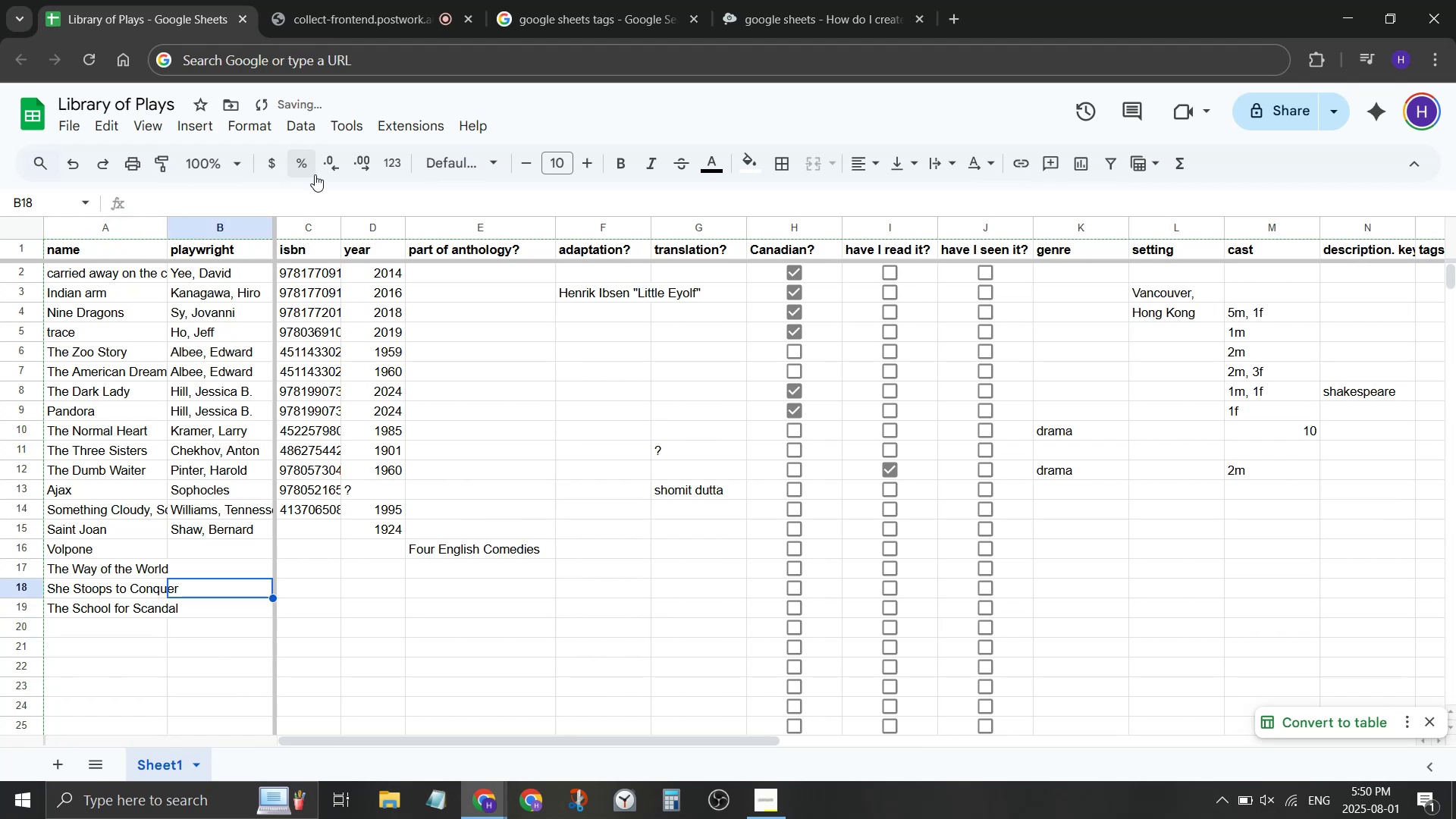 
key(ArrowUp)
 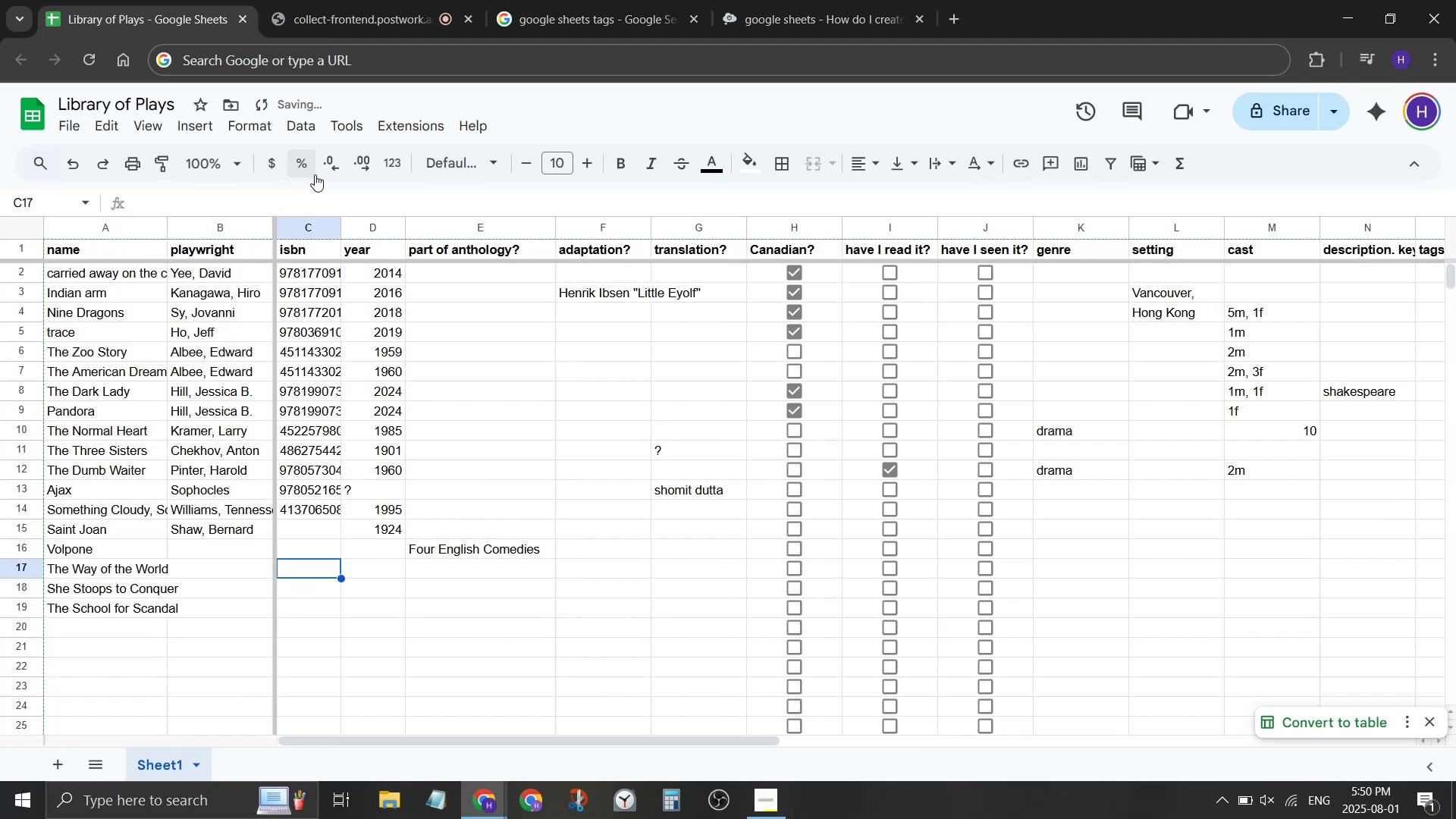 
key(ArrowRight)
 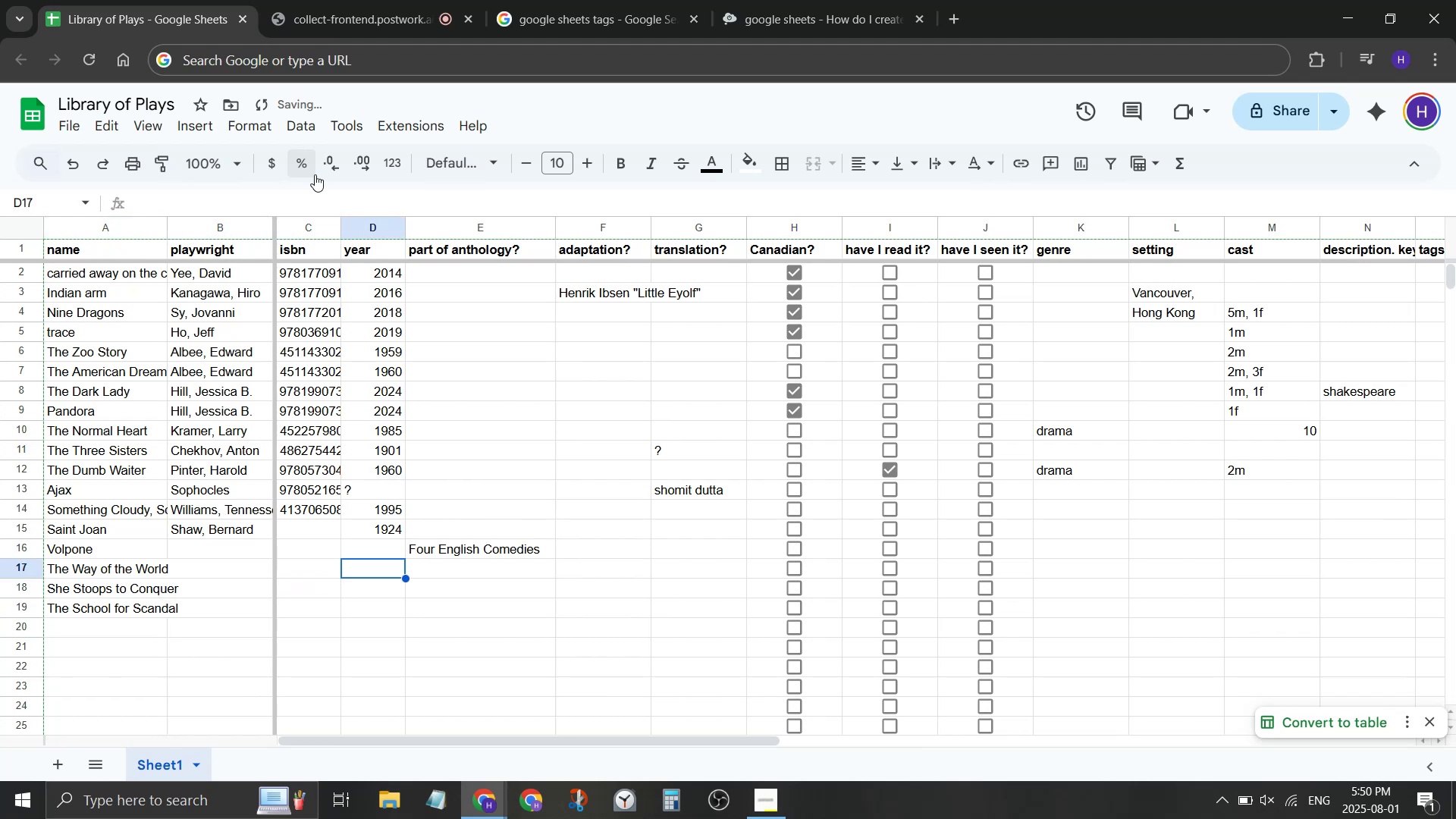 
key(ArrowUp)
 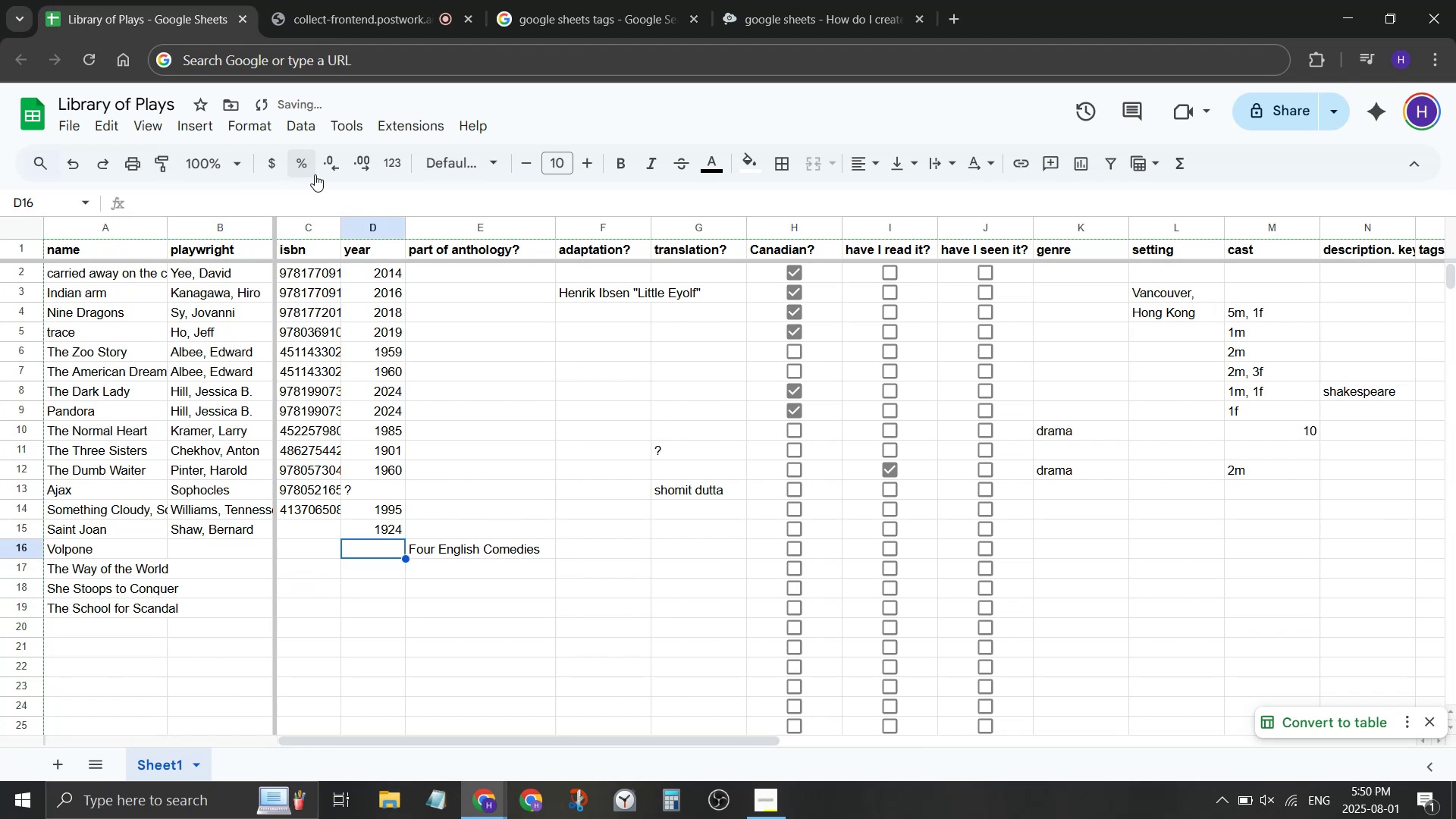 
key(ArrowUp)
 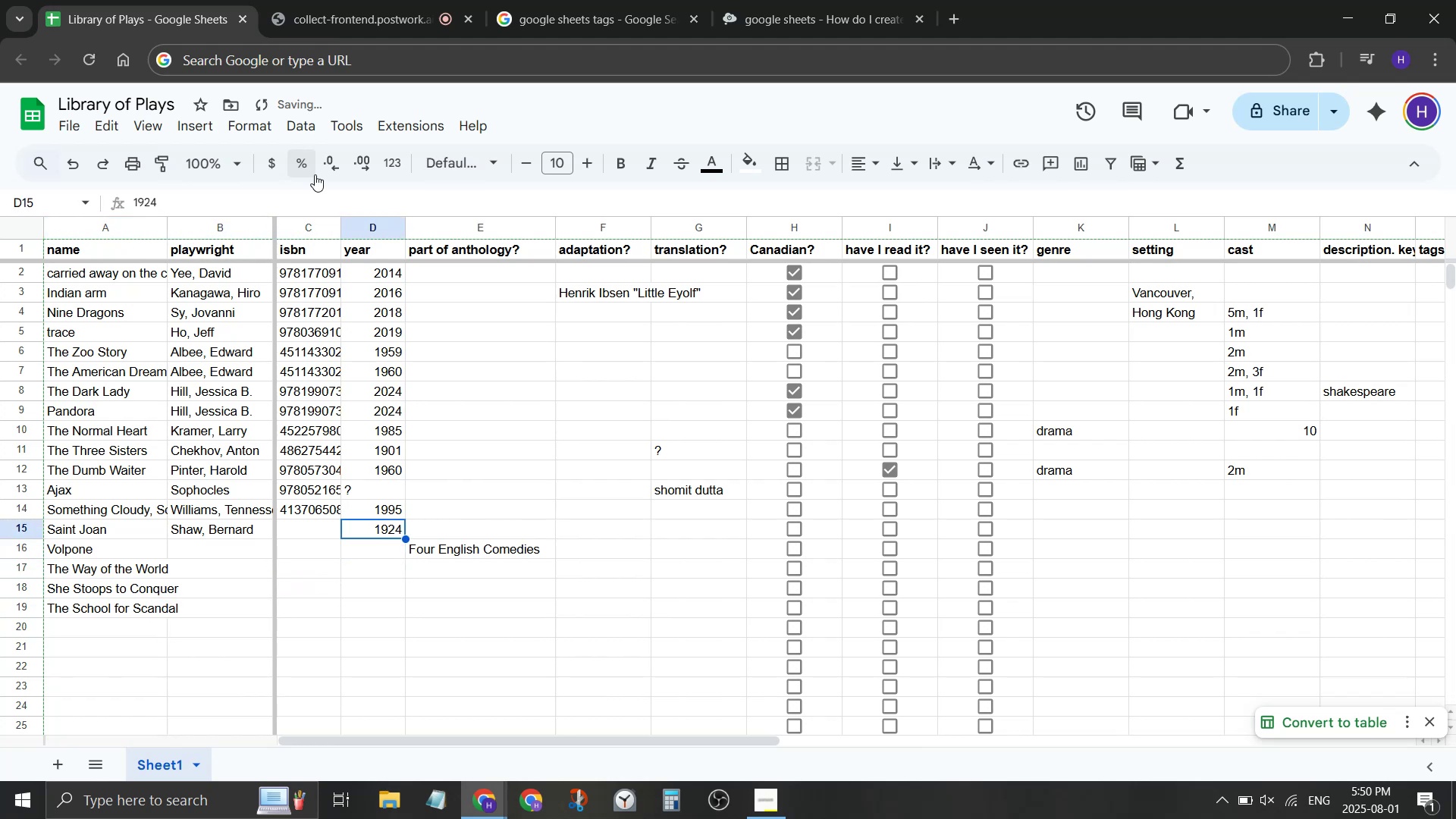 
key(ArrowRight)
 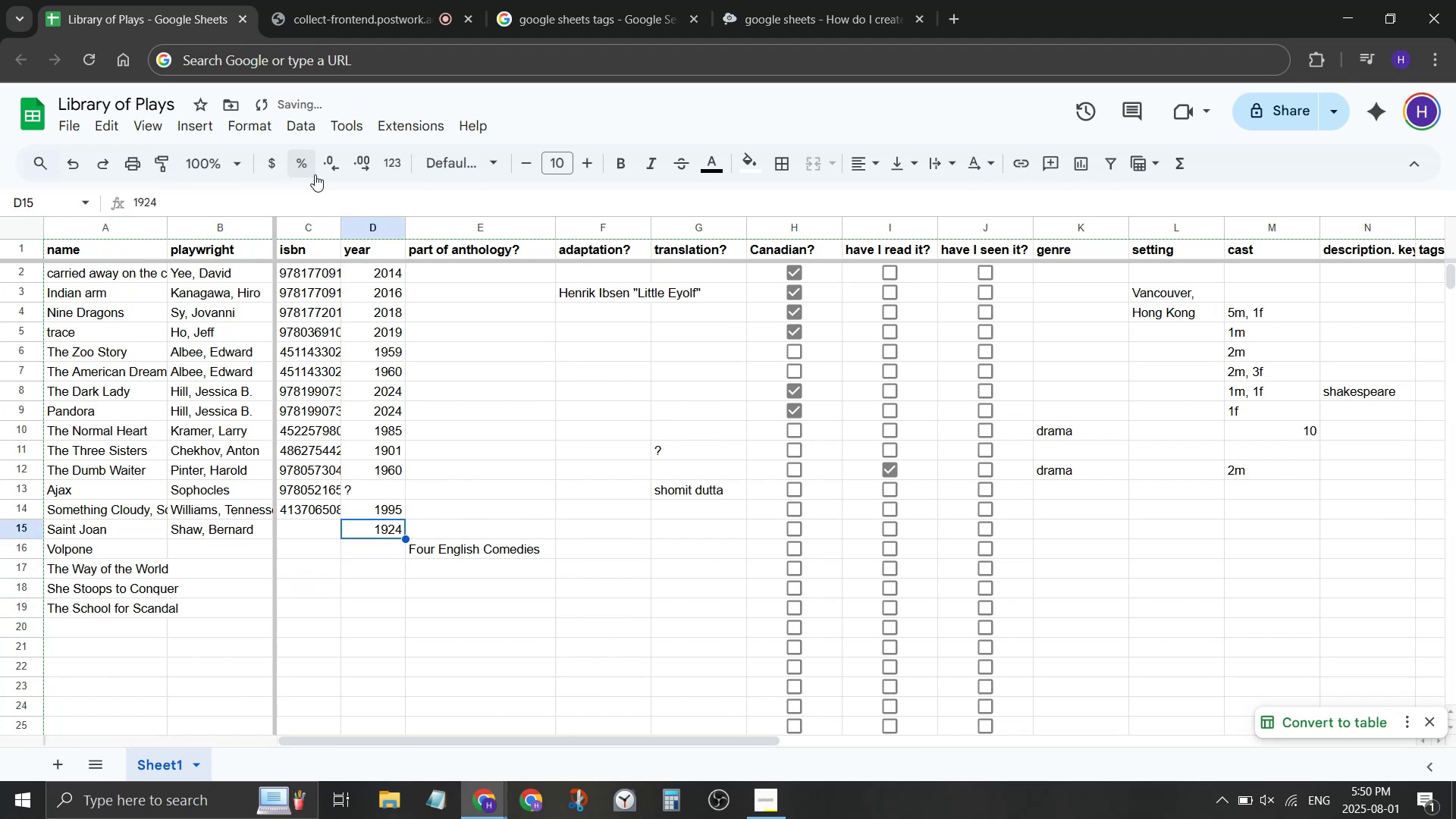 
key(ArrowDown)
 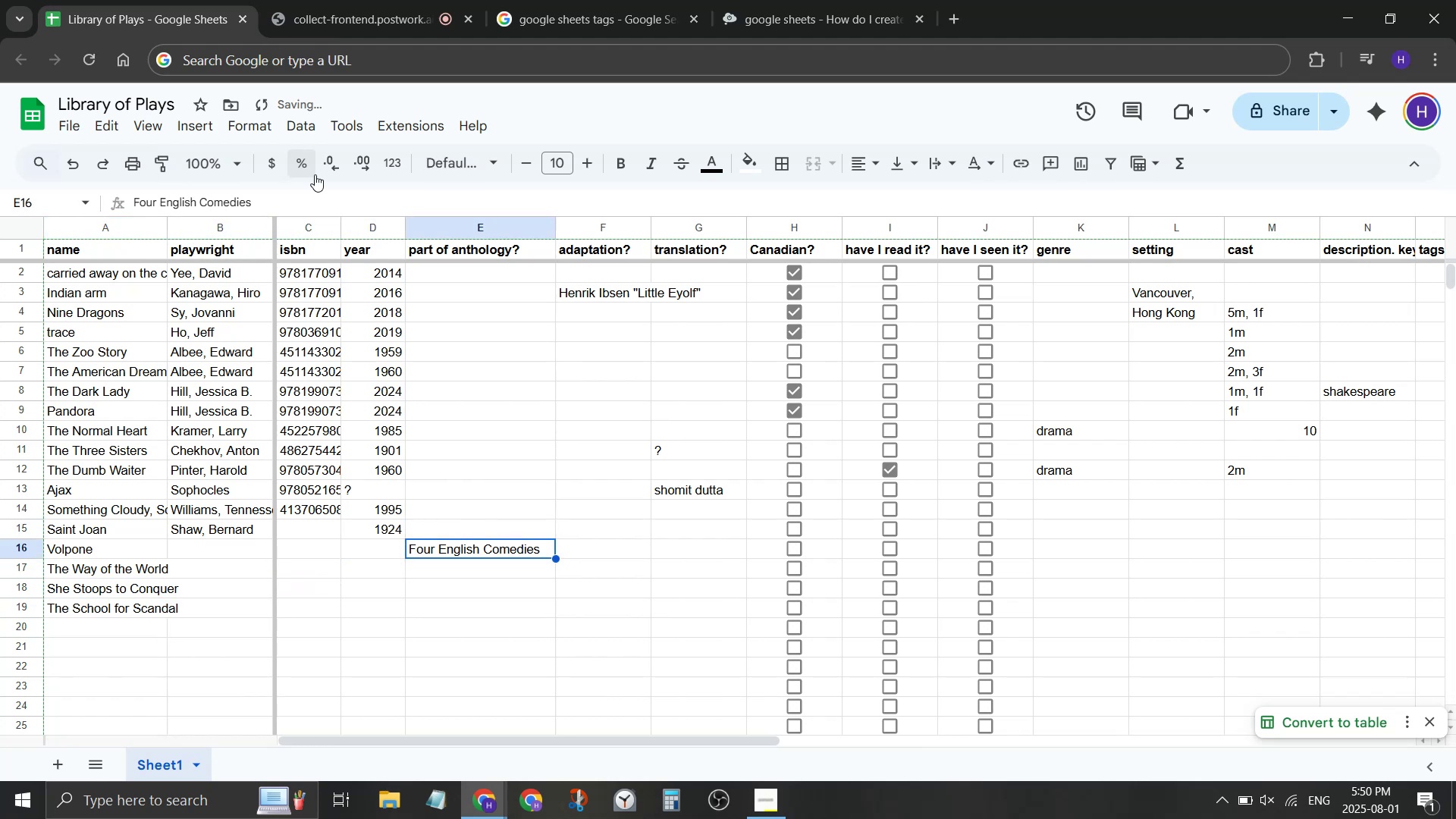 
key(ArrowRight)
 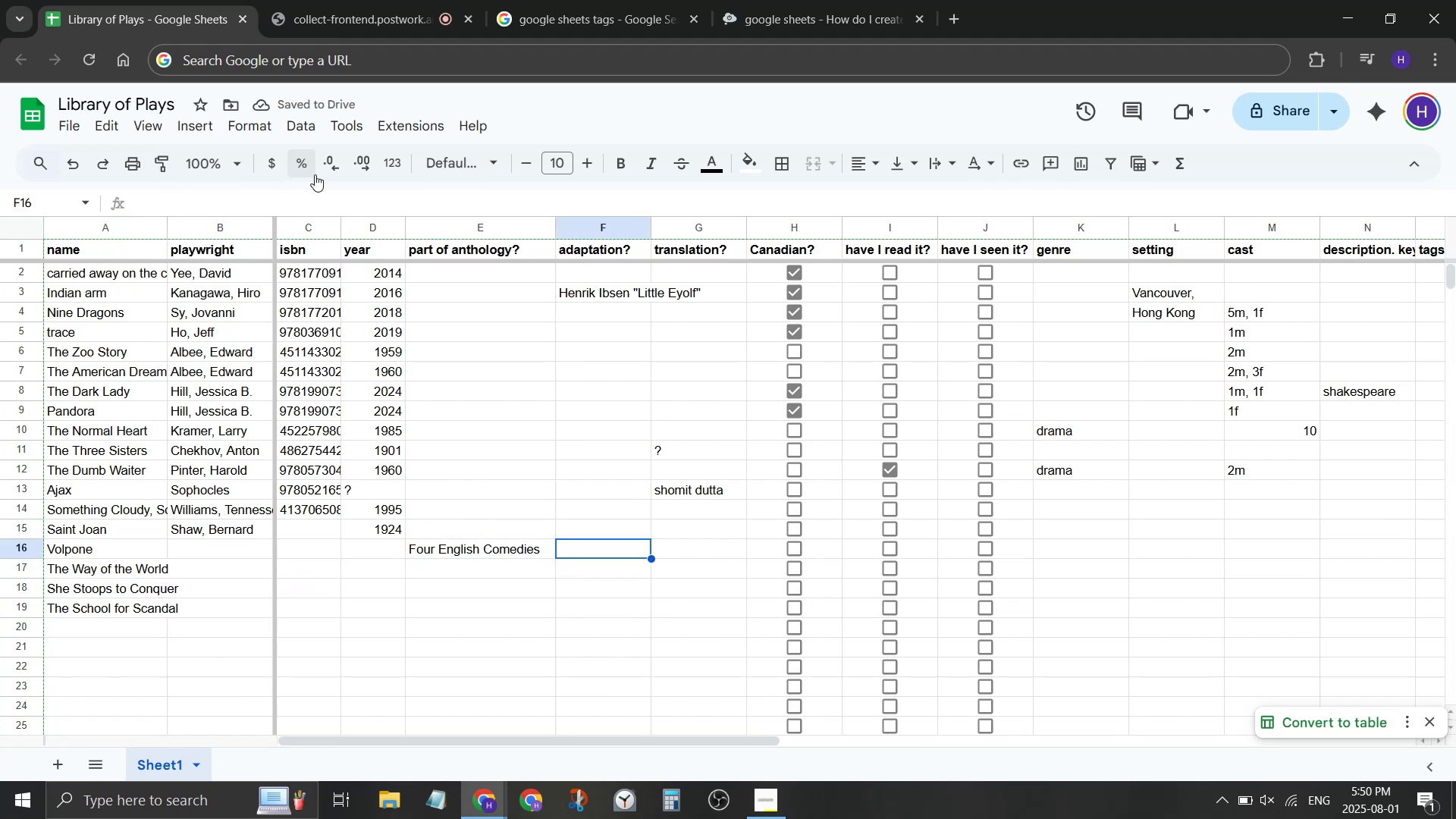 
key(ArrowLeft)
 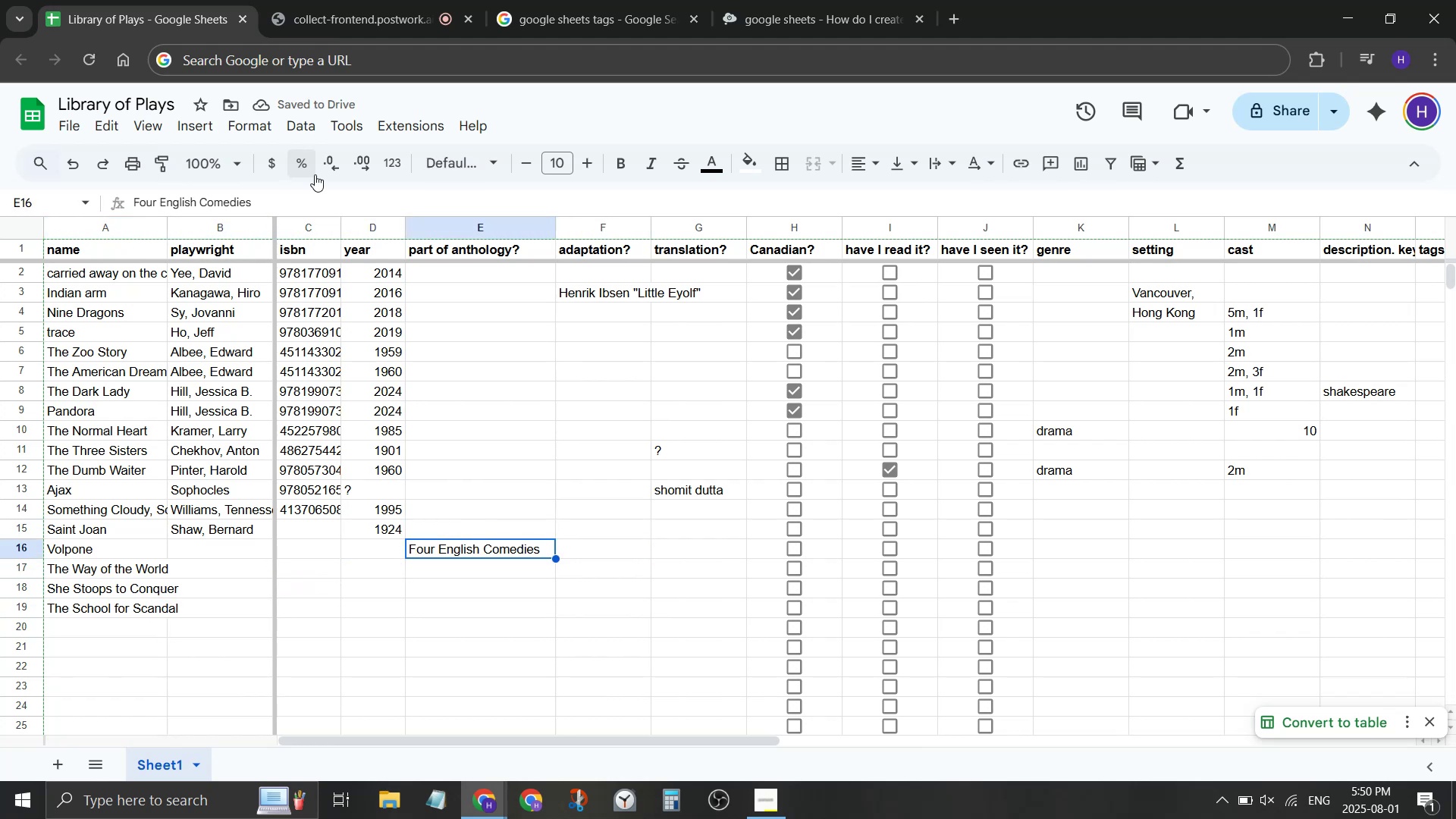 
key(Control+ControlLeft)
 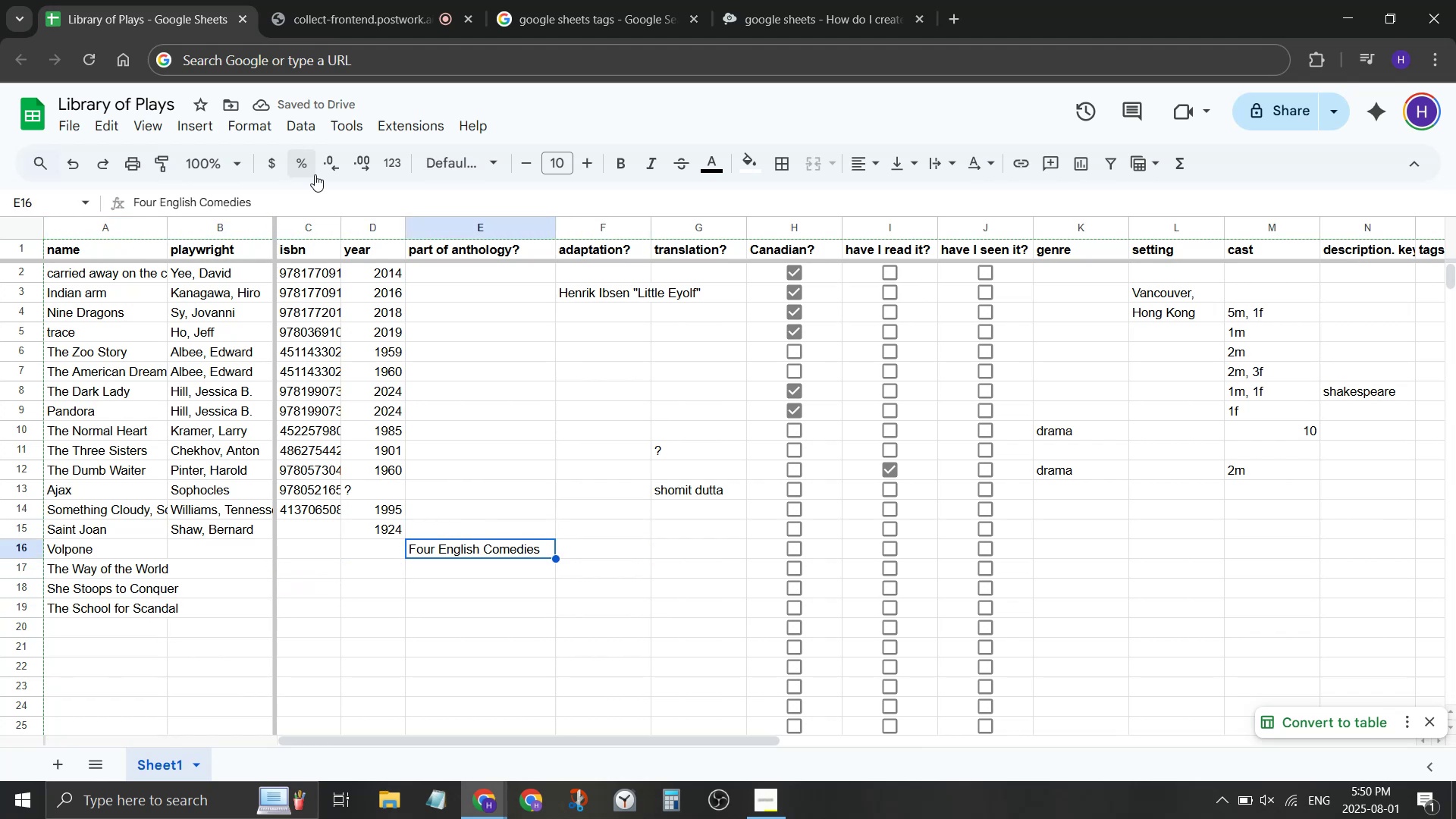 
key(Control+C)
 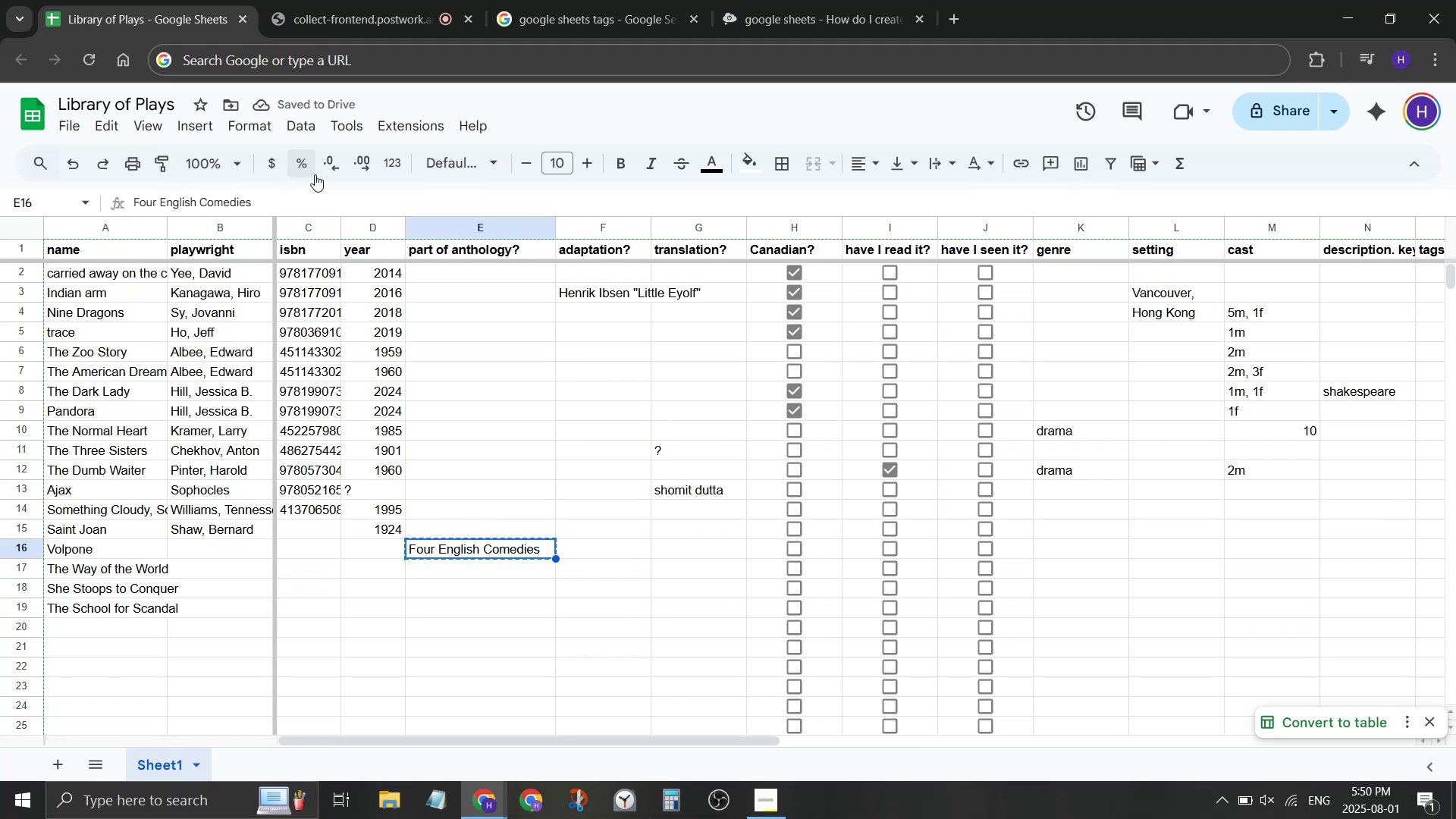 
key(ArrowDown)
 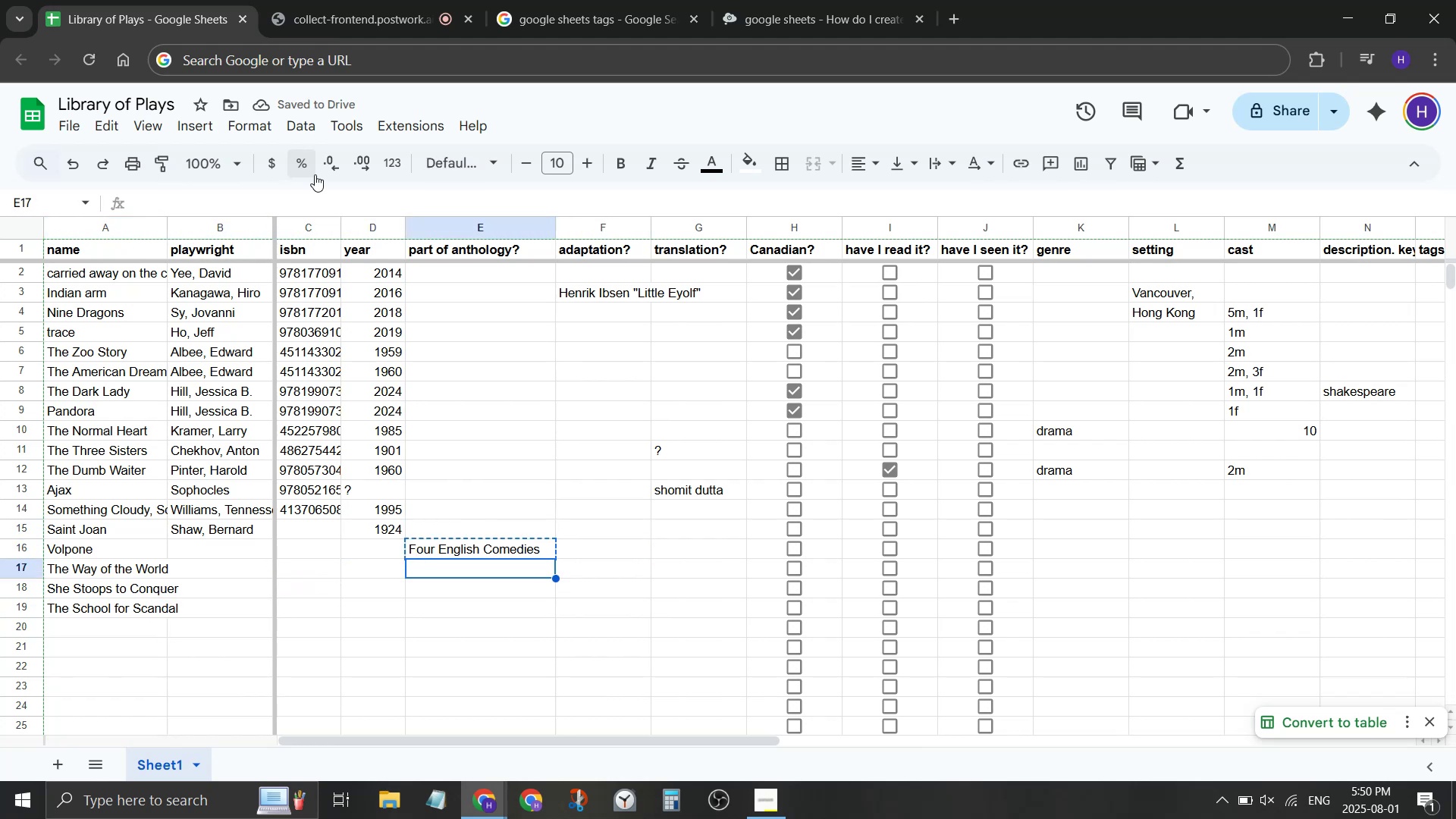 
key(Shift+ArrowDown)
 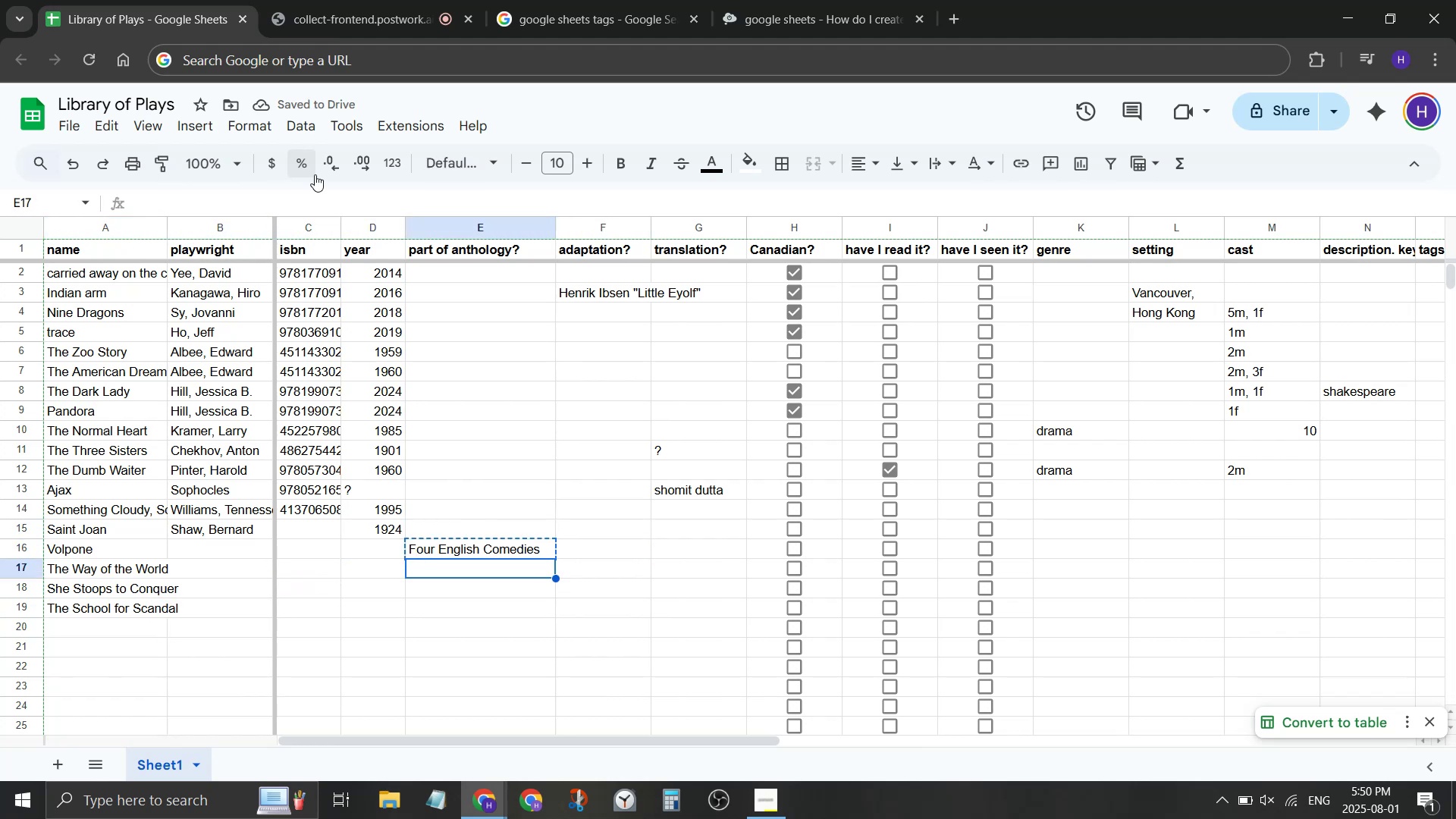 
key(Shift+ArrowDown)
 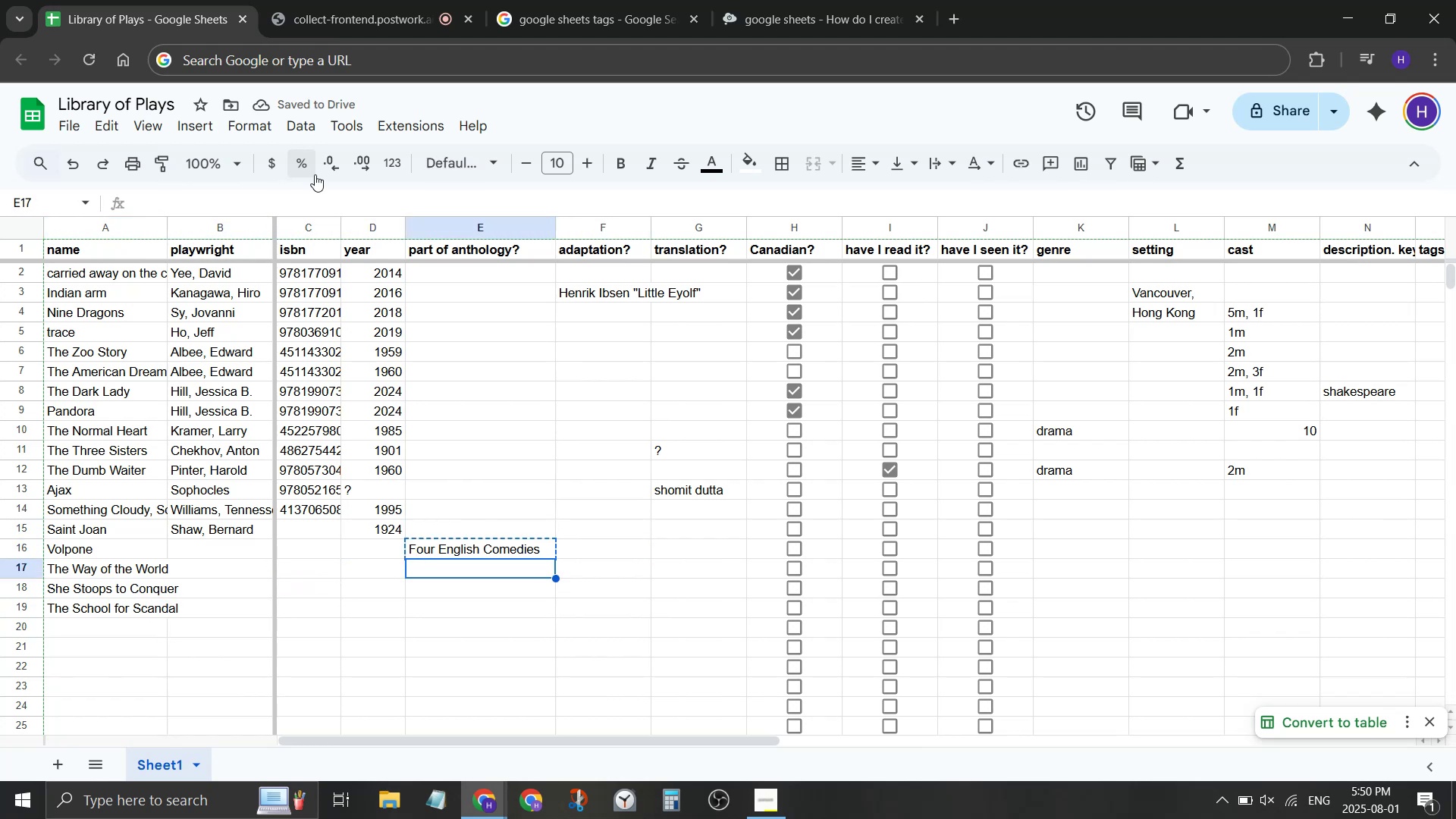 
key(Shift+ArrowDown)
 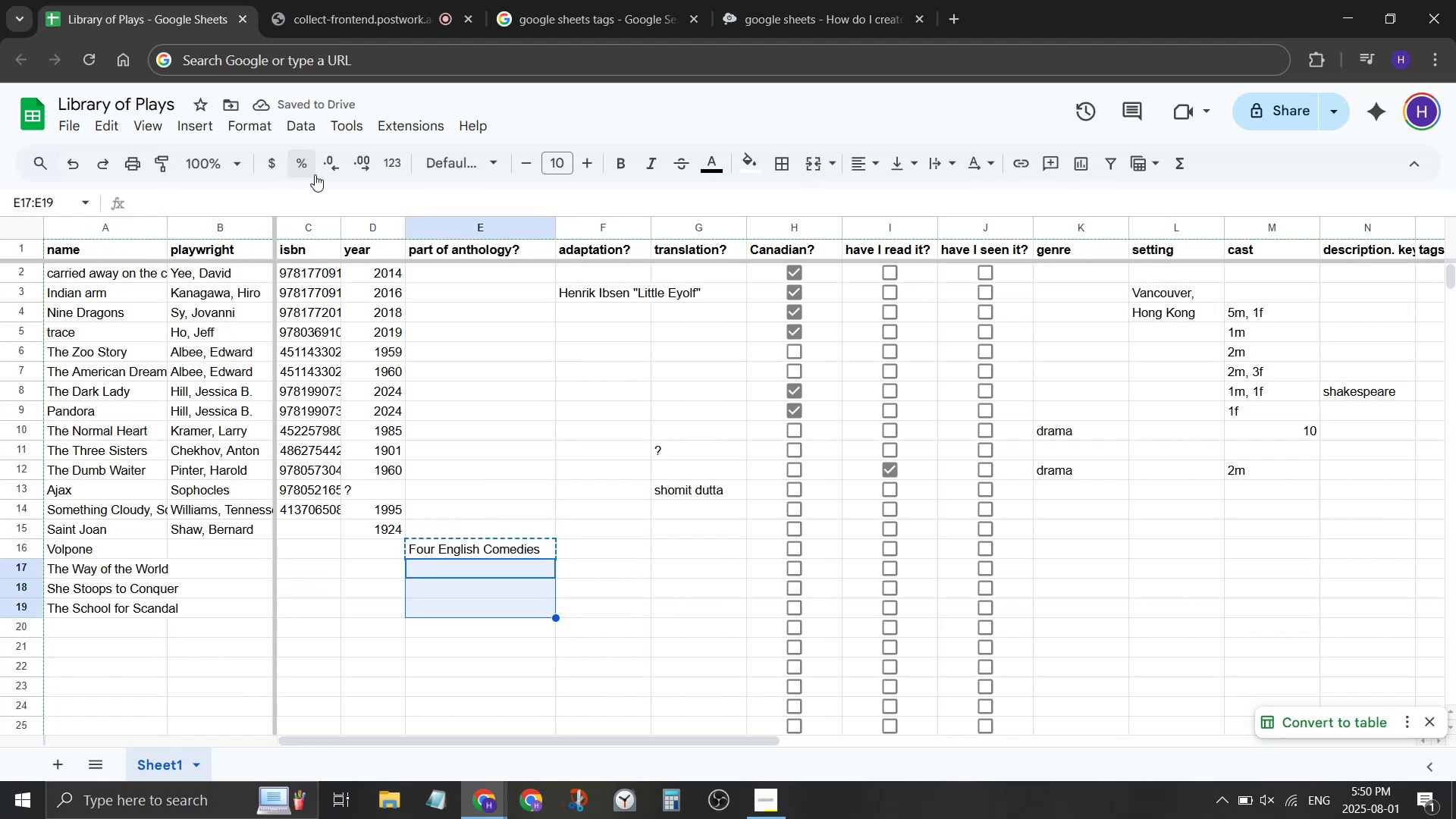 
key(Control+ControlLeft)
 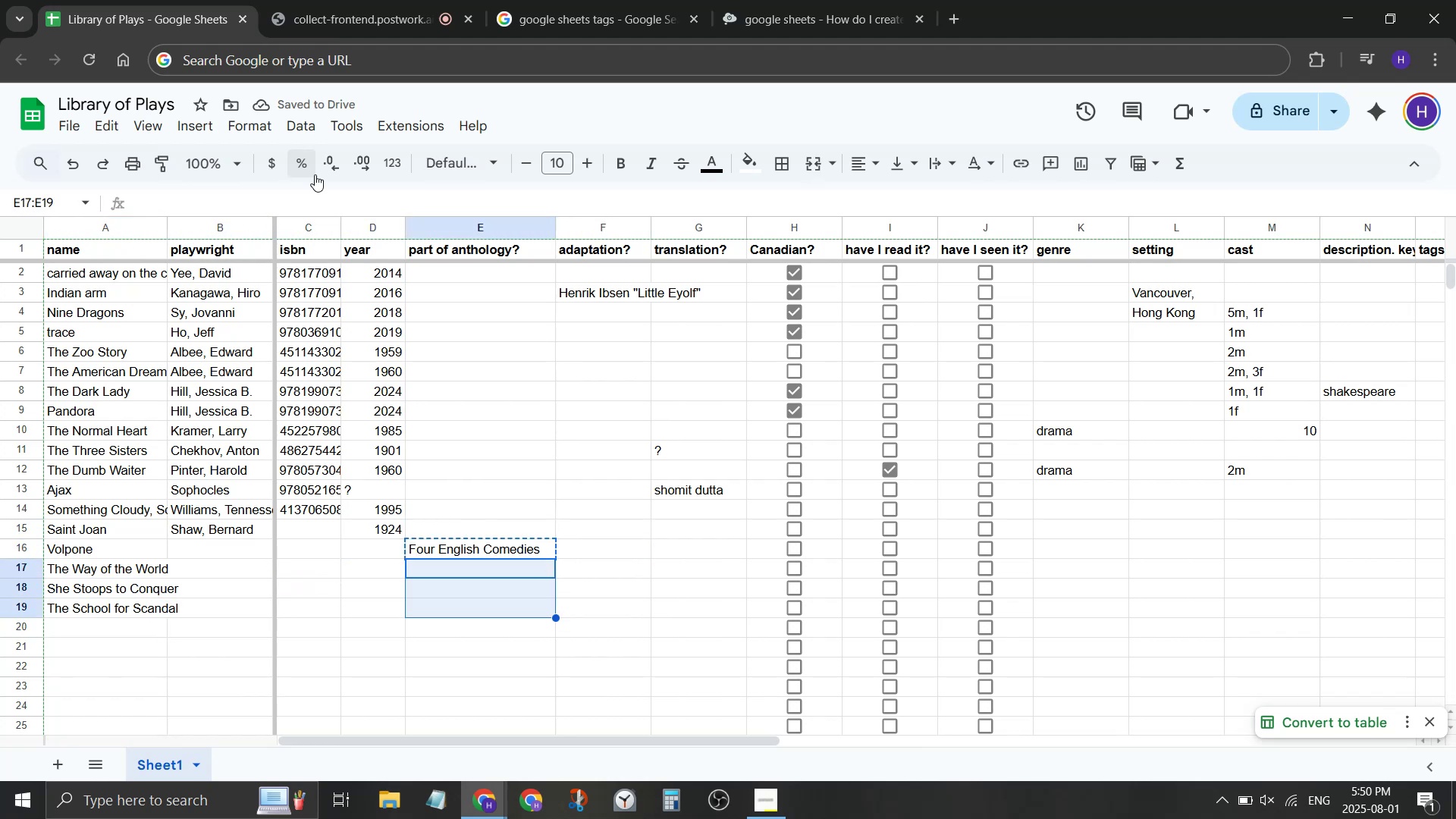 
key(Control+V)
 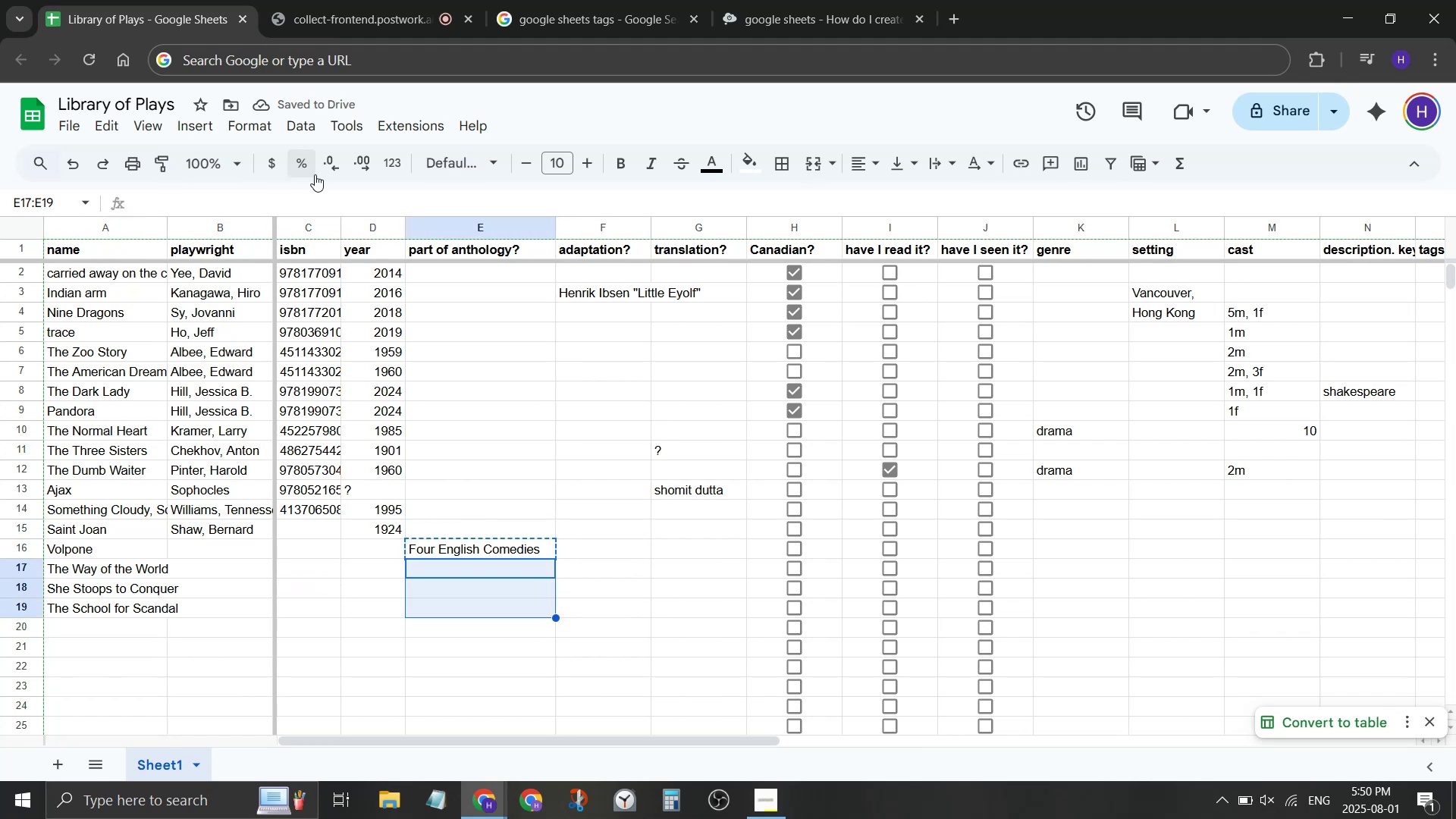 
key(ArrowUp)
 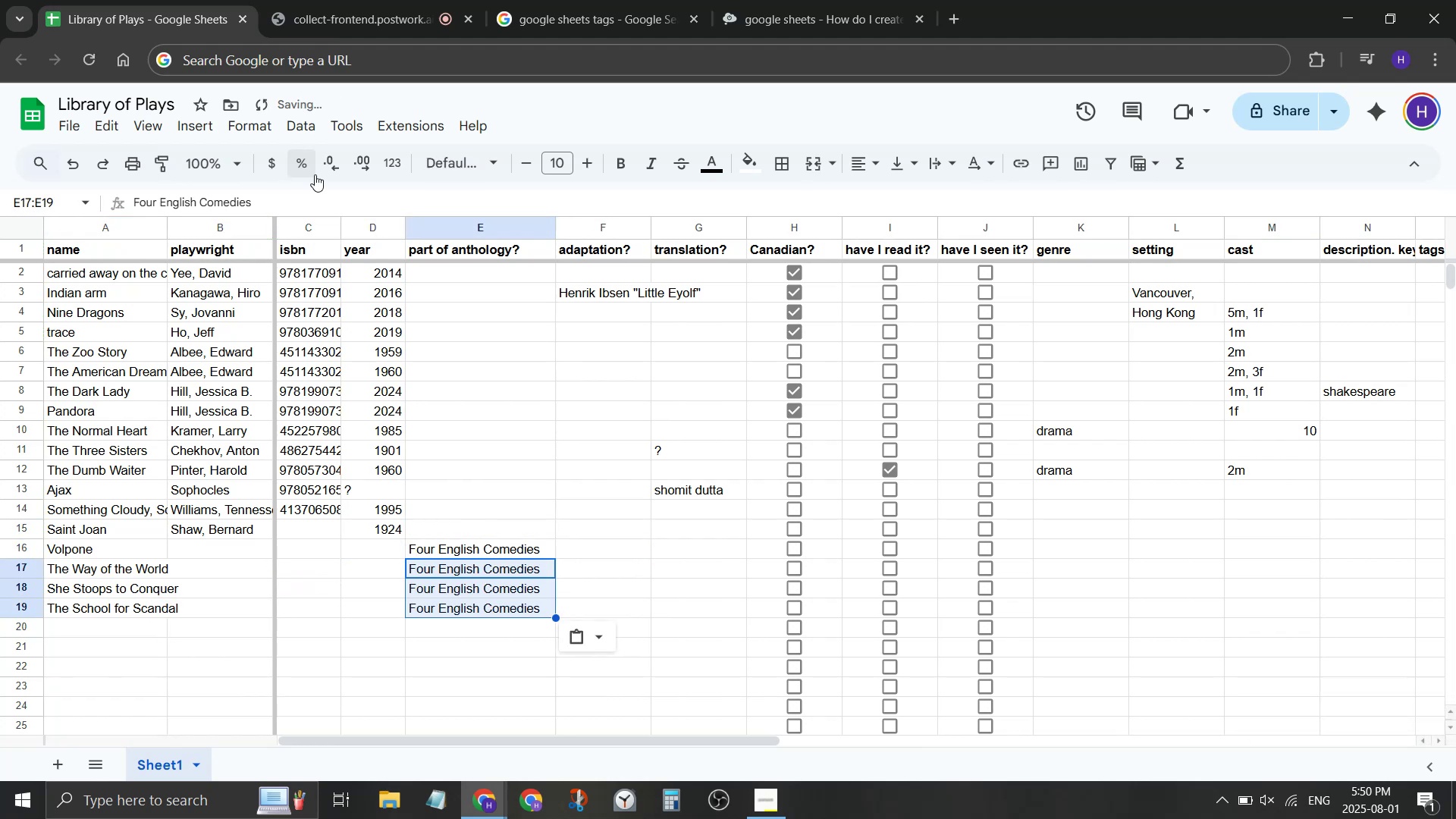 
key(ArrowRight)
 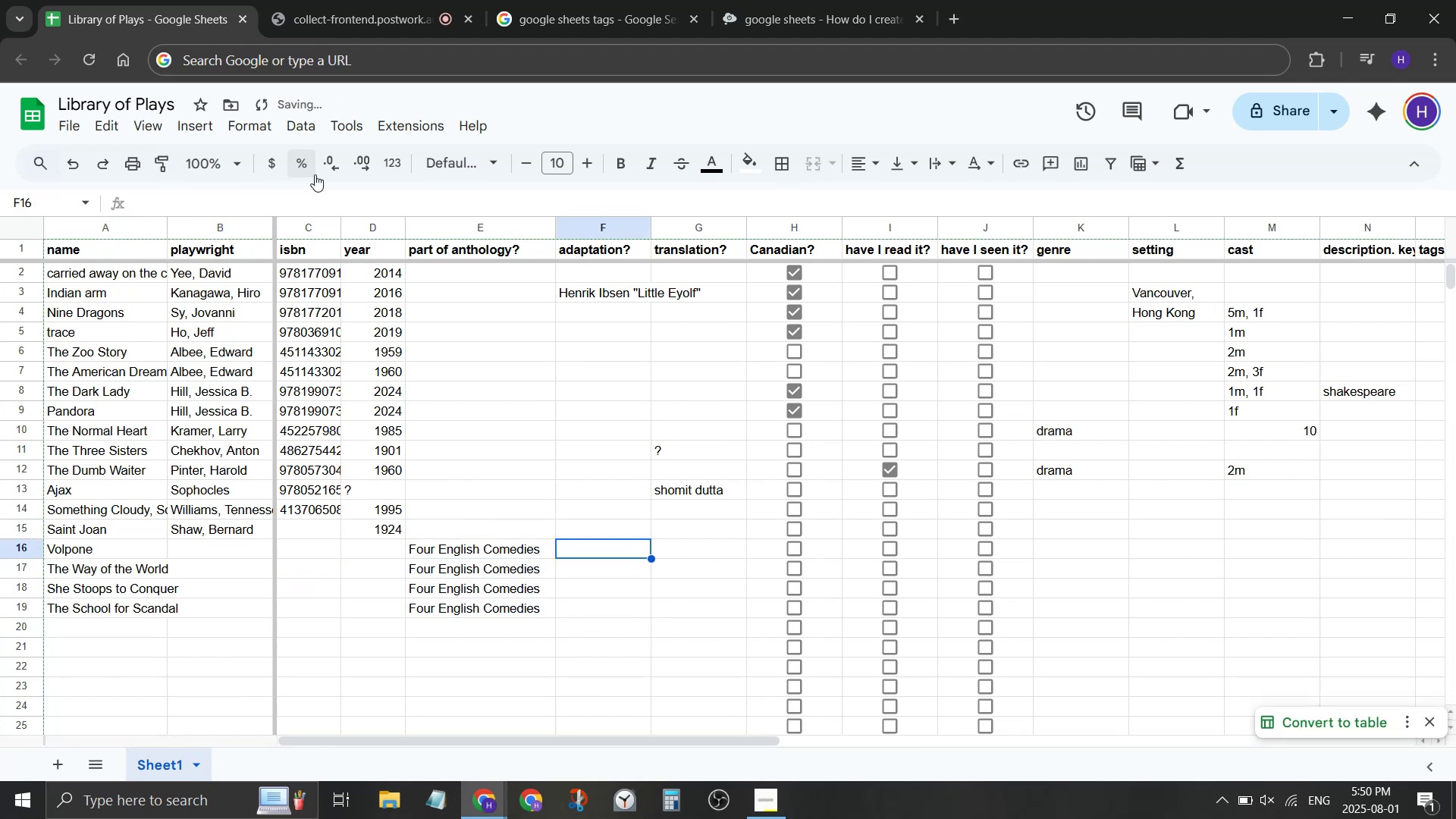 
key(ArrowRight)
 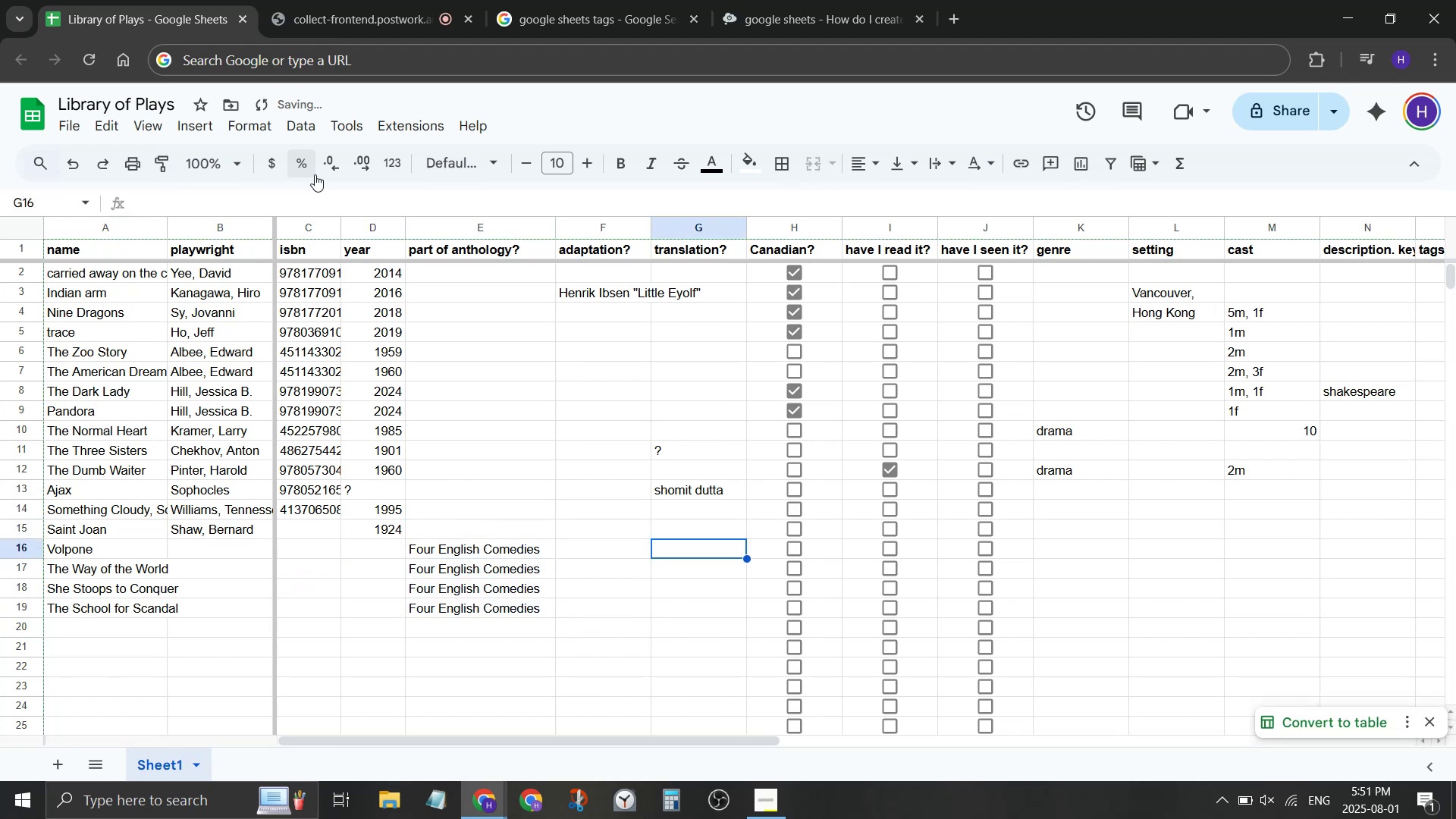 
key(ArrowRight)
 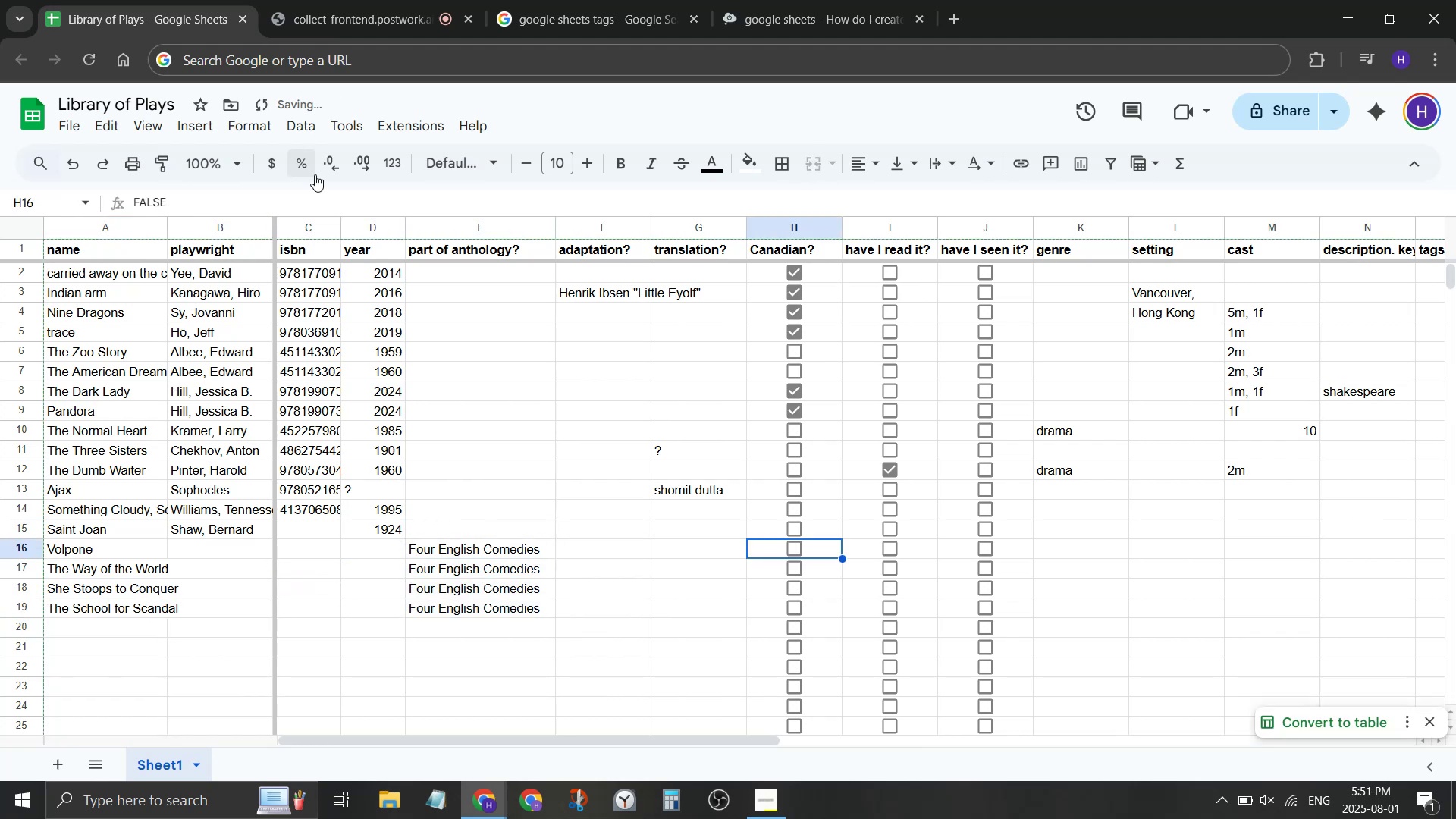 
key(ArrowRight)
 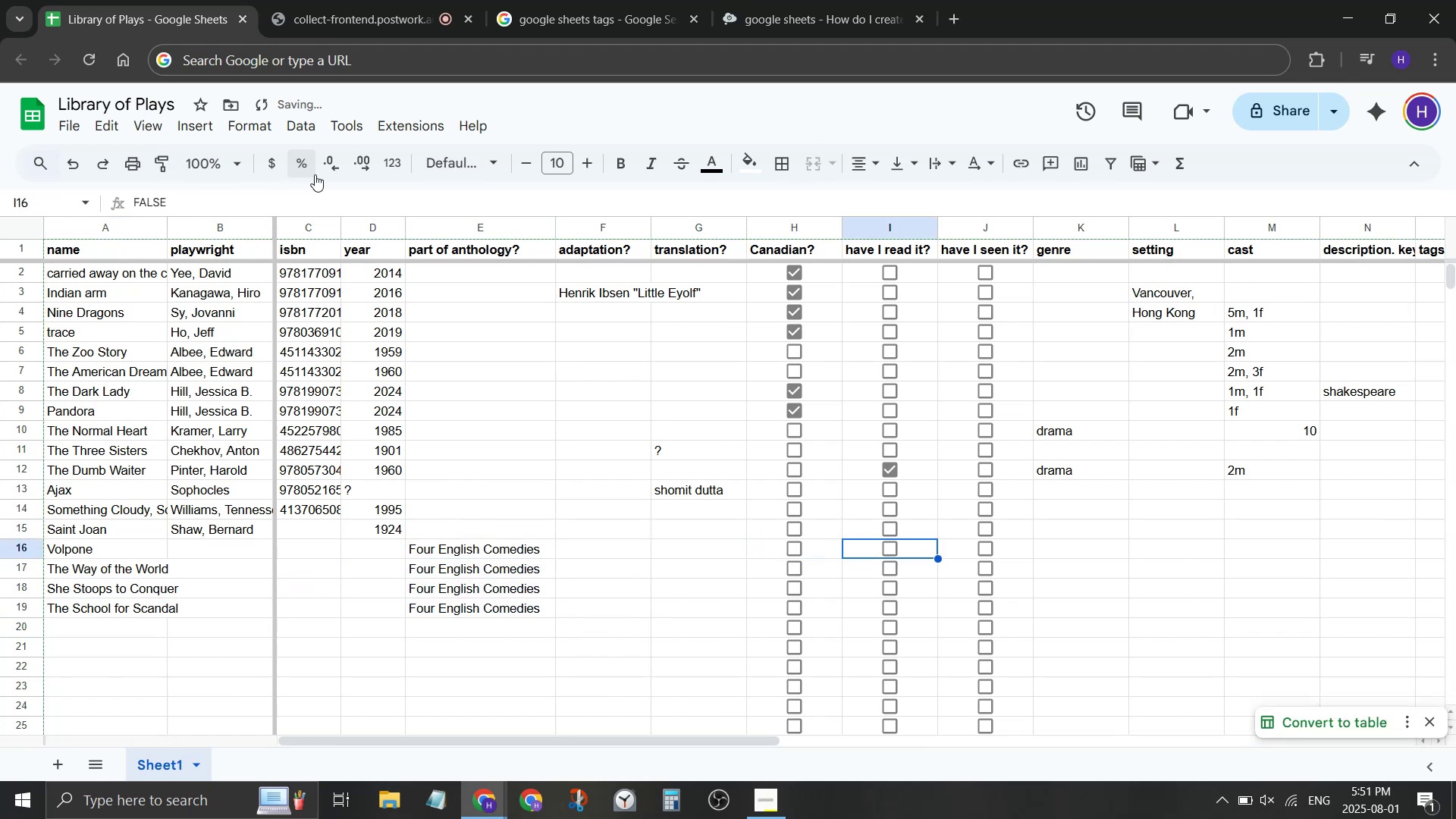 
key(ArrowRight)
 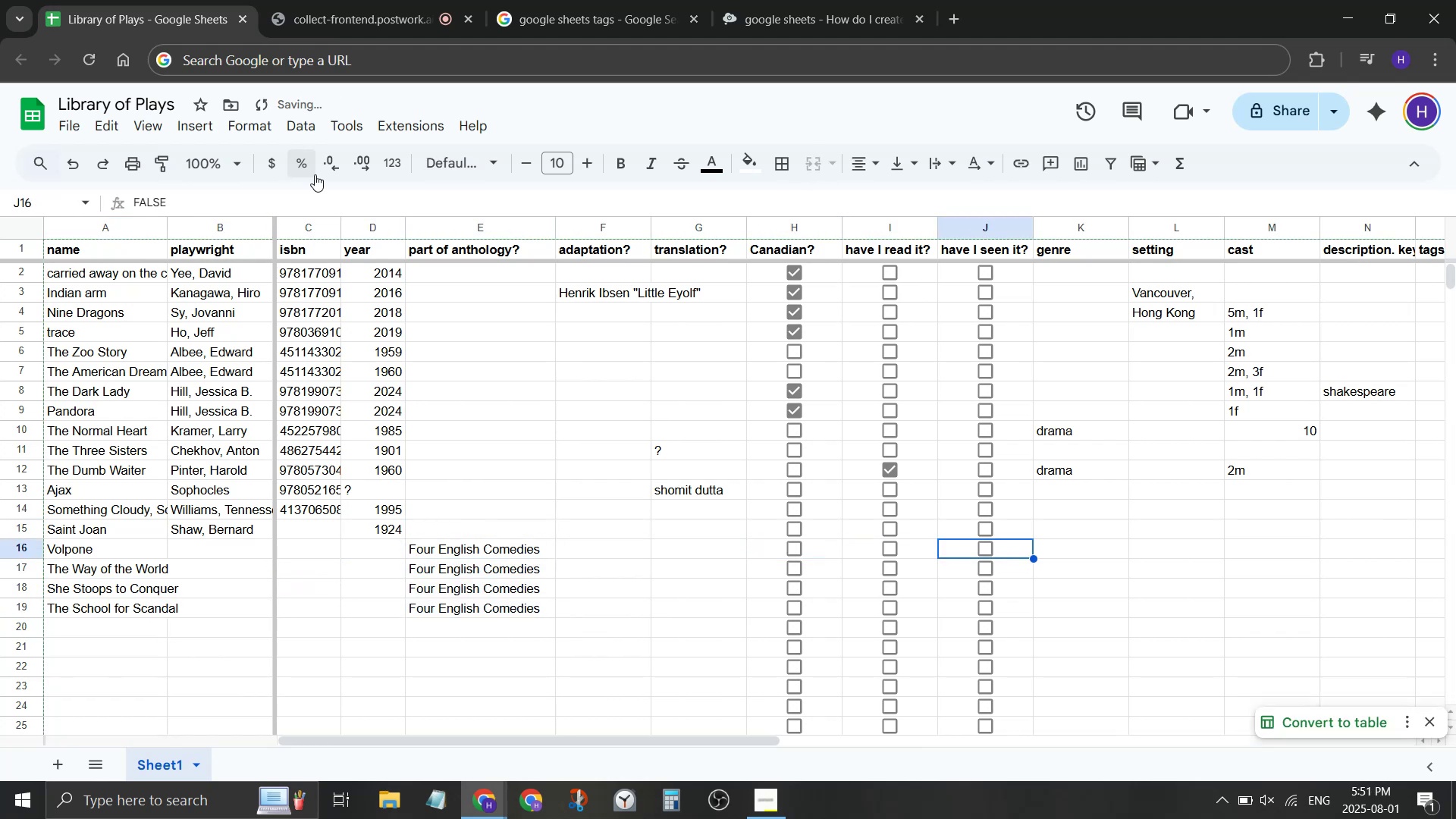 
key(ArrowRight)
 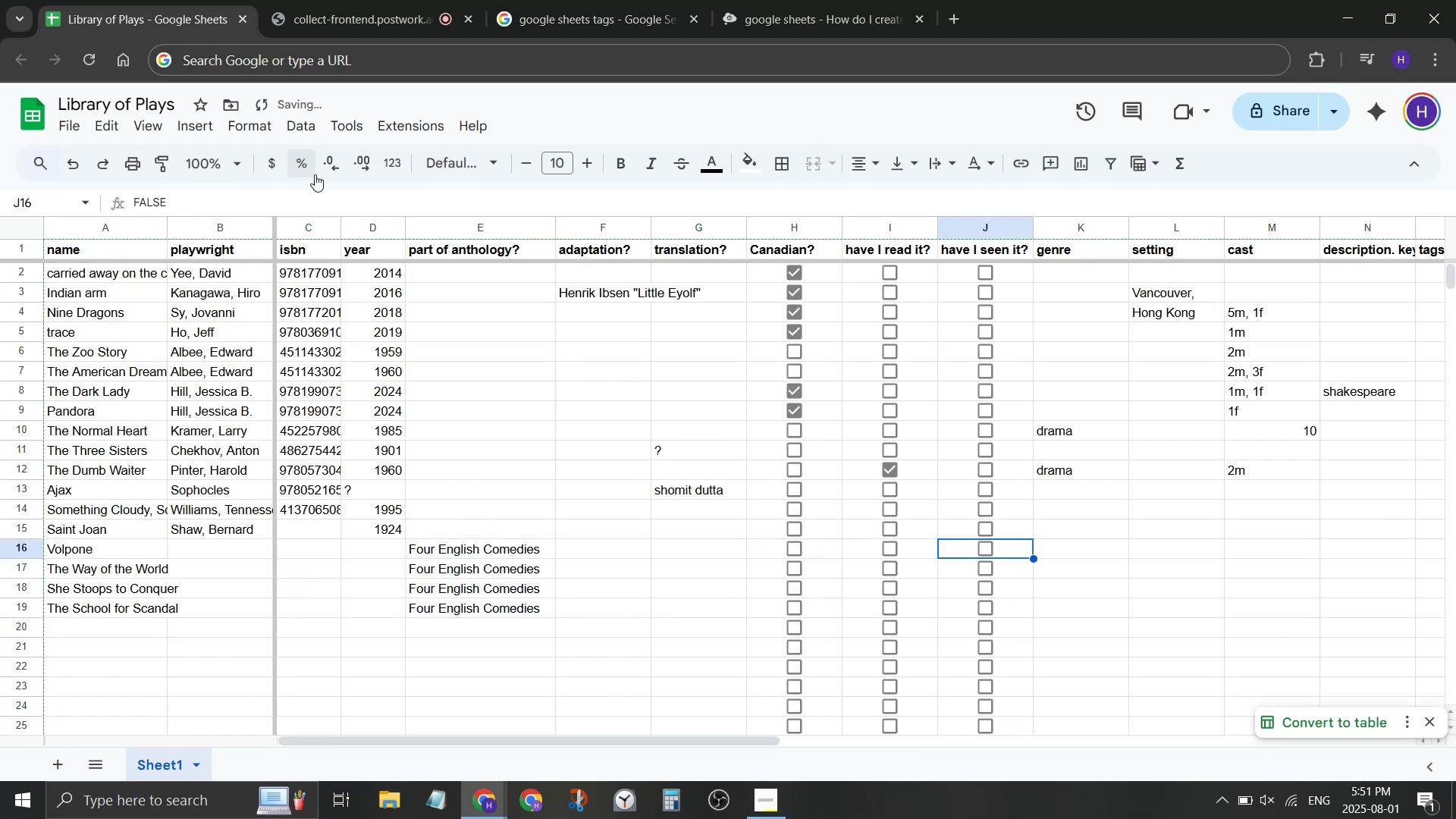 
key(ArrowUp)
 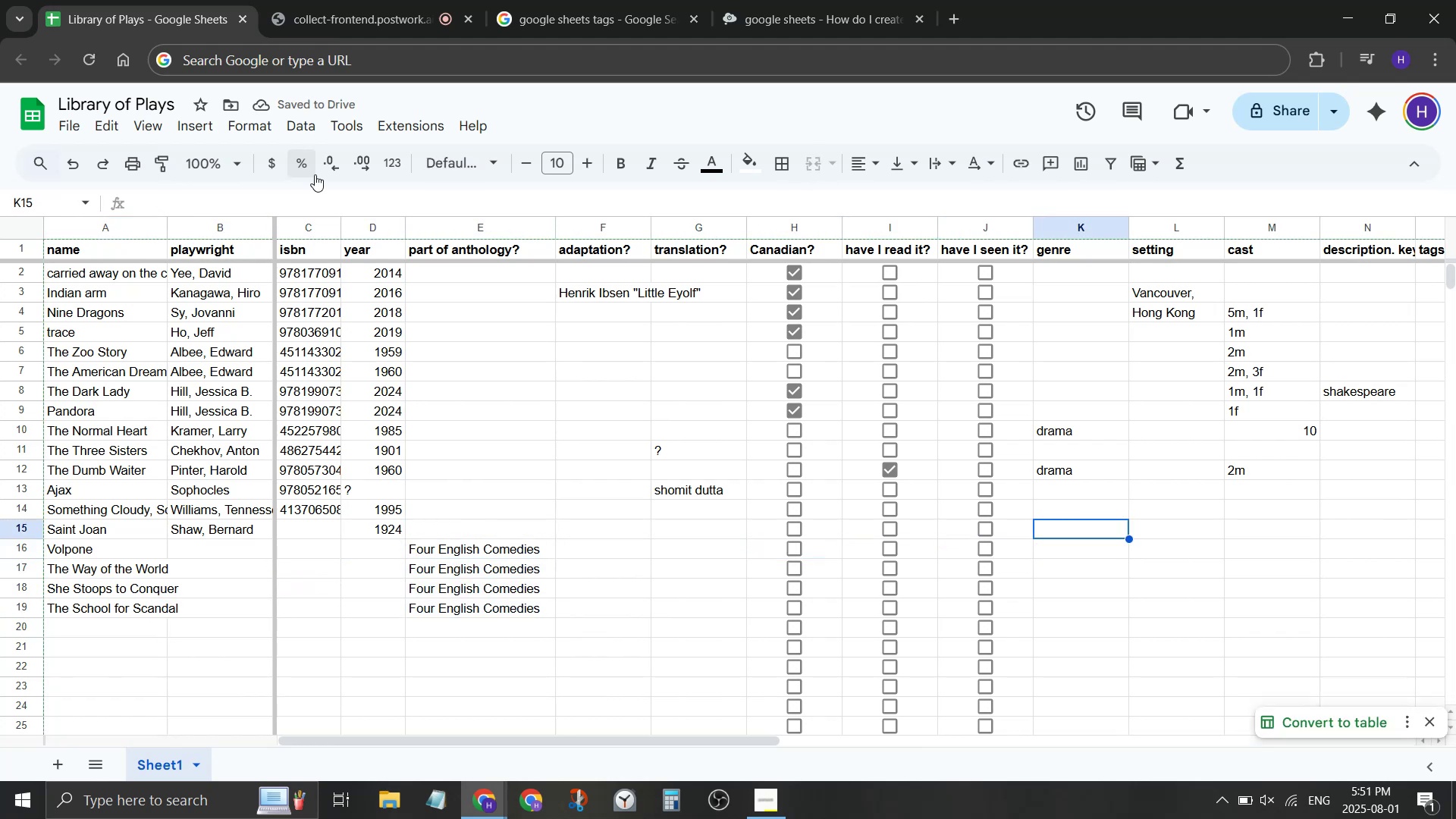 
key(ArrowDown)
 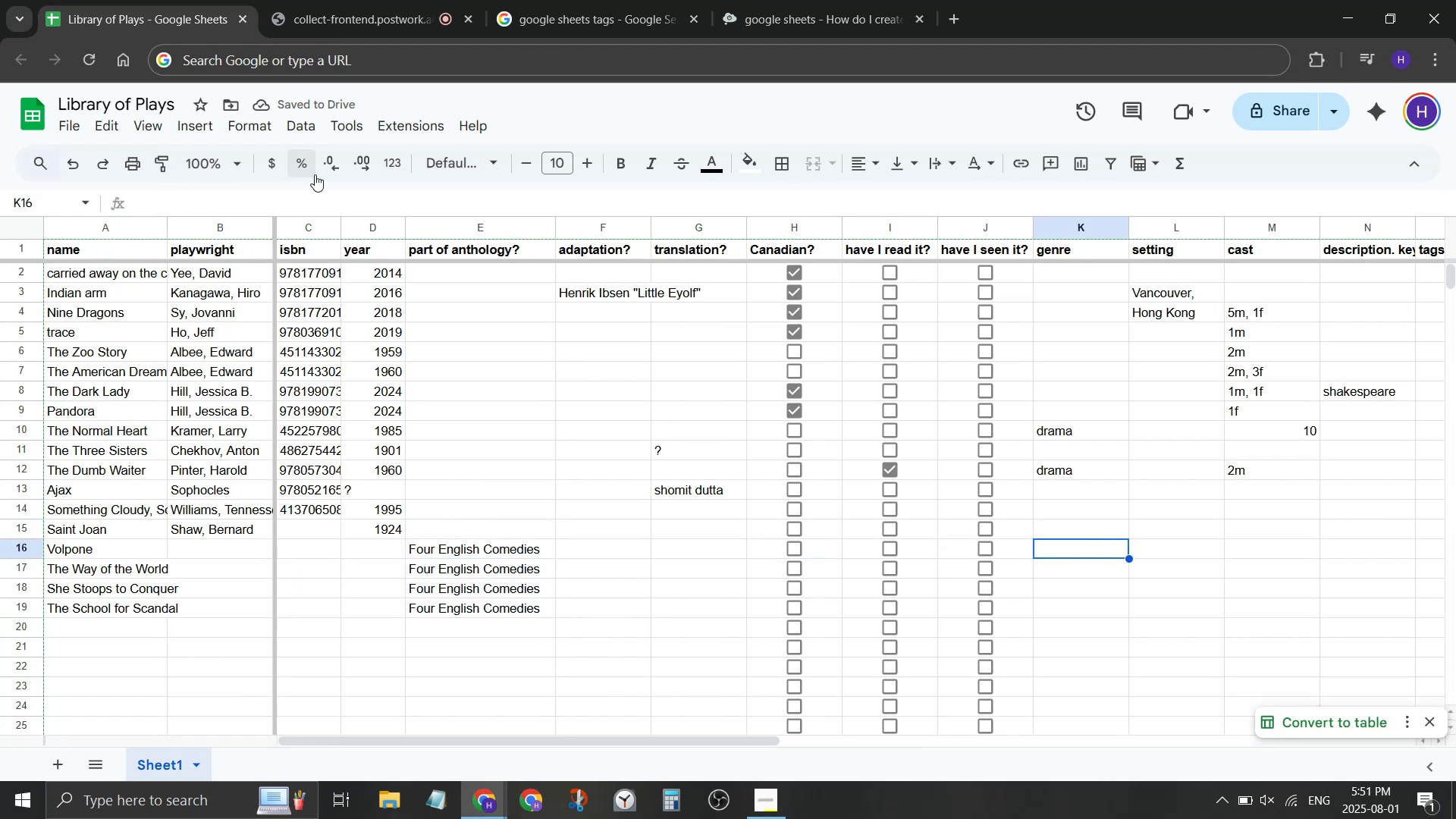 
type(comedyt)
key(Backspace)
 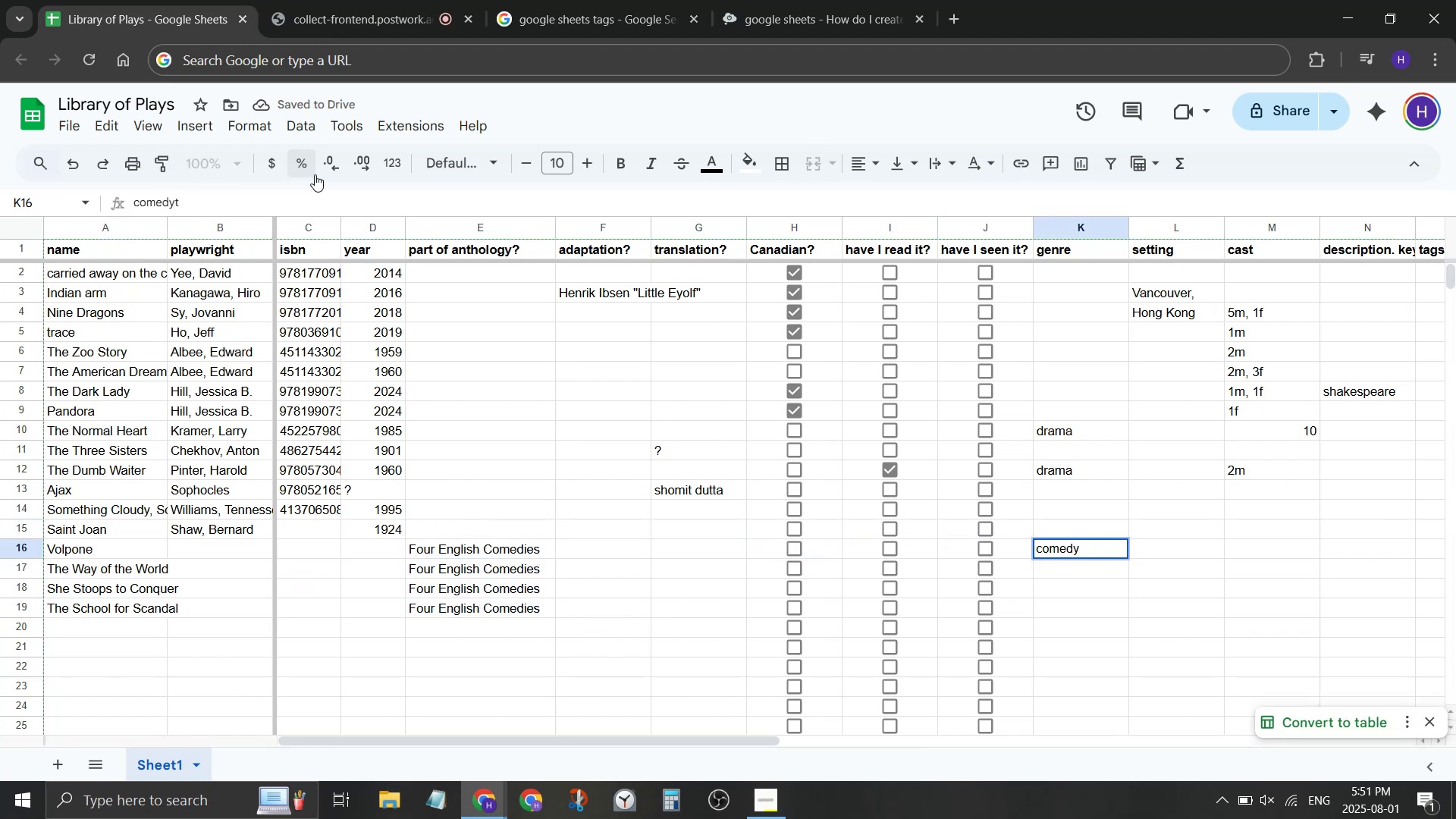 
key(Enter)
 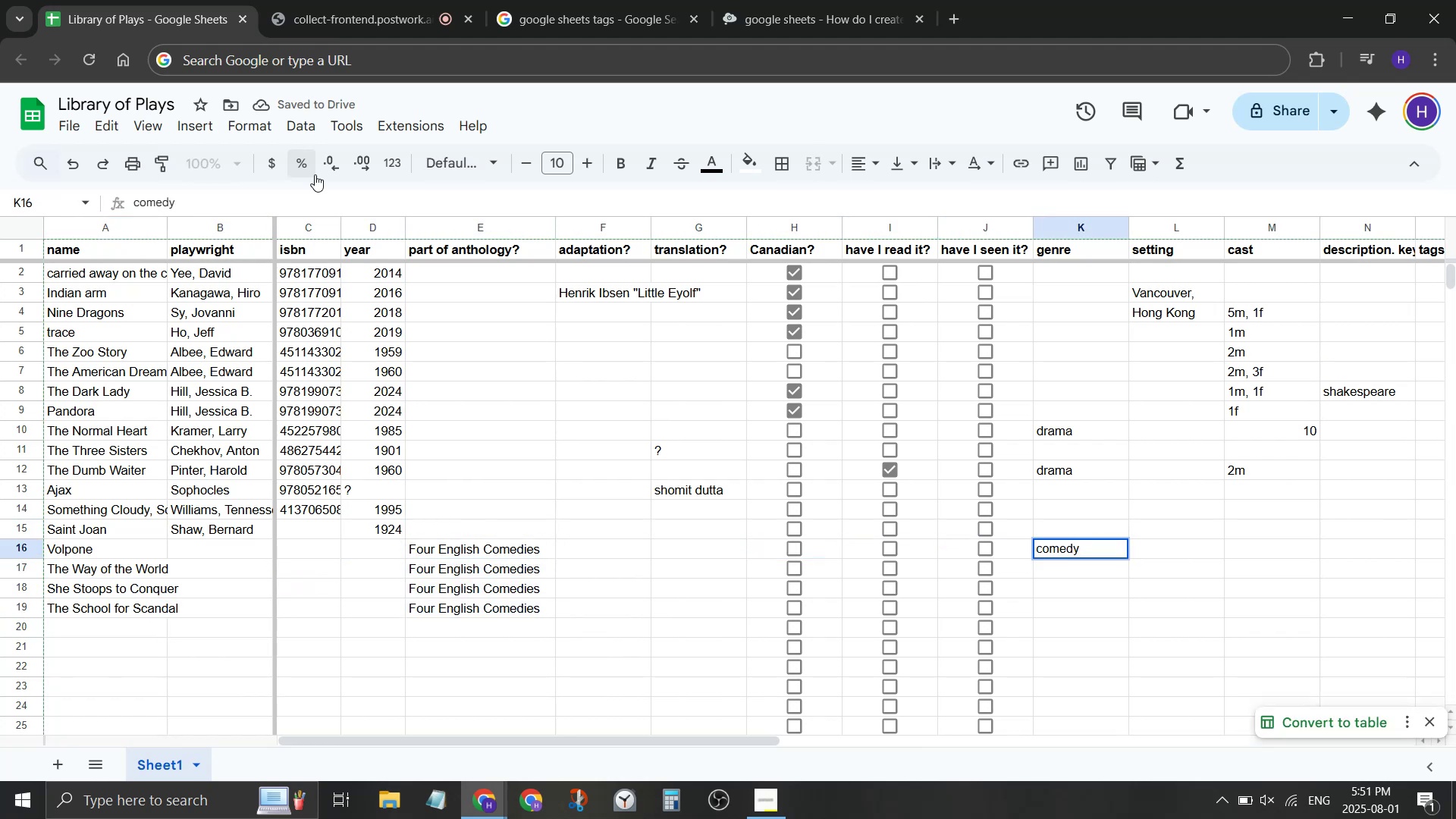 
key(ArrowUp)
 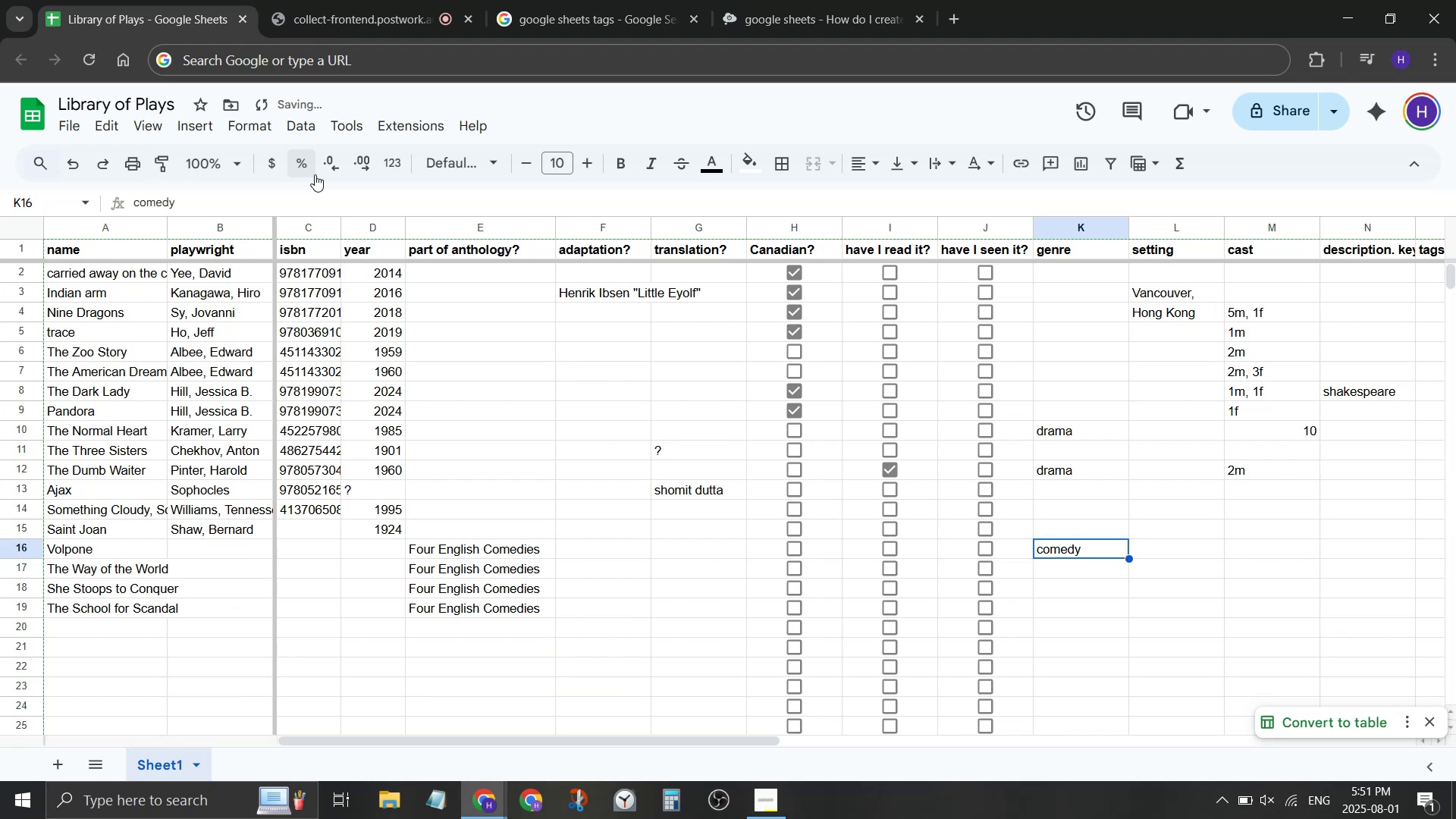 
key(Control+ControlLeft)
 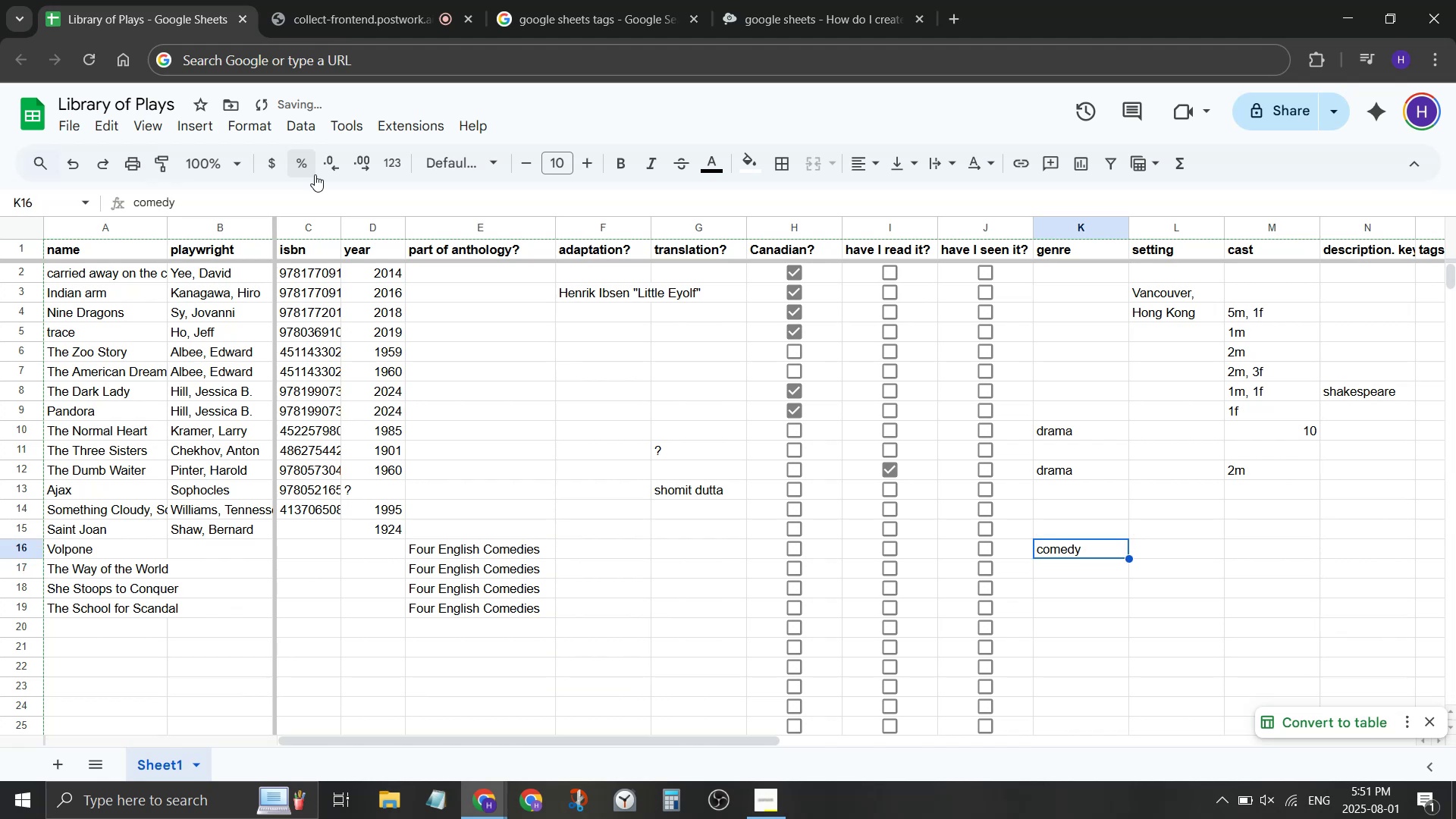 
key(Control+C)
 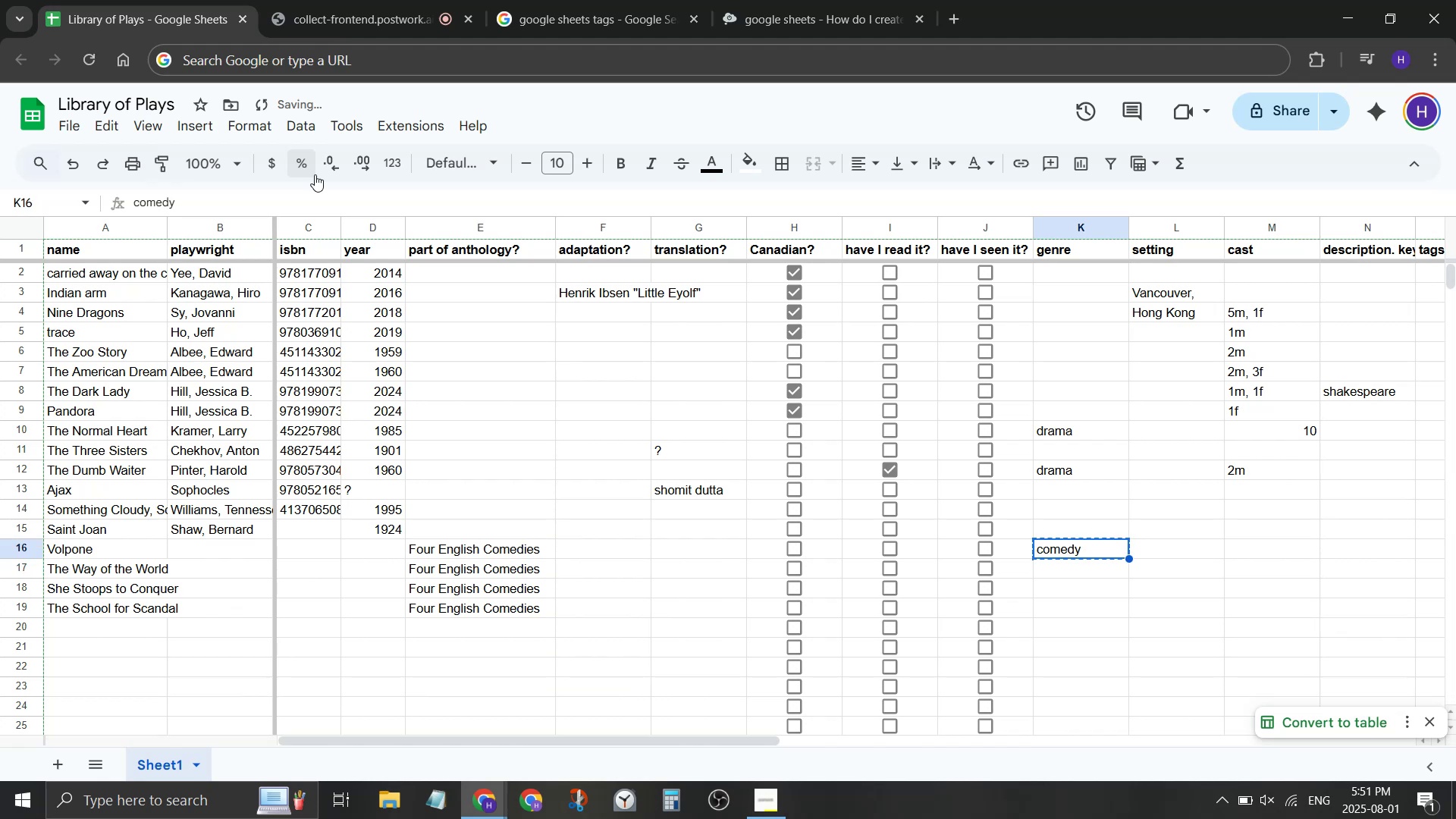 
key(ArrowDown)
 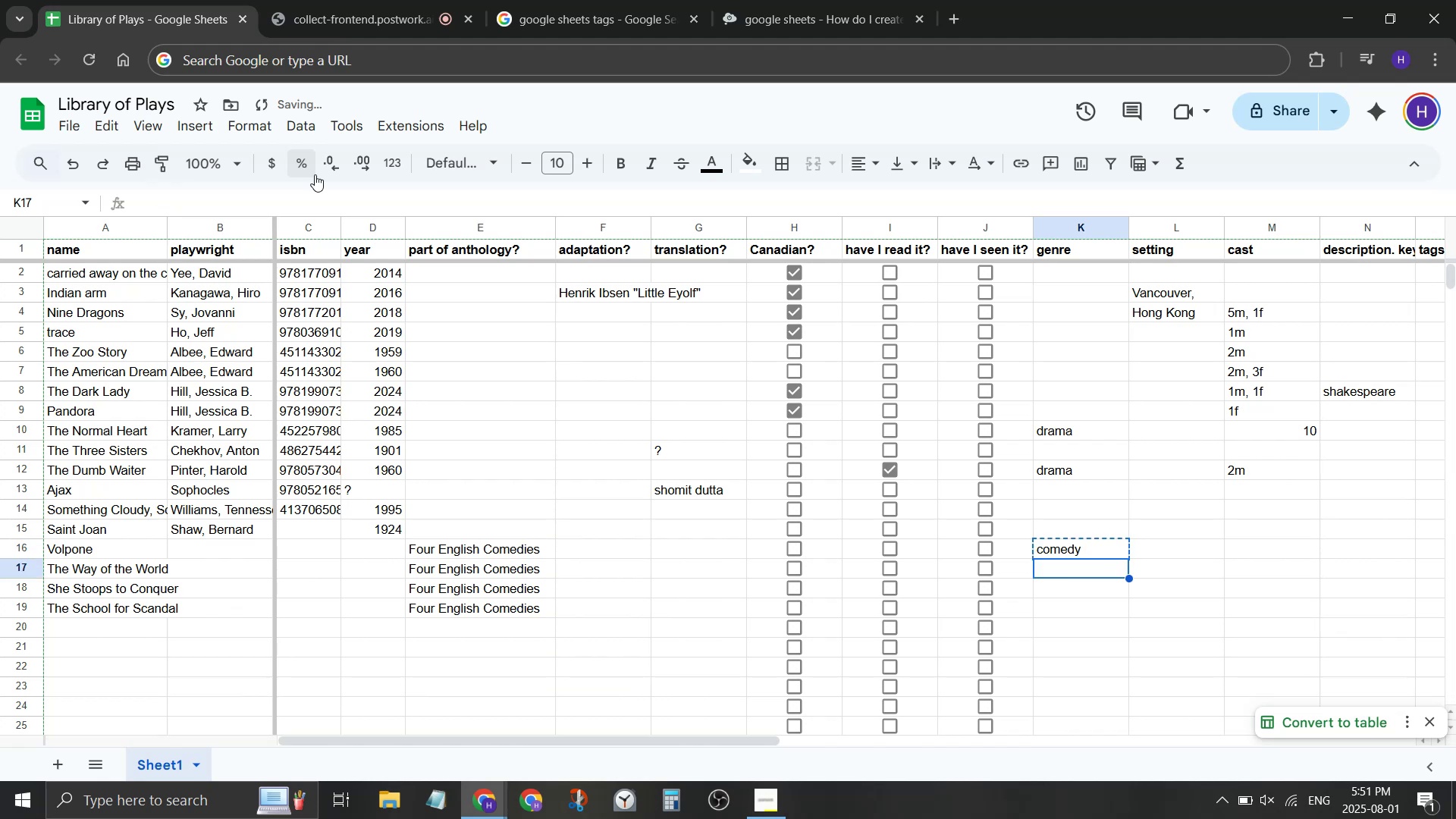 
key(Shift+ArrowDown)
 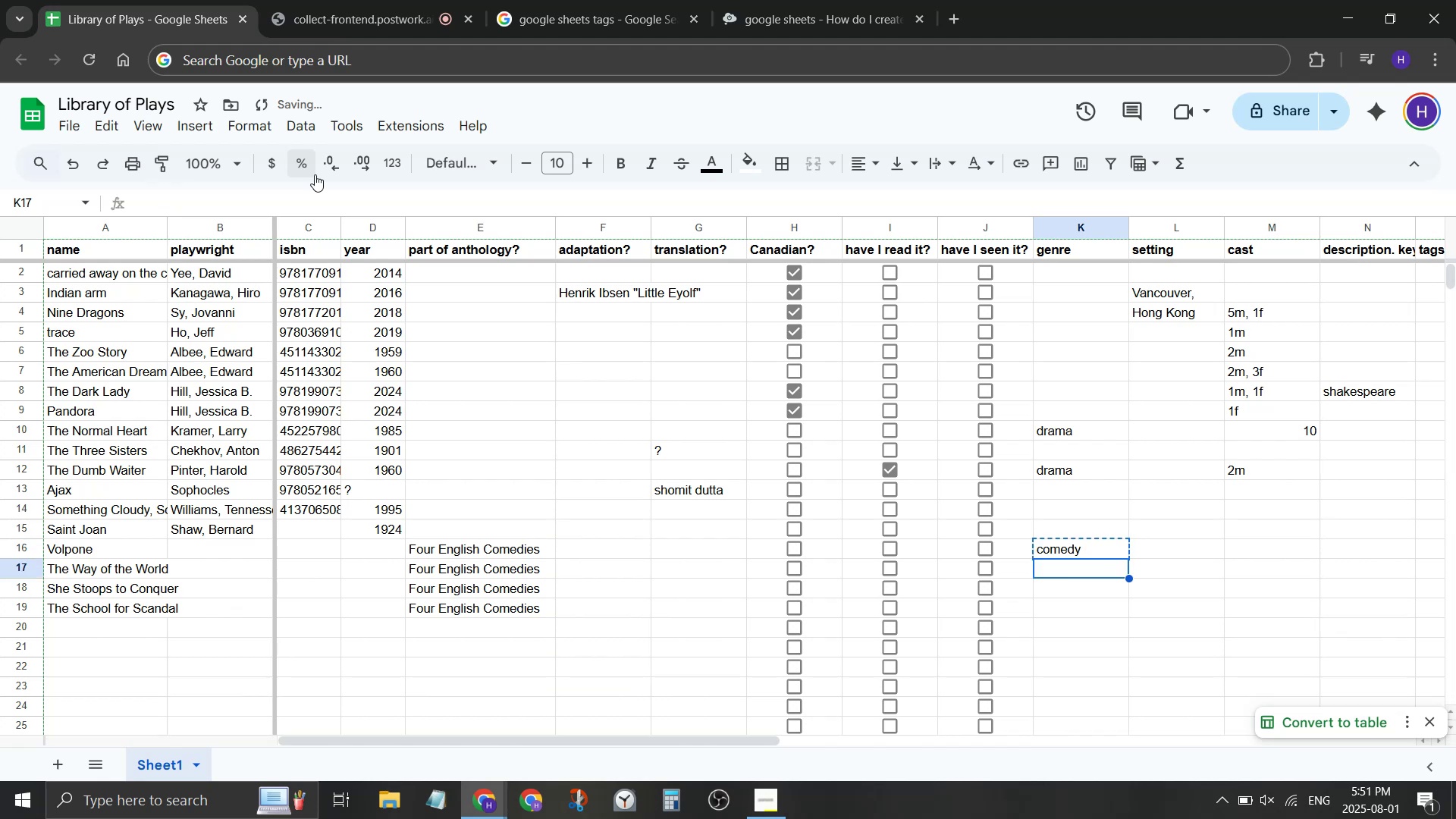 
key(Shift+ArrowDown)
 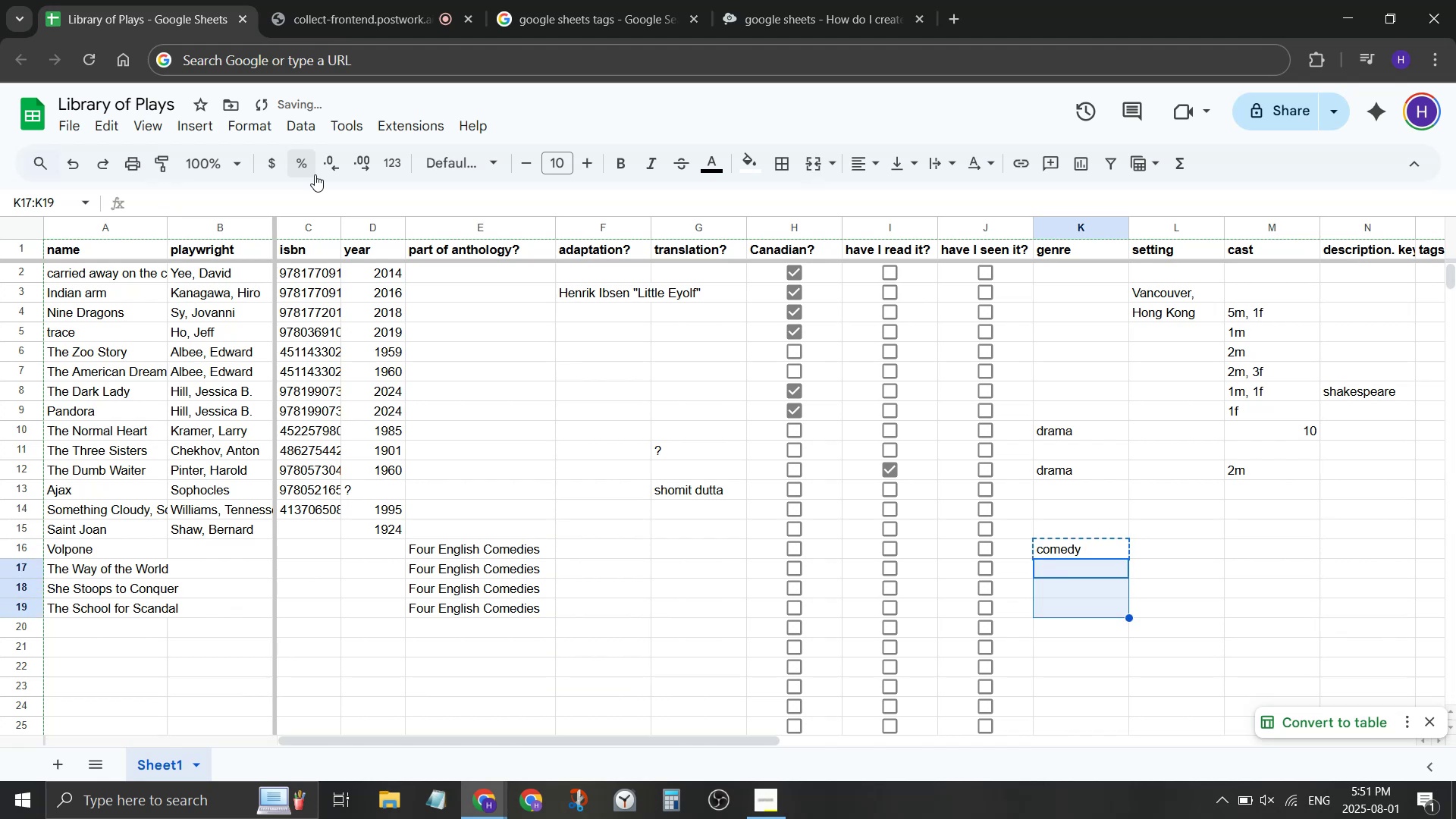 
key(Shift+ArrowDown)
 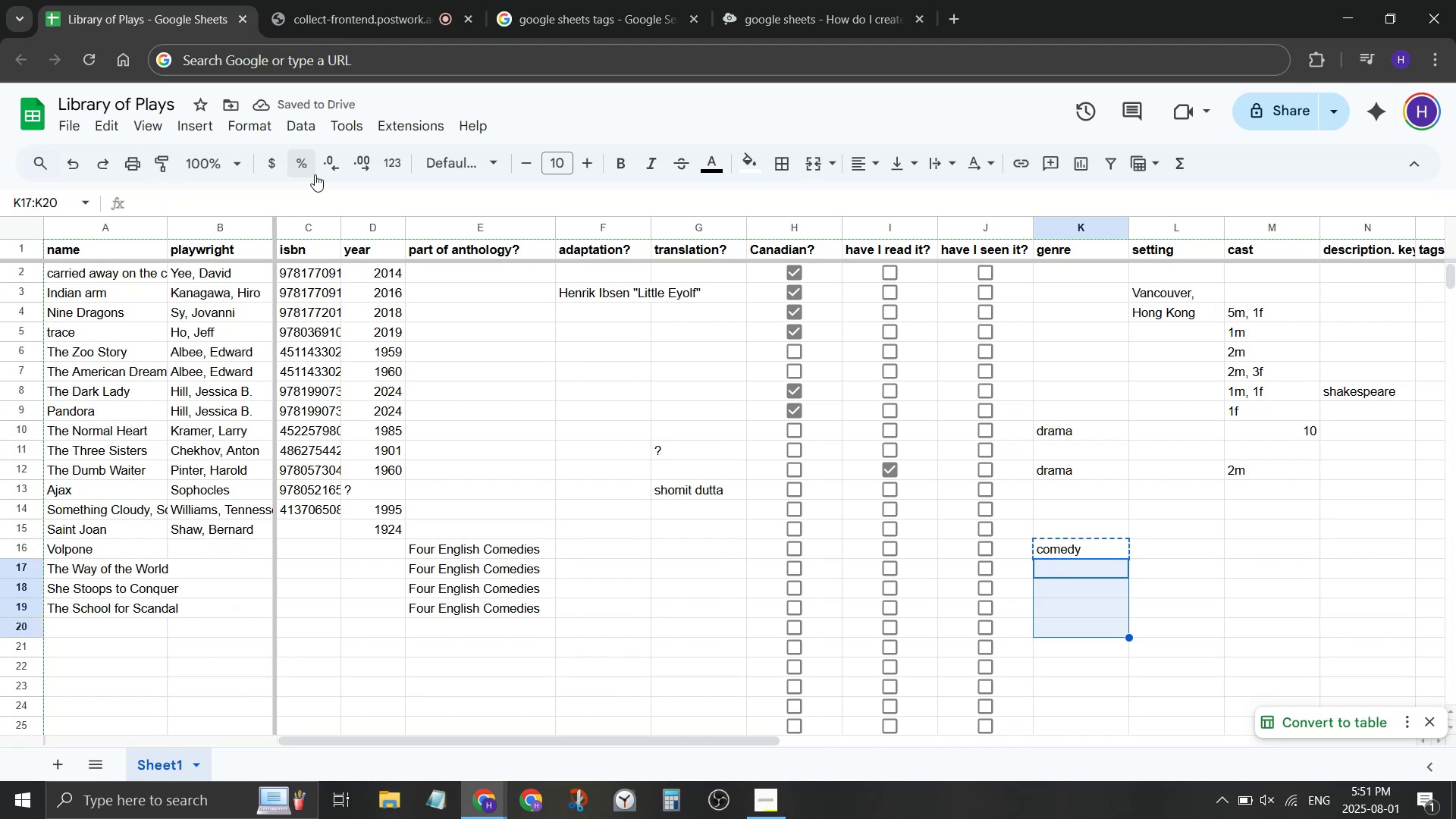 
key(Shift+ShiftLeft)
 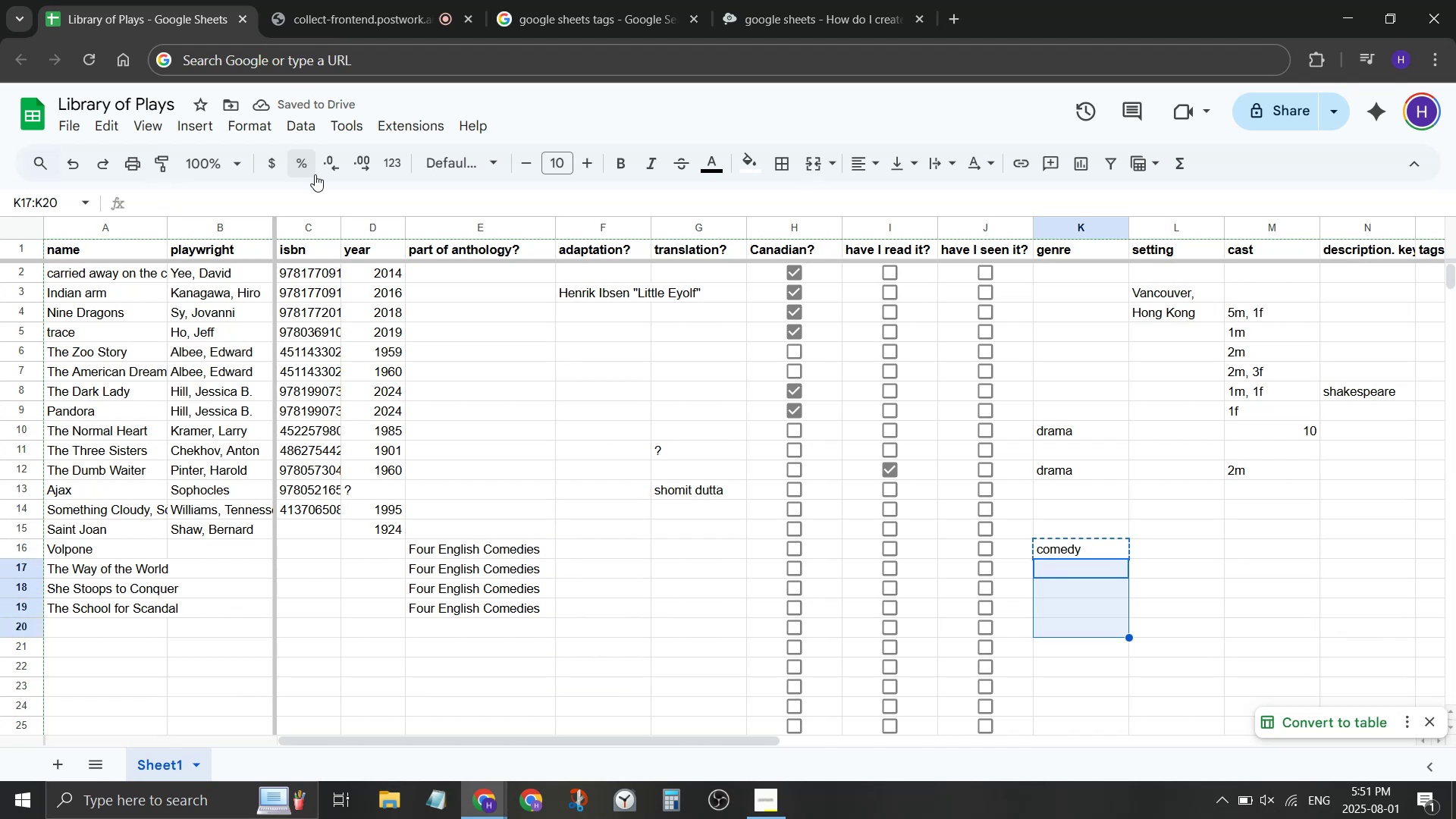 
key(Shift+ArrowUp)
 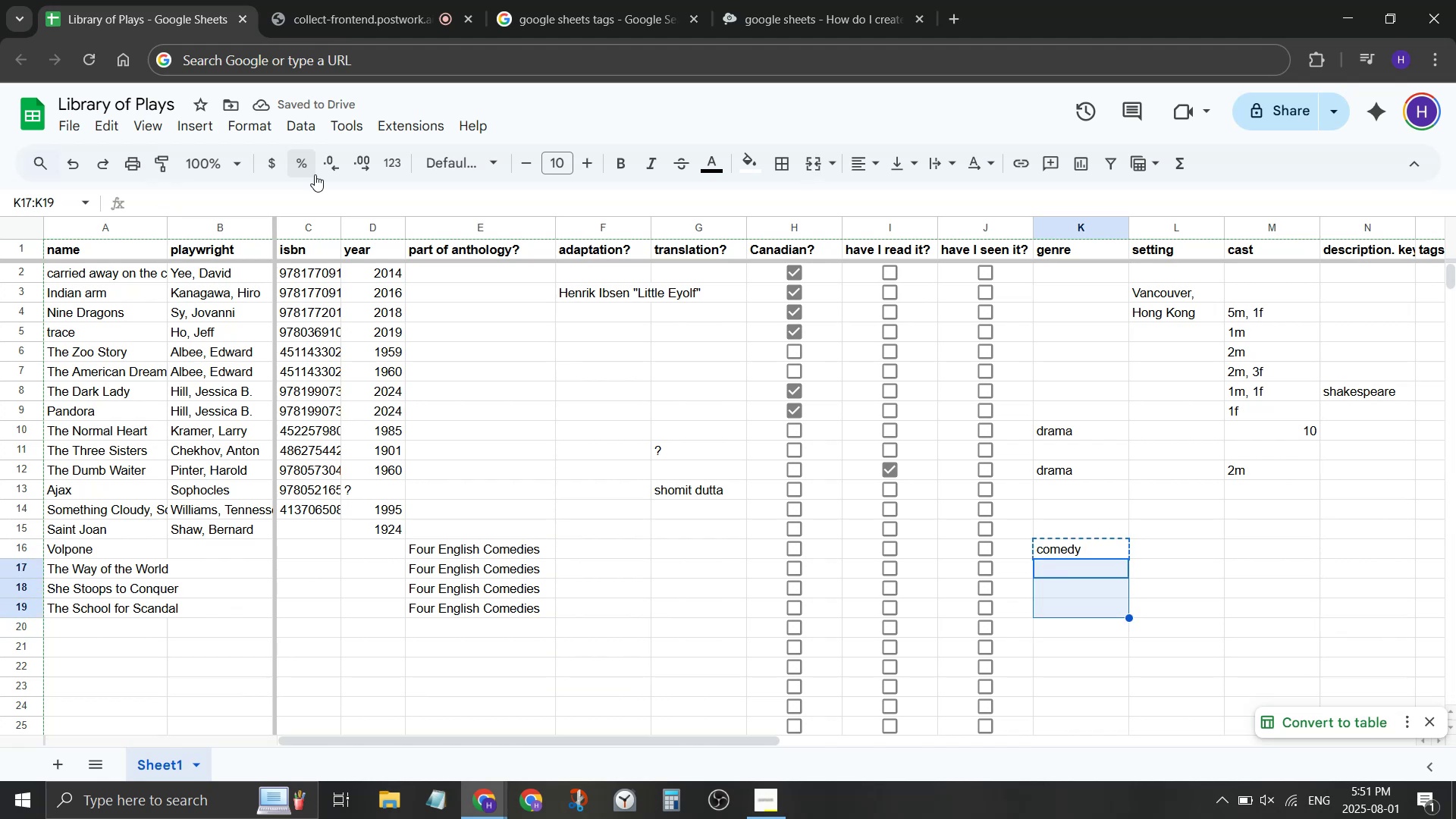 
key(Control+ControlLeft)
 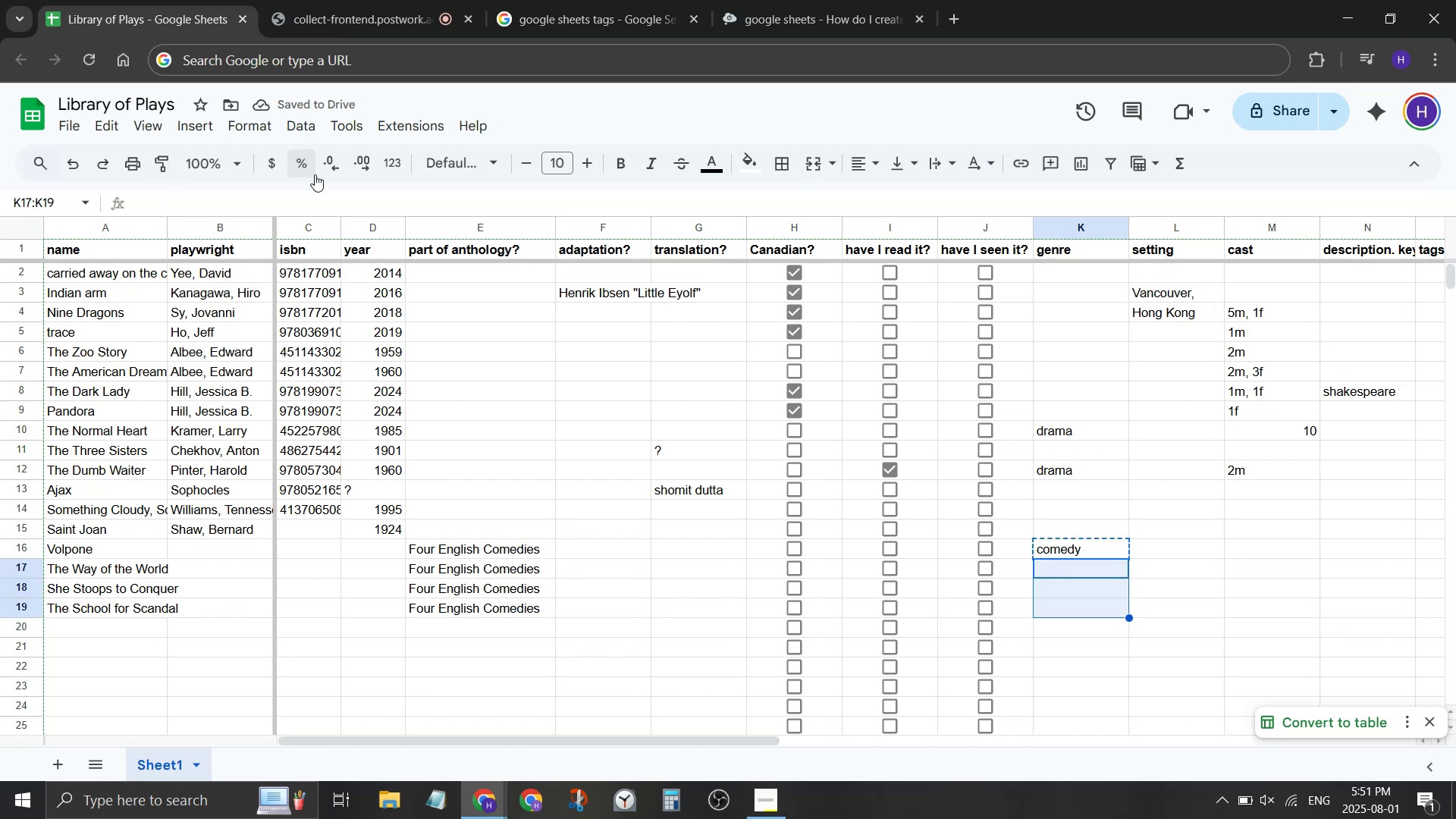 
key(Control+V)
 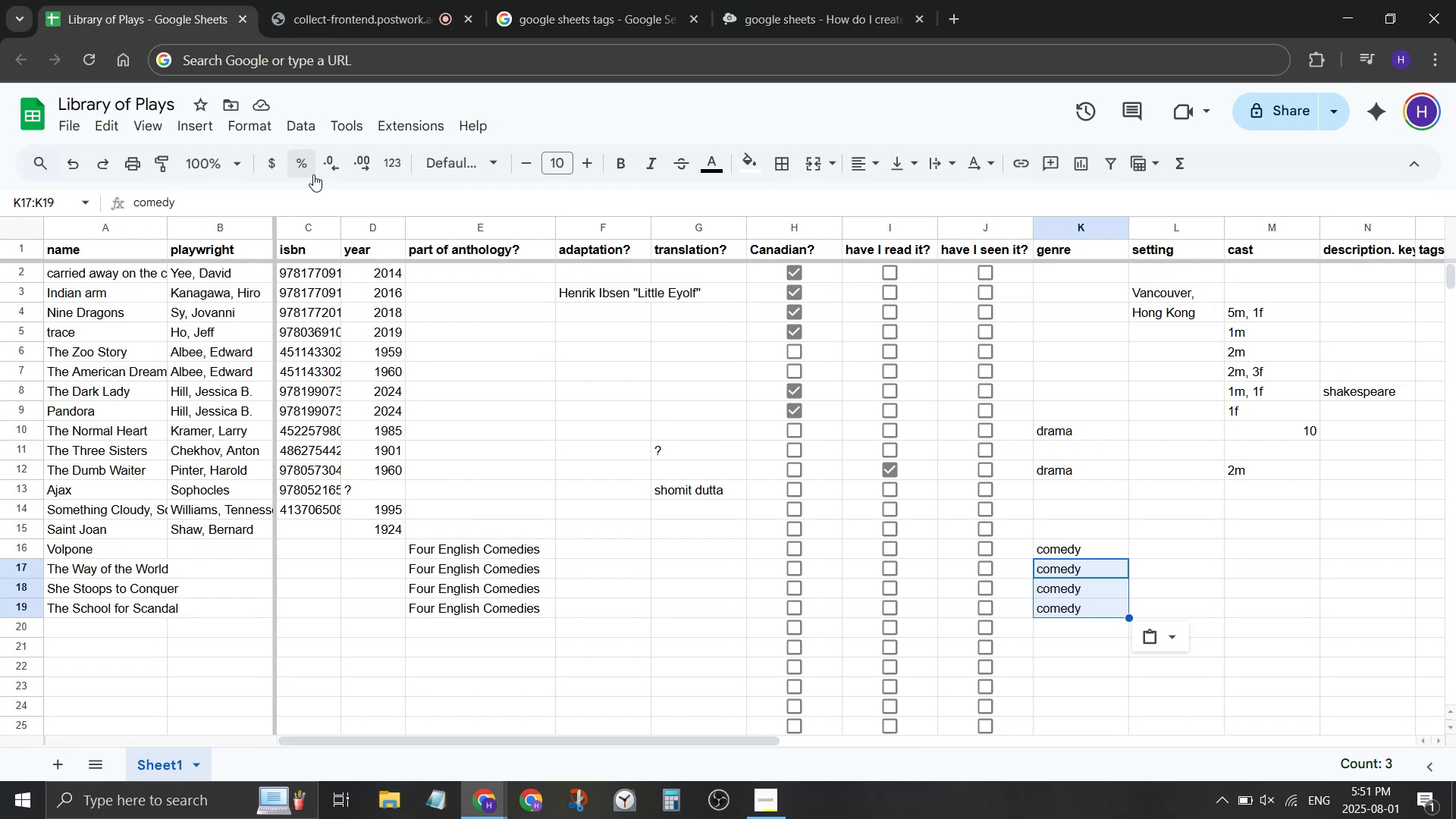 
wait(36.93)
 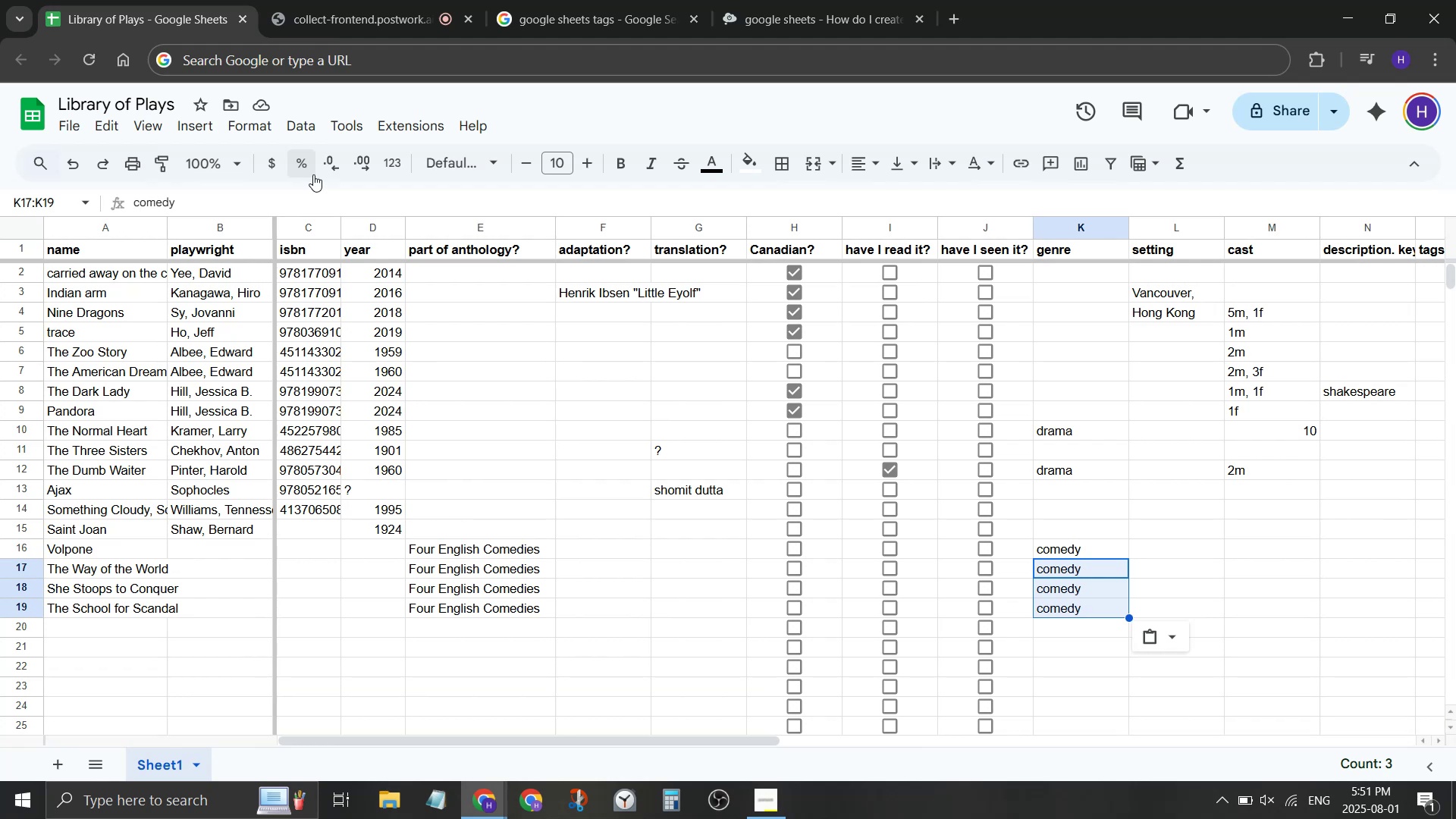 
key(ArrowDown)
 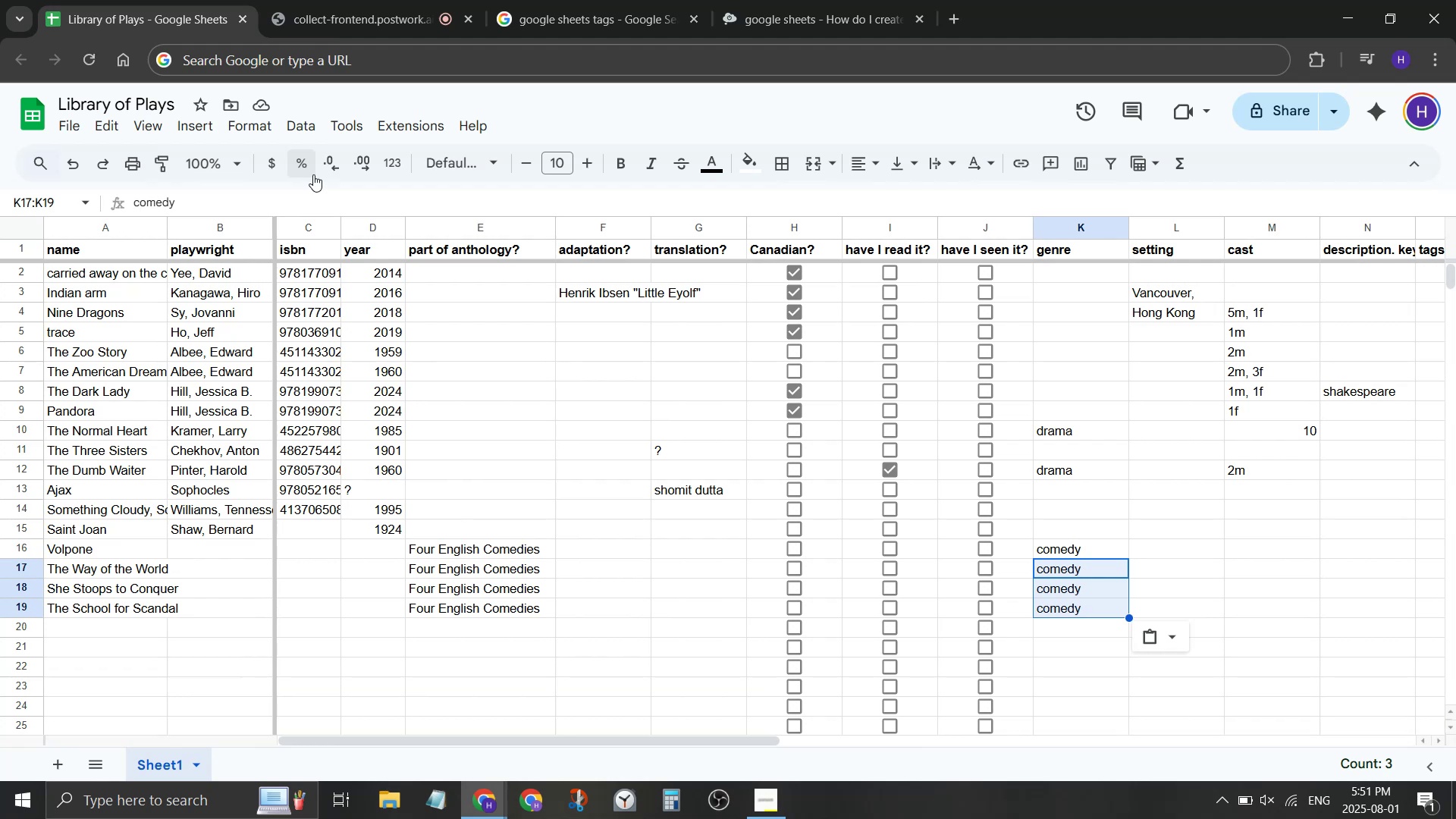 
key(ArrowDown)
 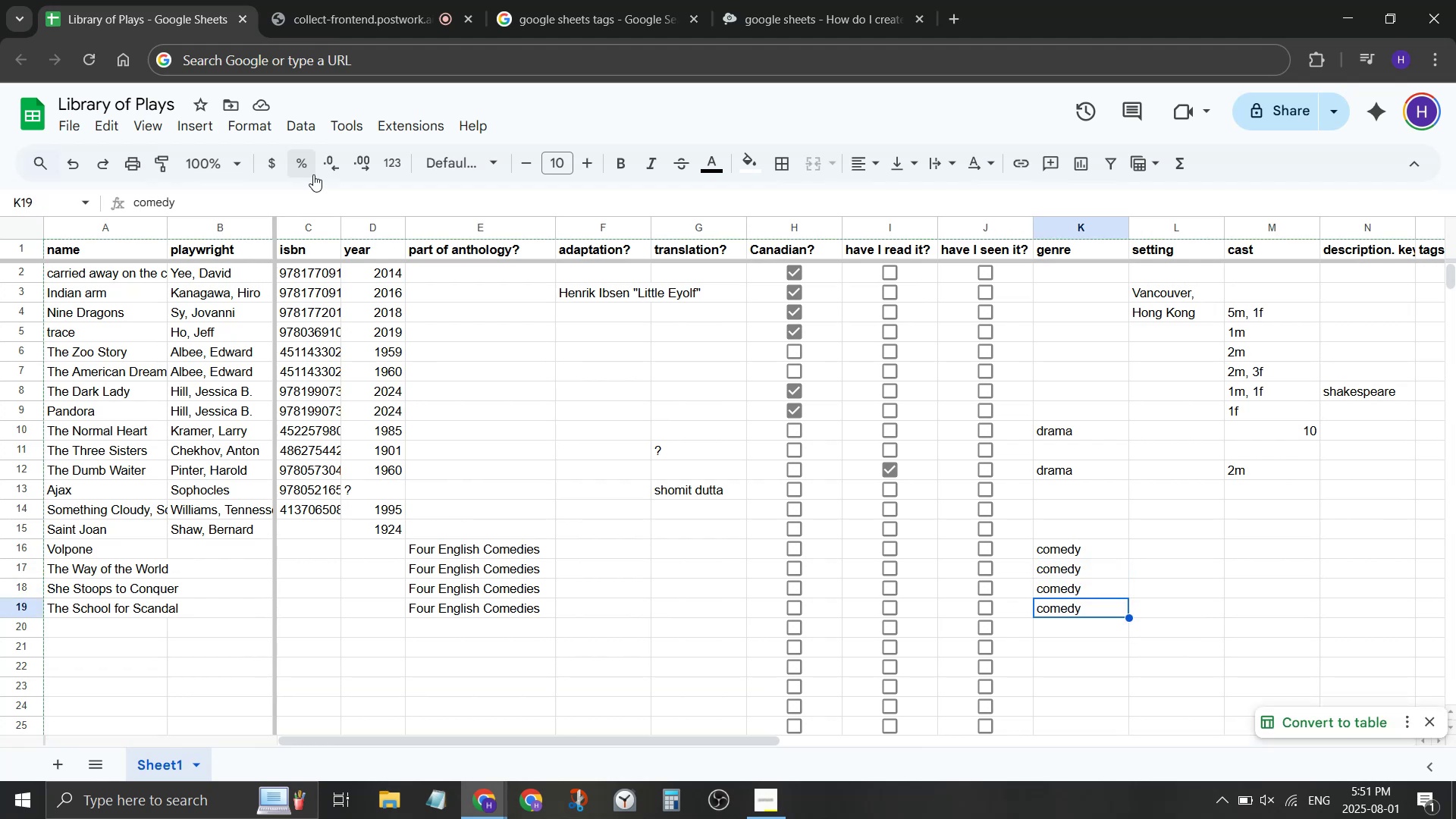 
key(ArrowDown)
 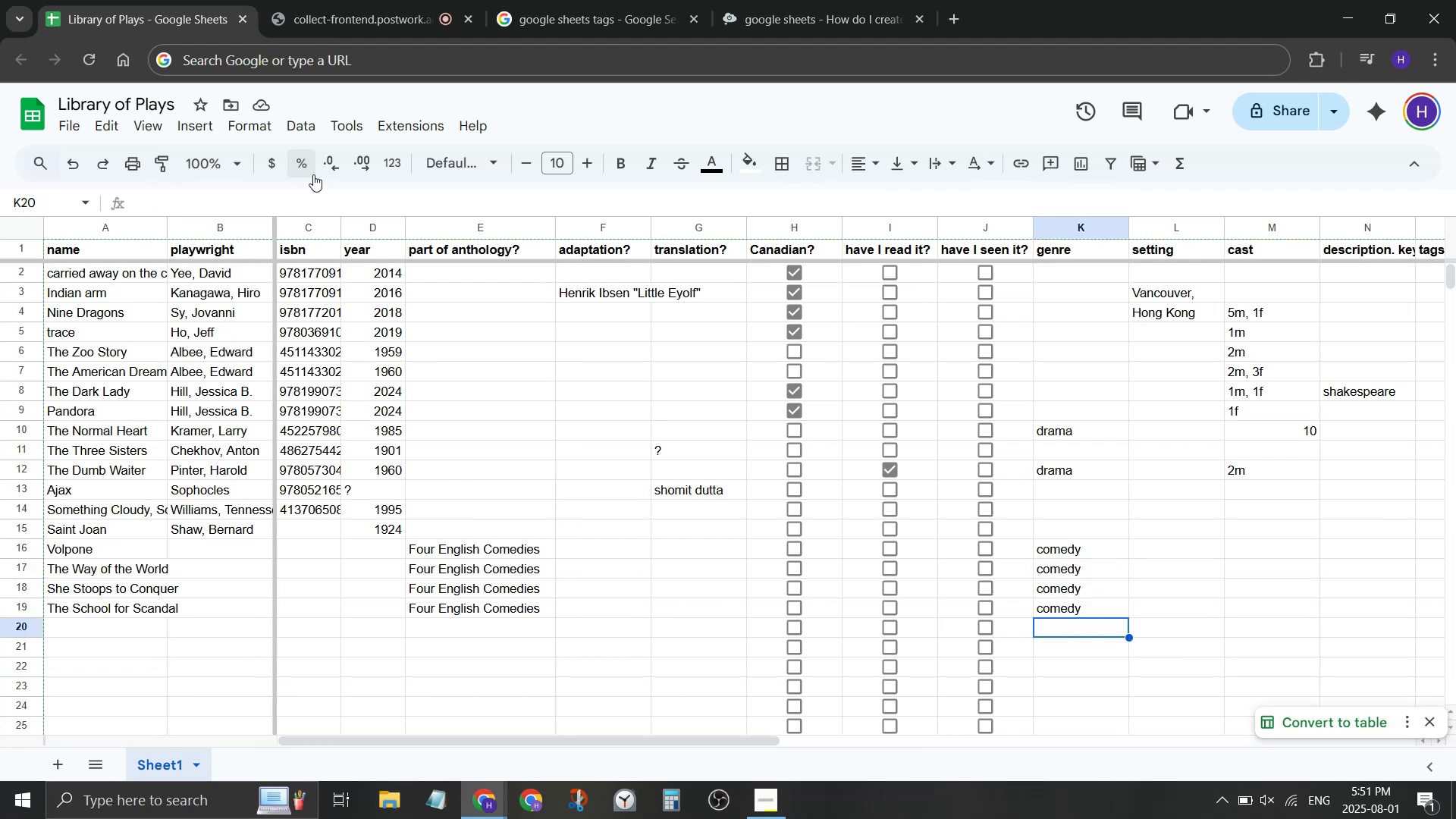 
hold_key(key=ArrowLeft, duration=0.97)
 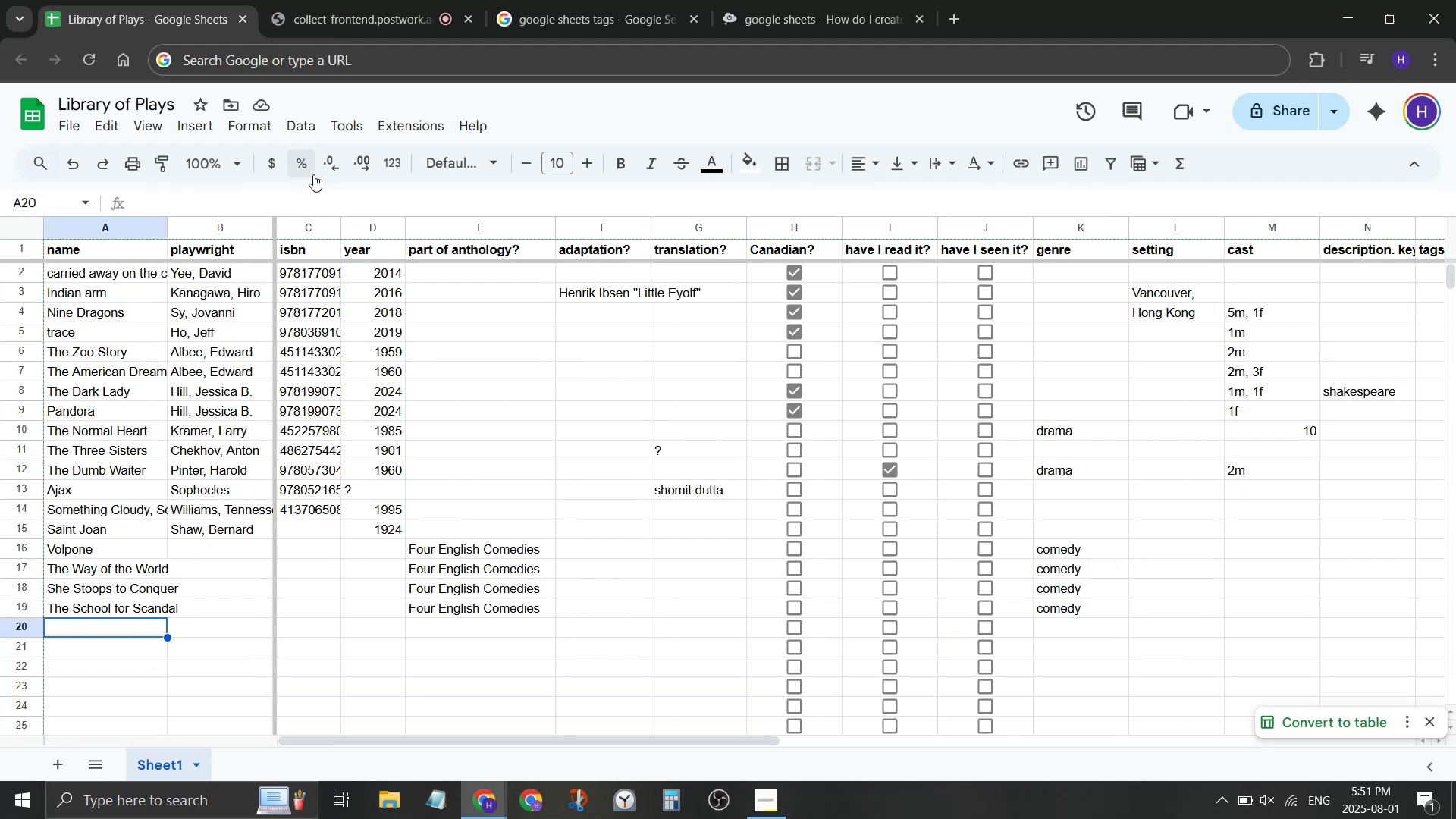 
type(Sopho)
key(Backspace)
key(Backspace)
key(Backspace)
key(Backspace)
key(Backspace)
key(Tab)
type(Sophocles)
 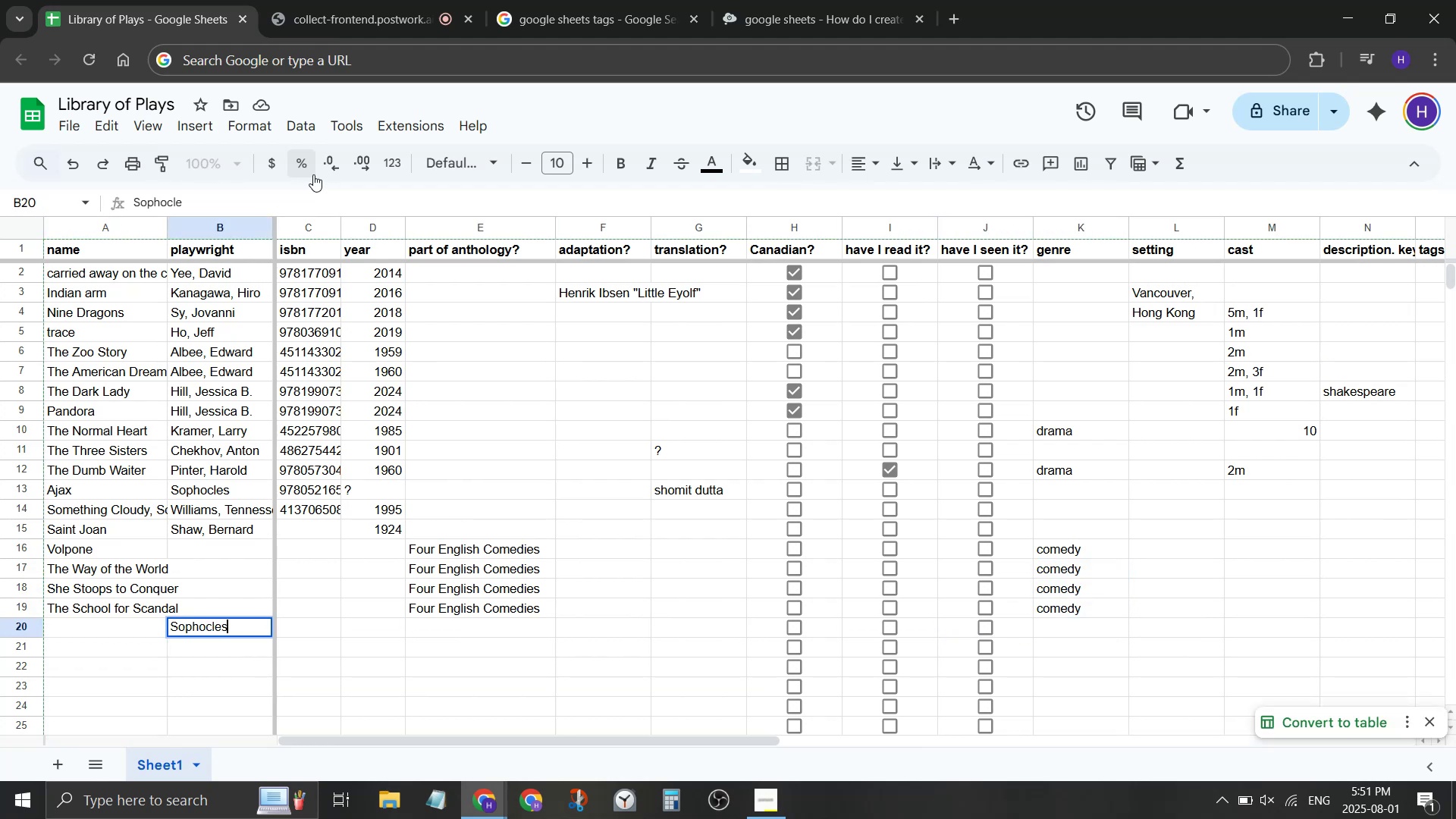 
key(Enter)
 